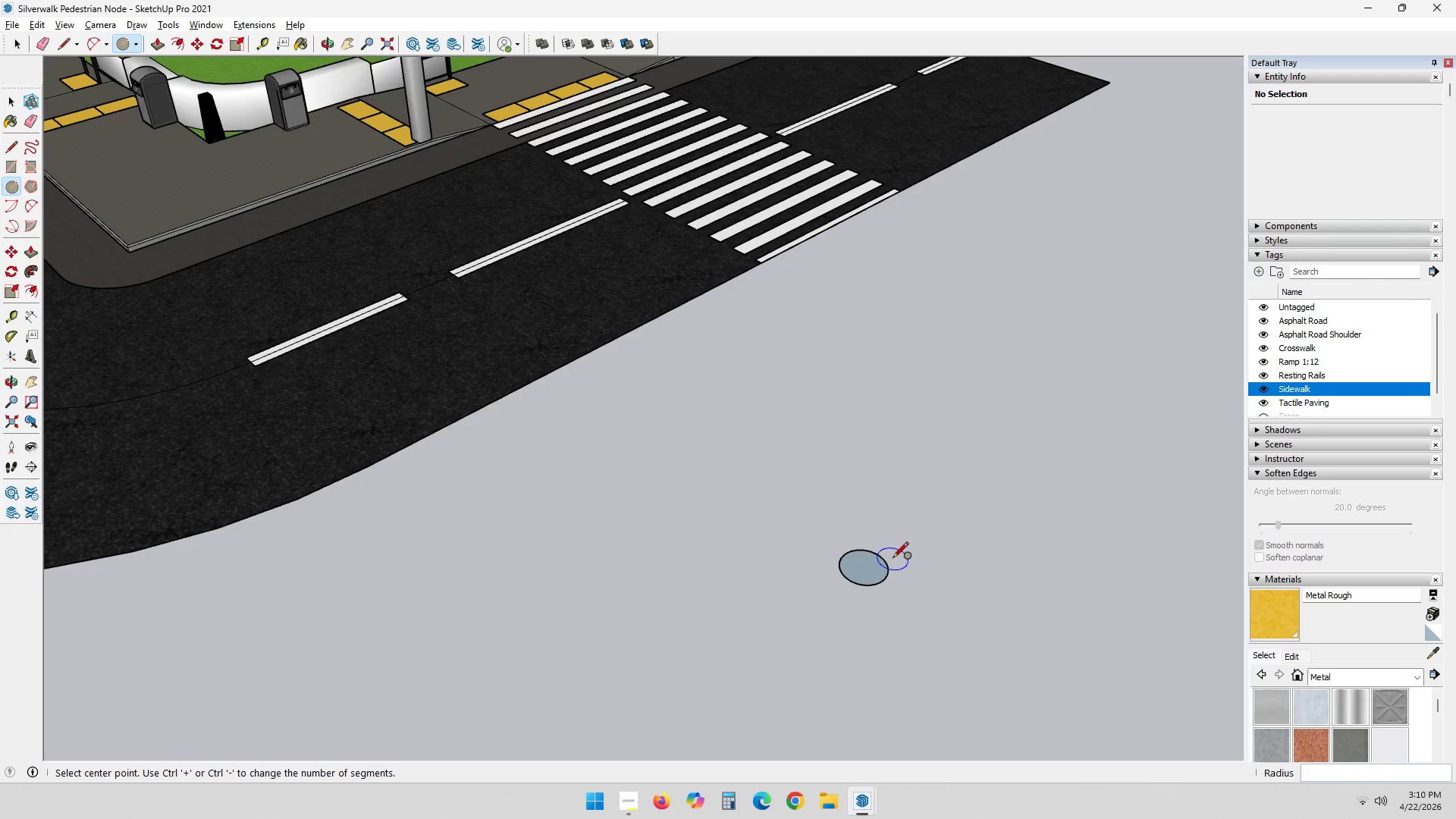 
key(Control+Z)
 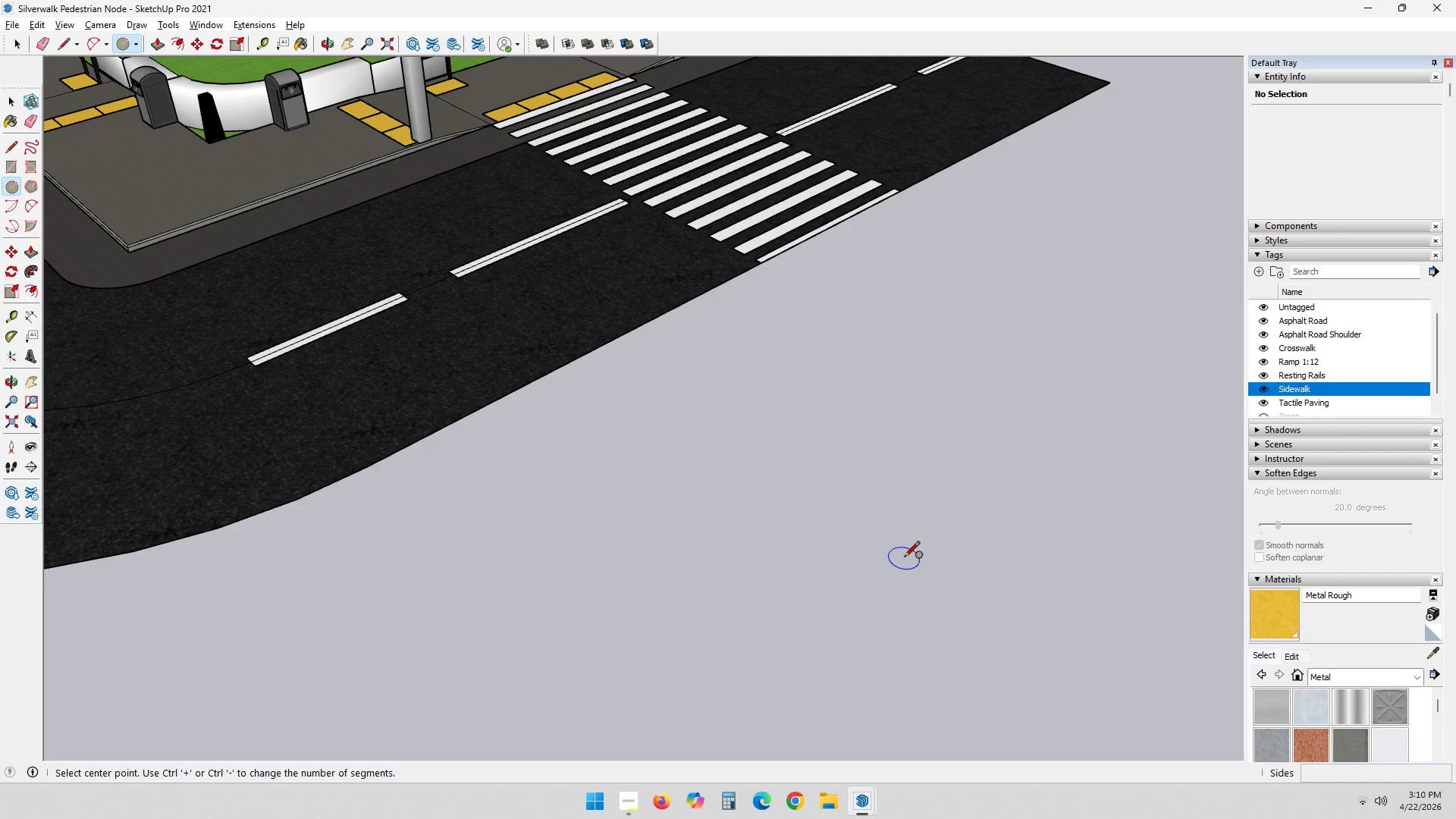 
scroll: coordinate [904, 558], scroll_direction: down, amount: 4.0
 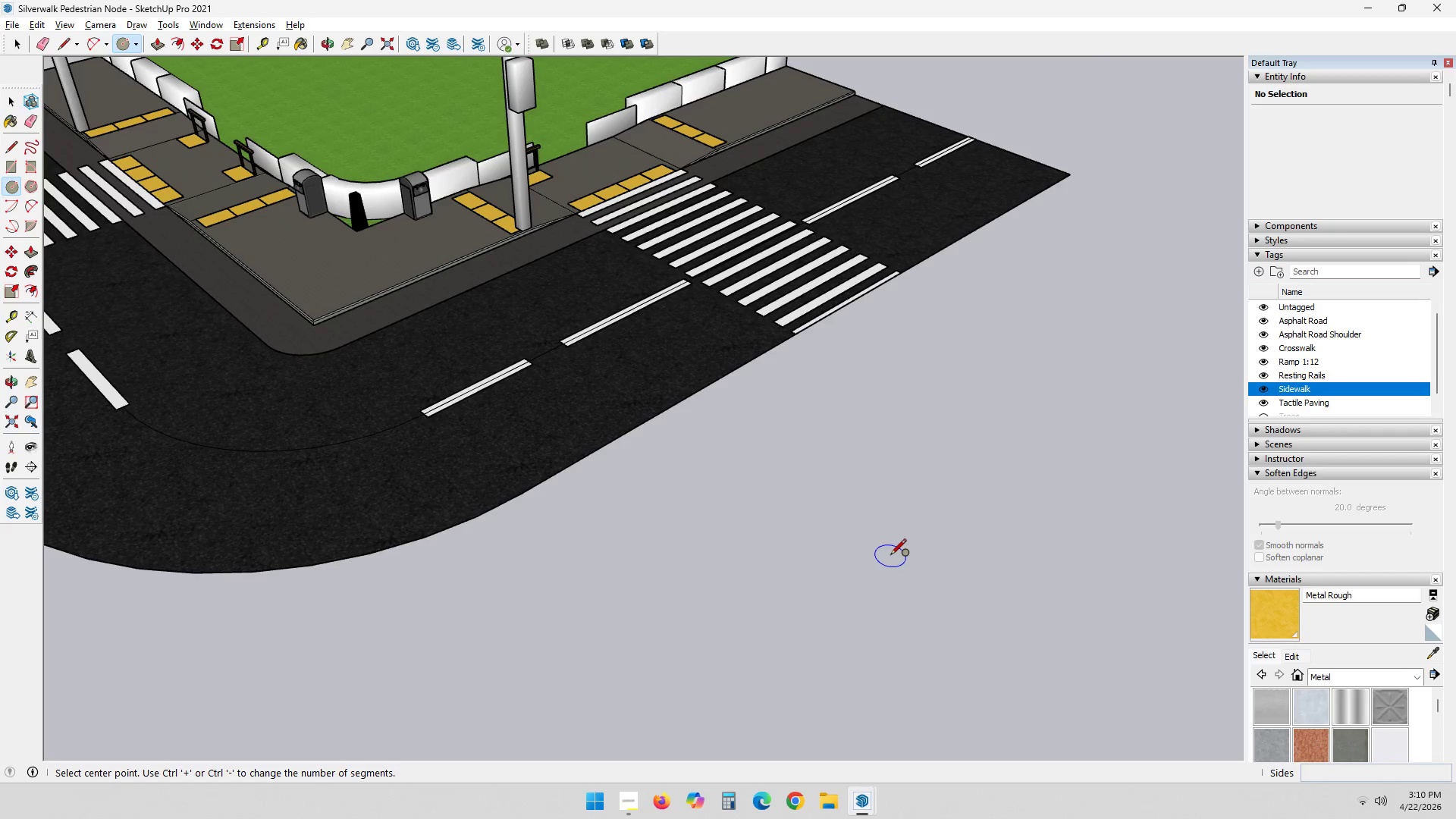 
left_click([890, 556])
 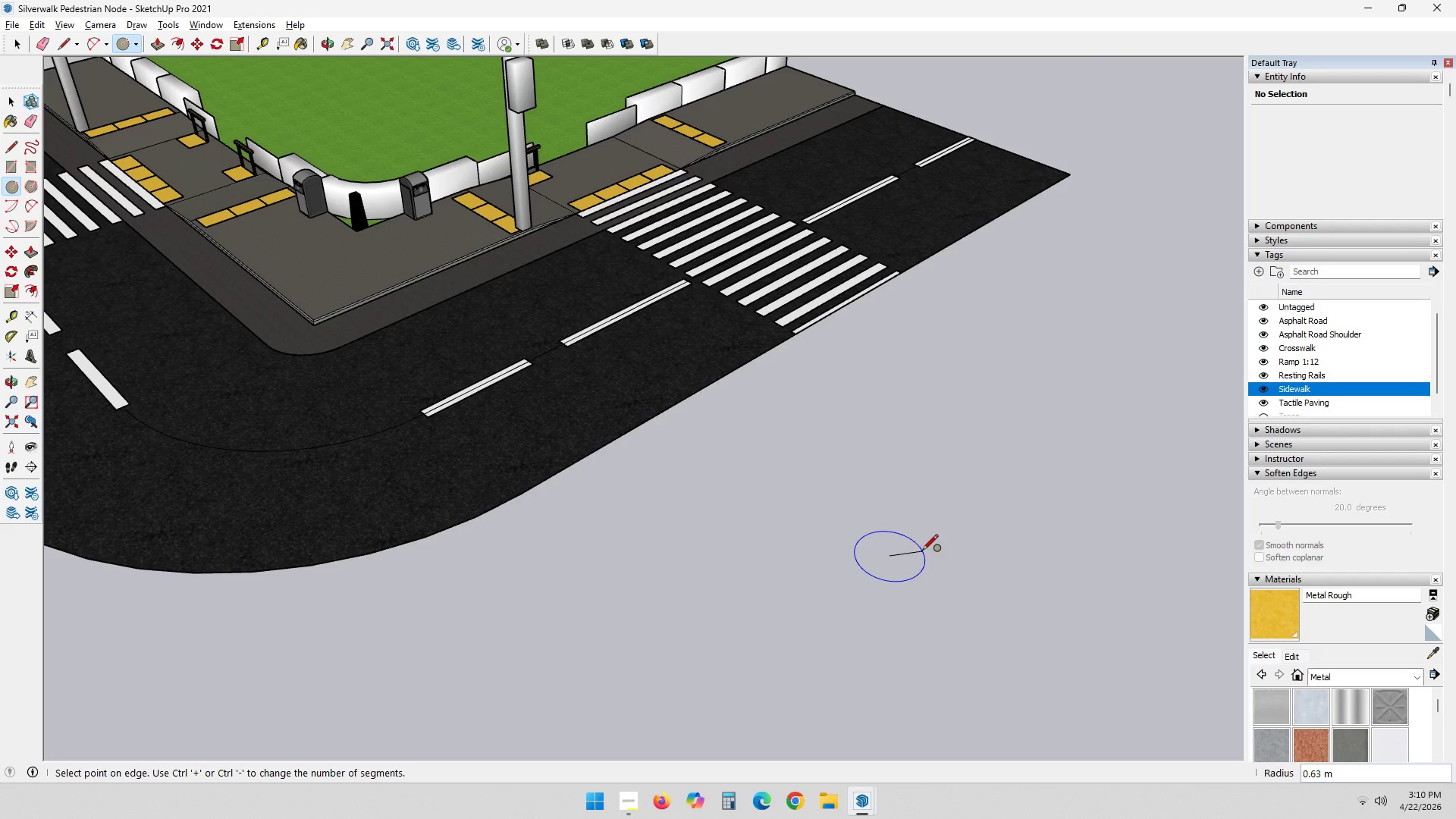 
key(NumpadDecimal)
 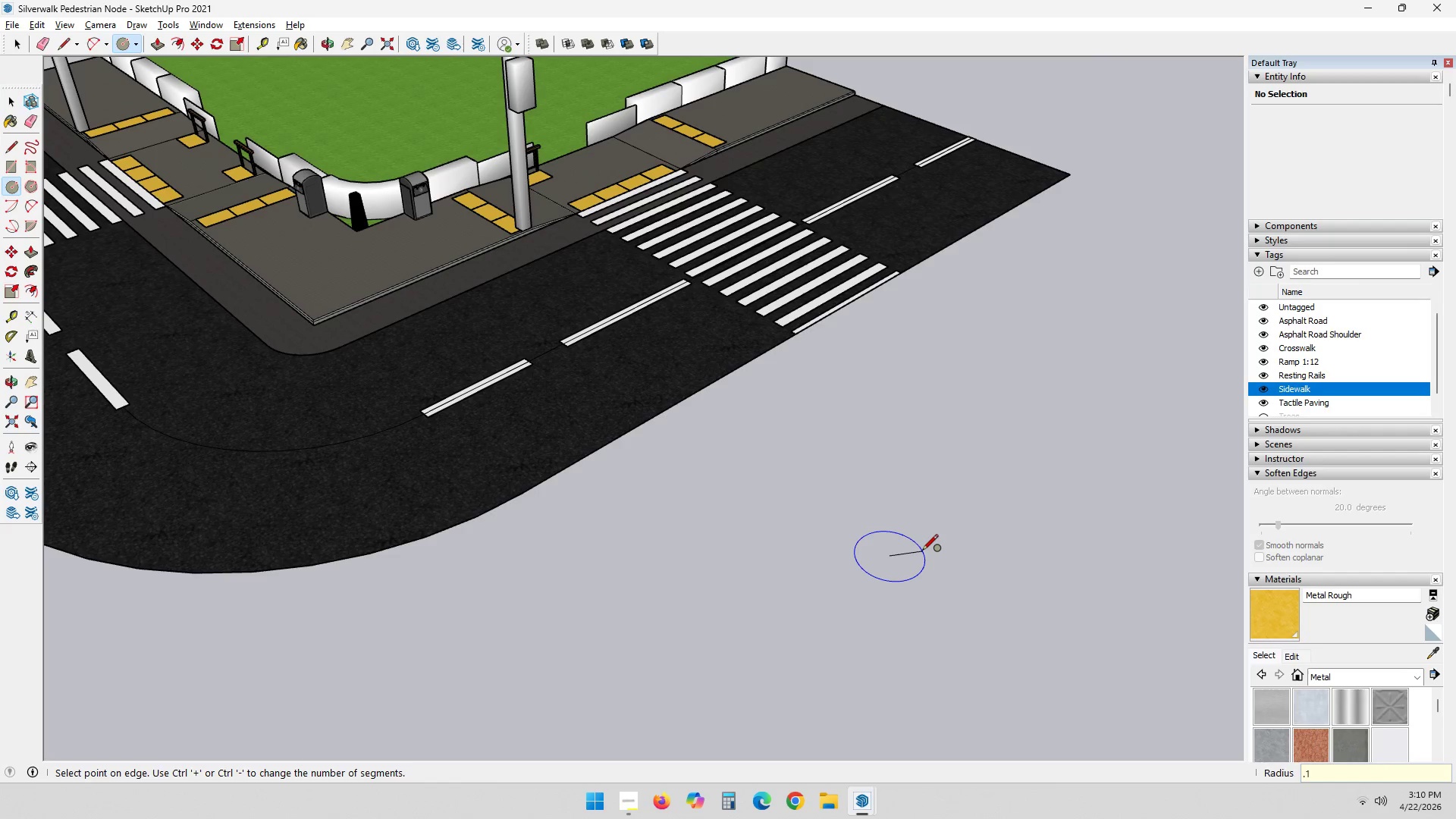 
key(Numpad1)
 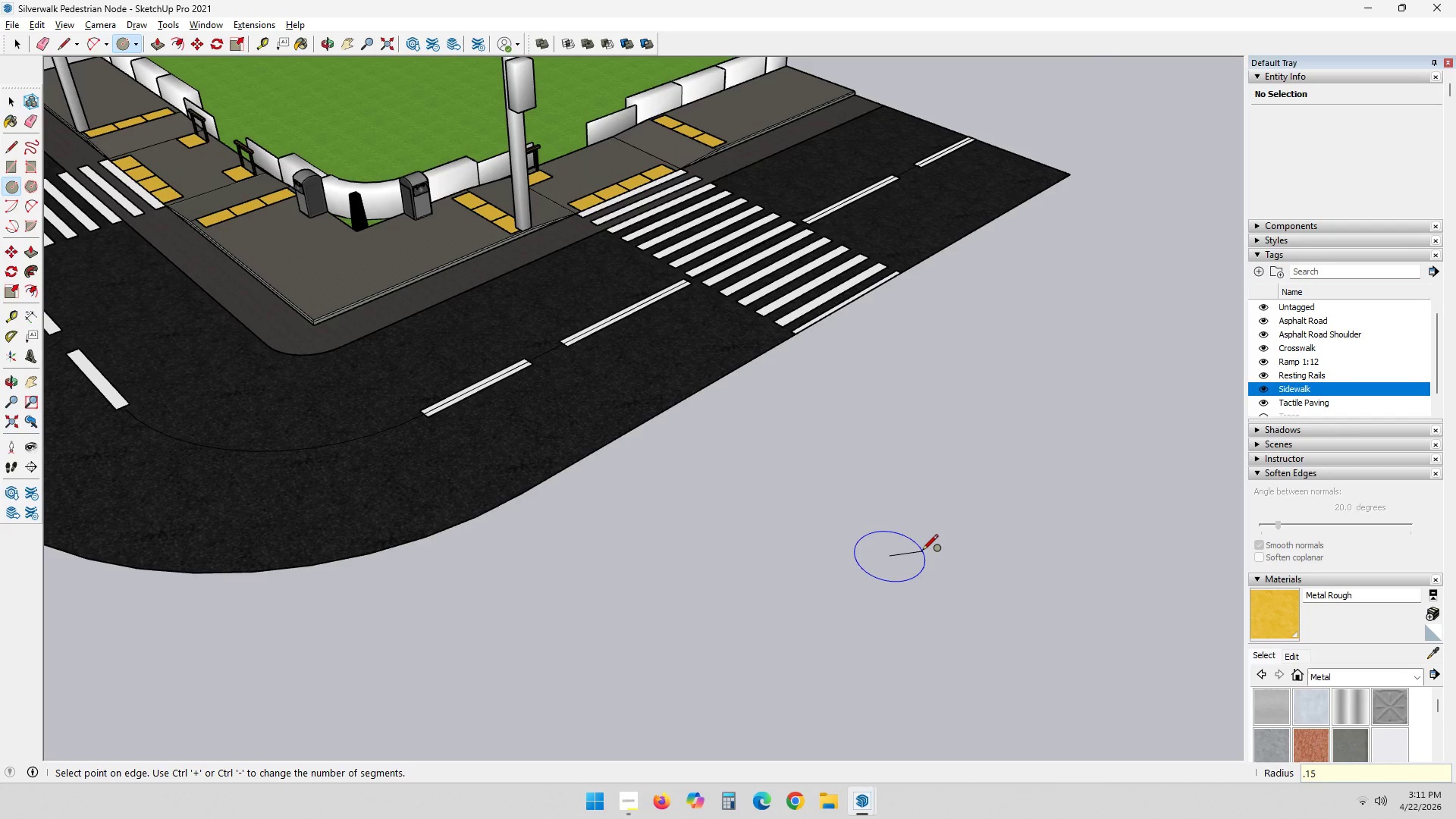 
key(Numpad5)
 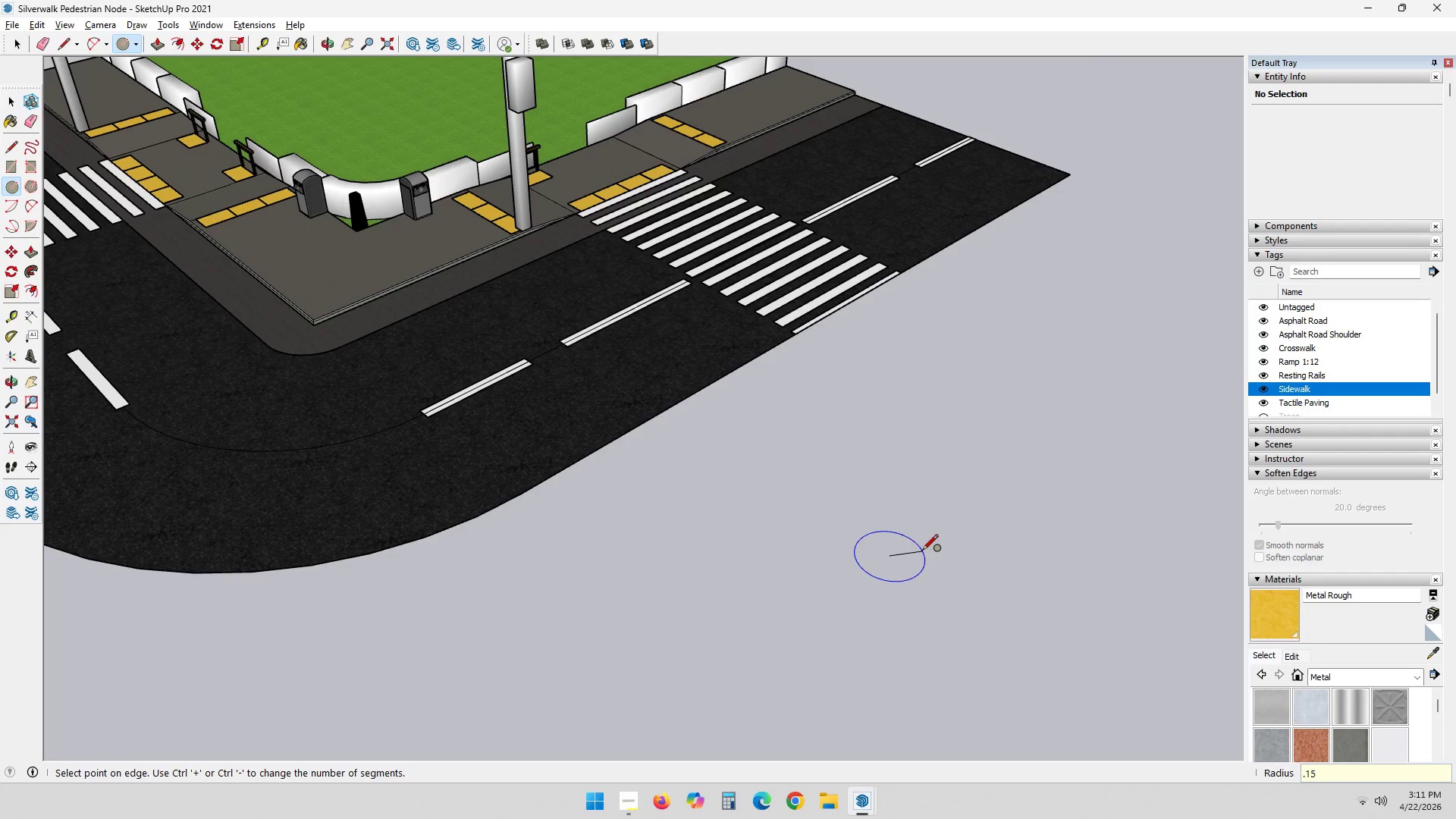 
key(NumpadEnter)
 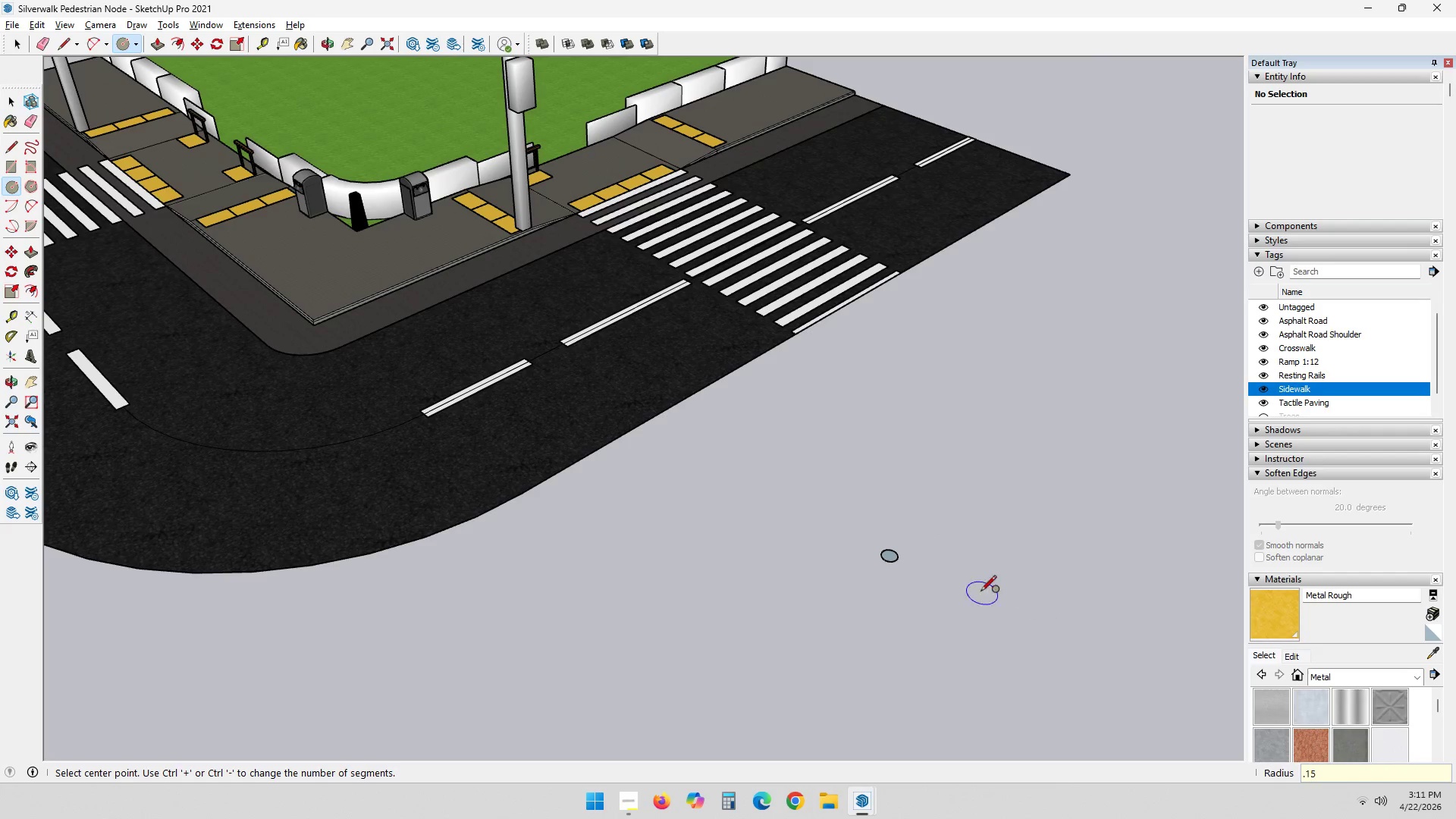 
scroll: coordinate [951, 607], scroll_direction: up, amount: 3.0
 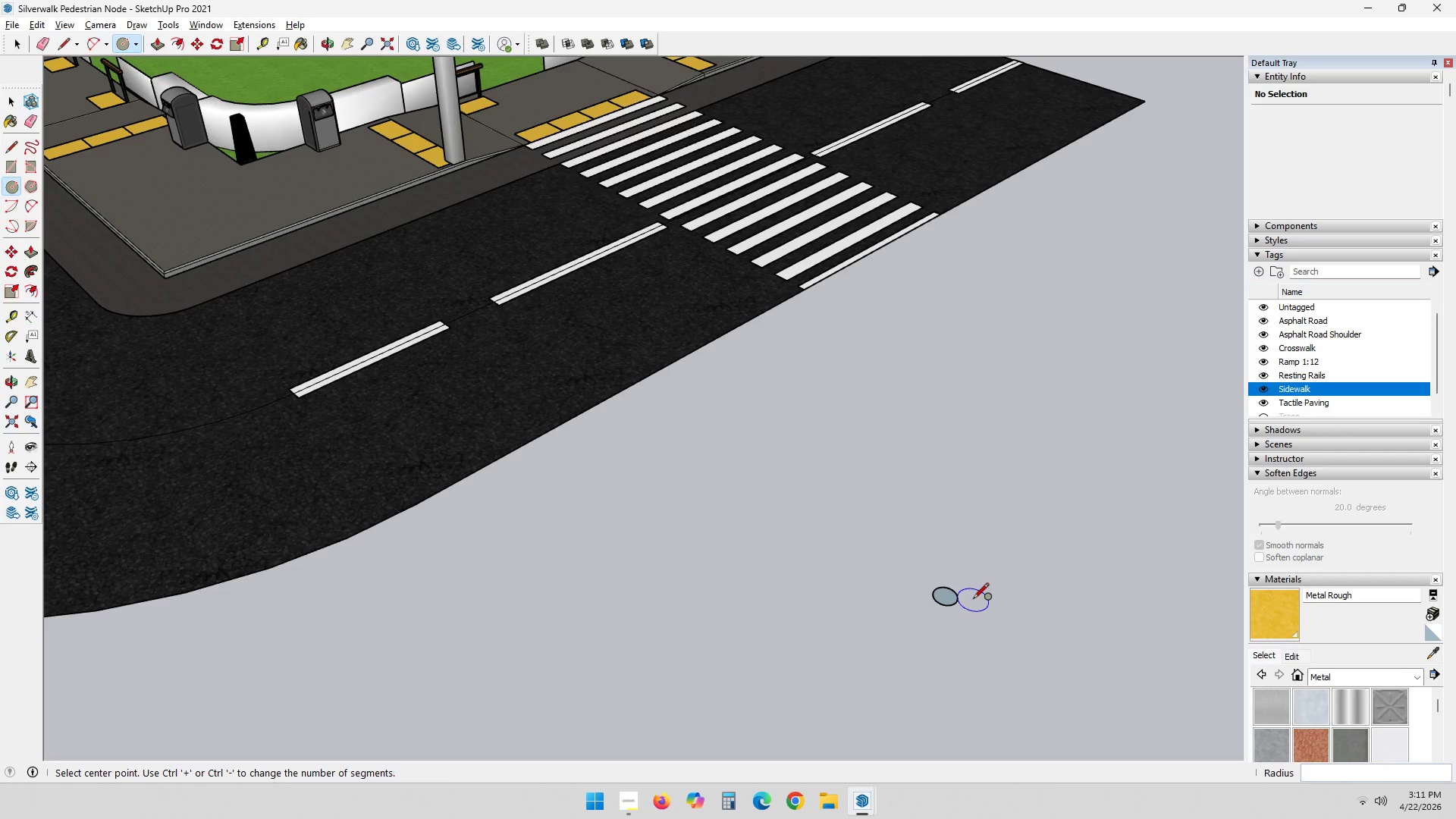 
key(Escape)
 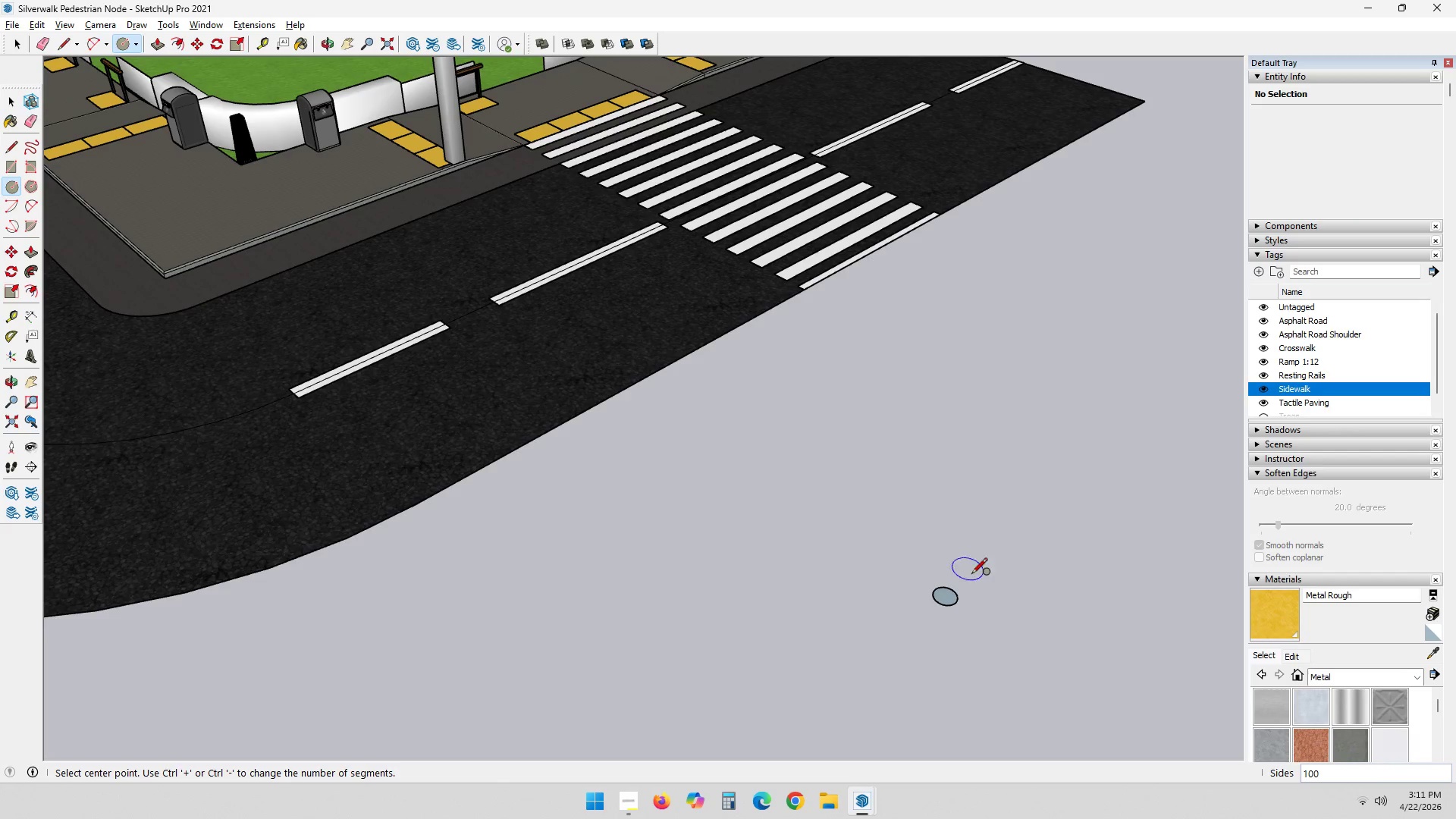 
key(Escape)
 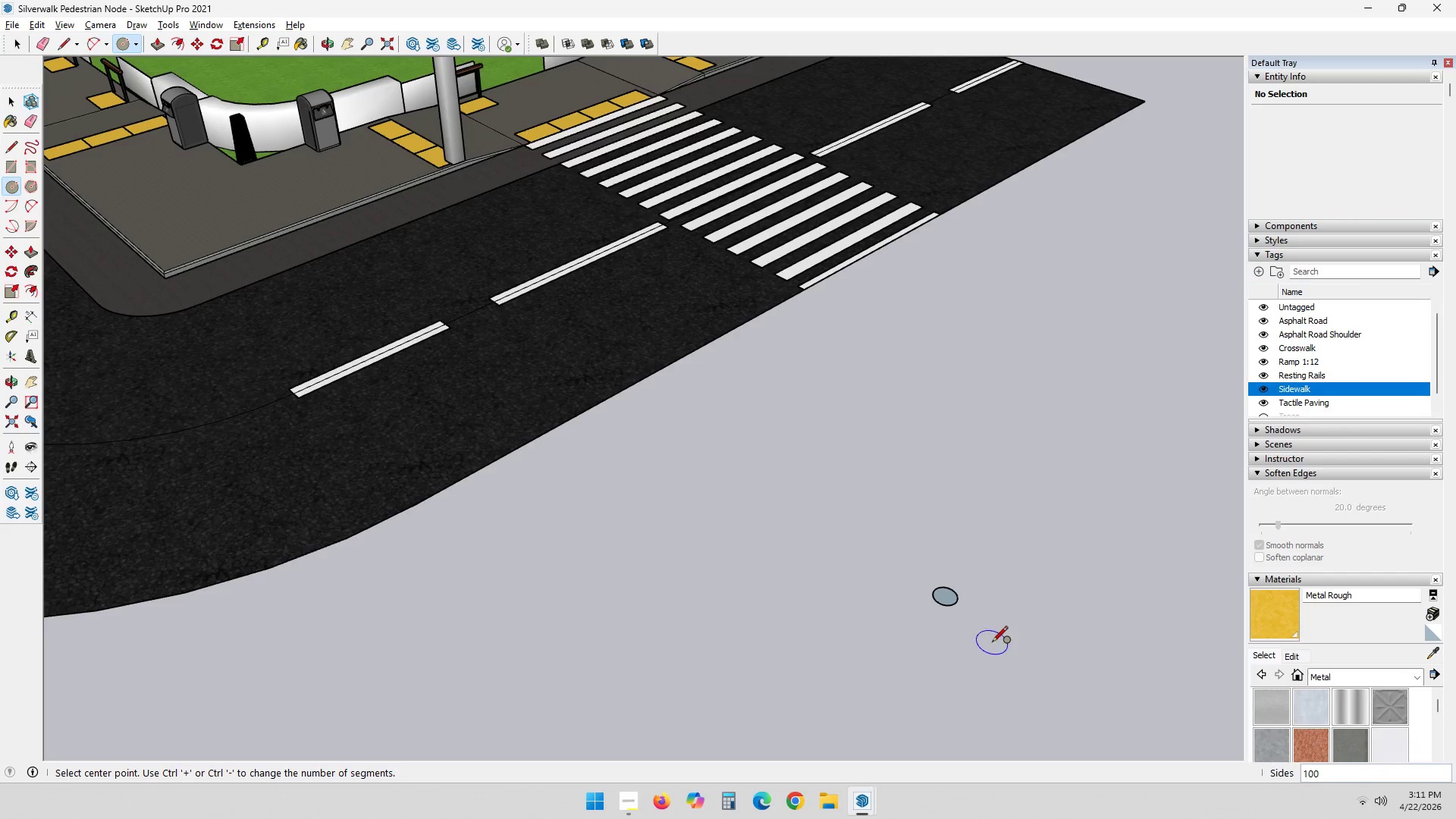 
scroll: coordinate [984, 643], scroll_direction: up, amount: 5.0
 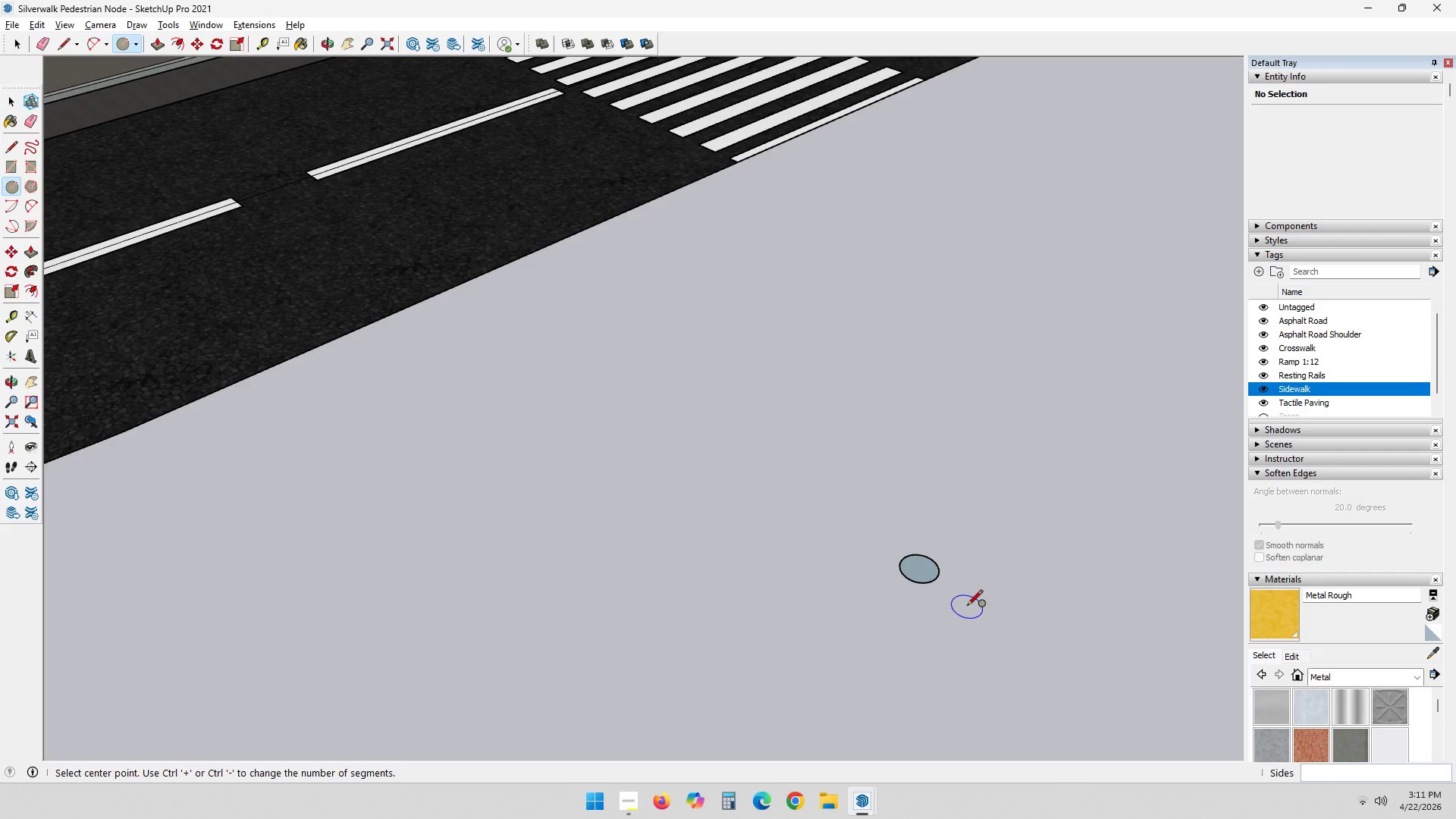 
wait(22.41)
 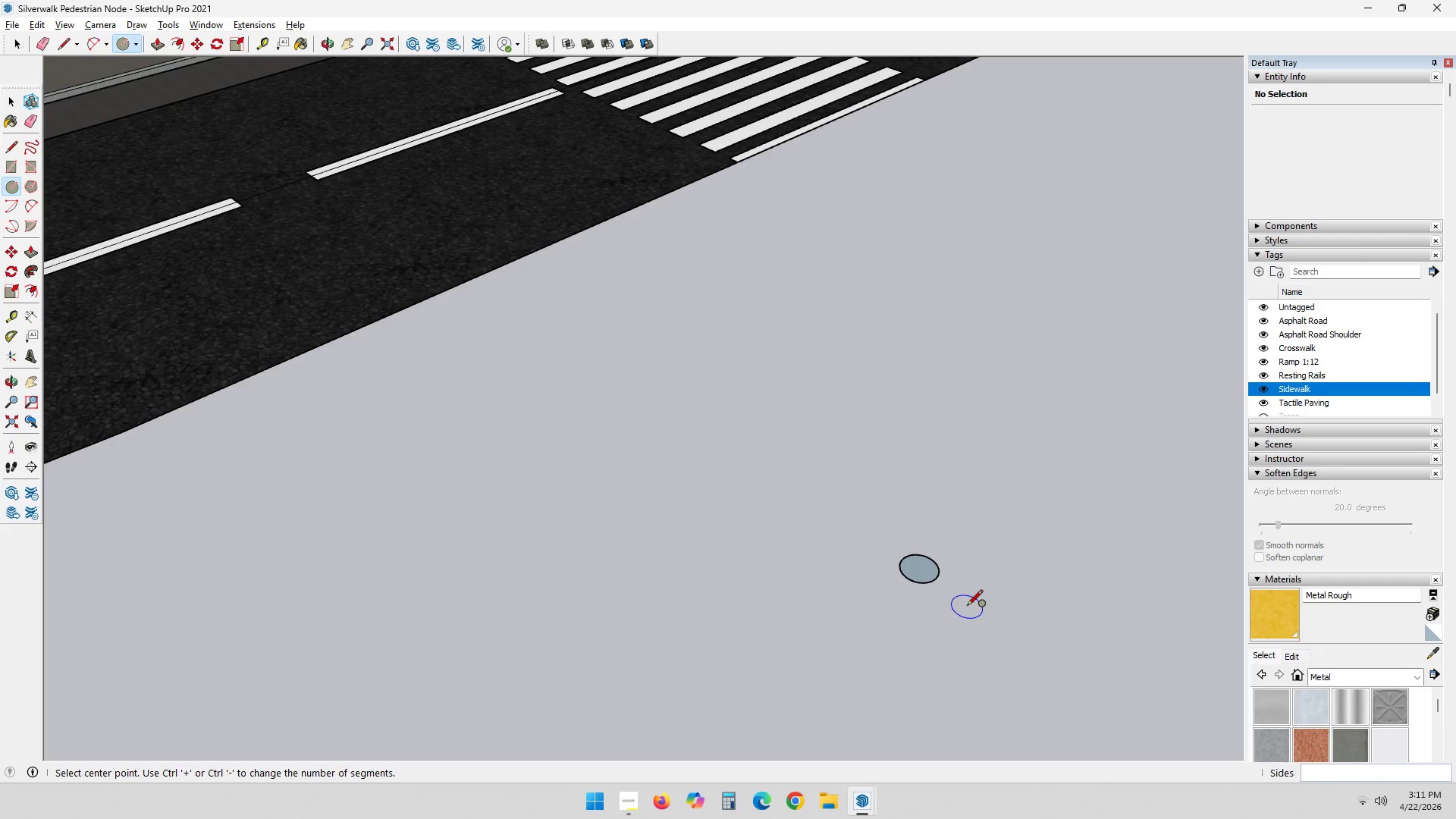 
scroll: coordinate [1030, 613], scroll_direction: up, amount: 9.0
 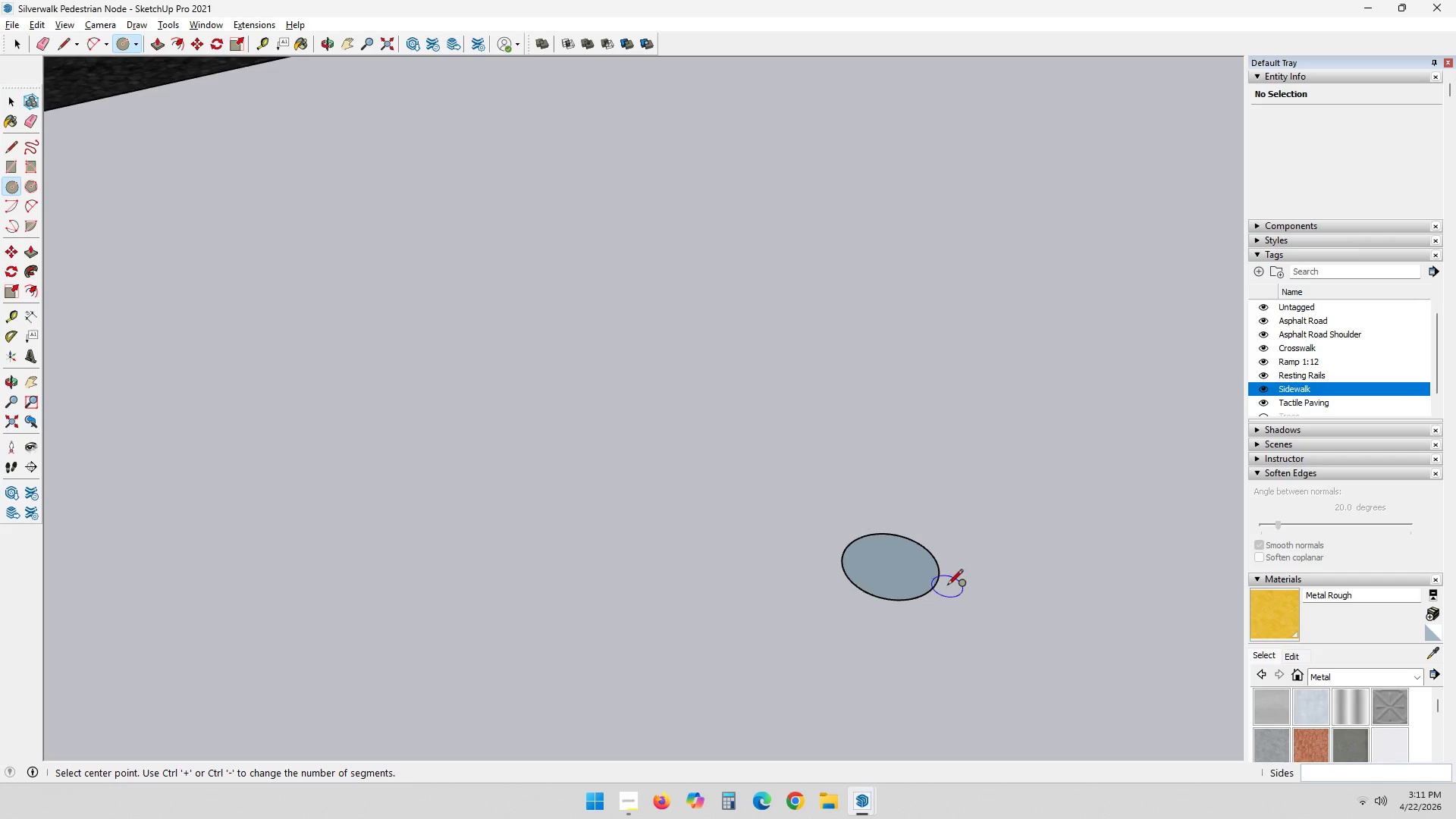 
scroll: coordinate [946, 586], scroll_direction: down, amount: 1.0
 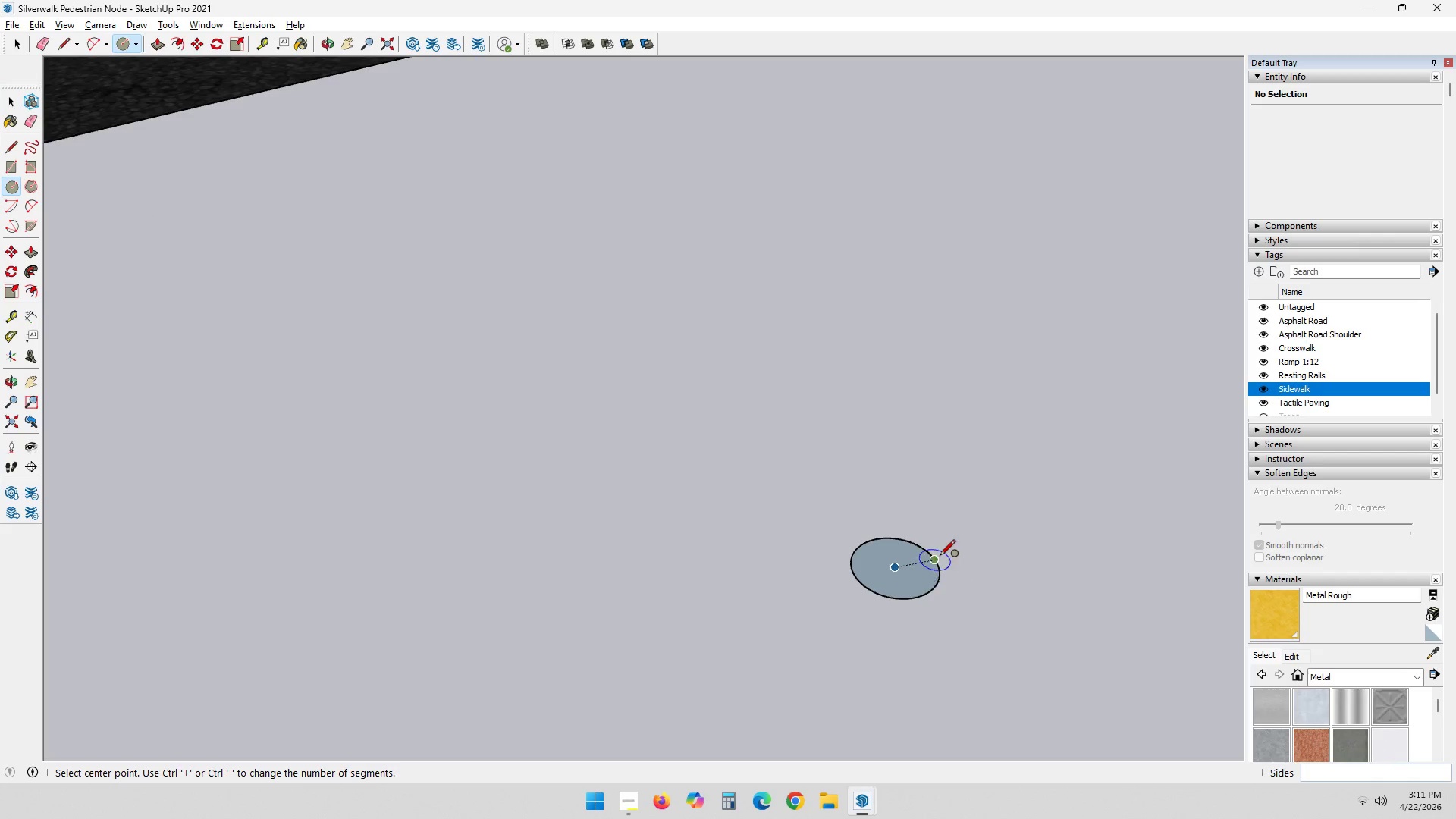 
key(T)
 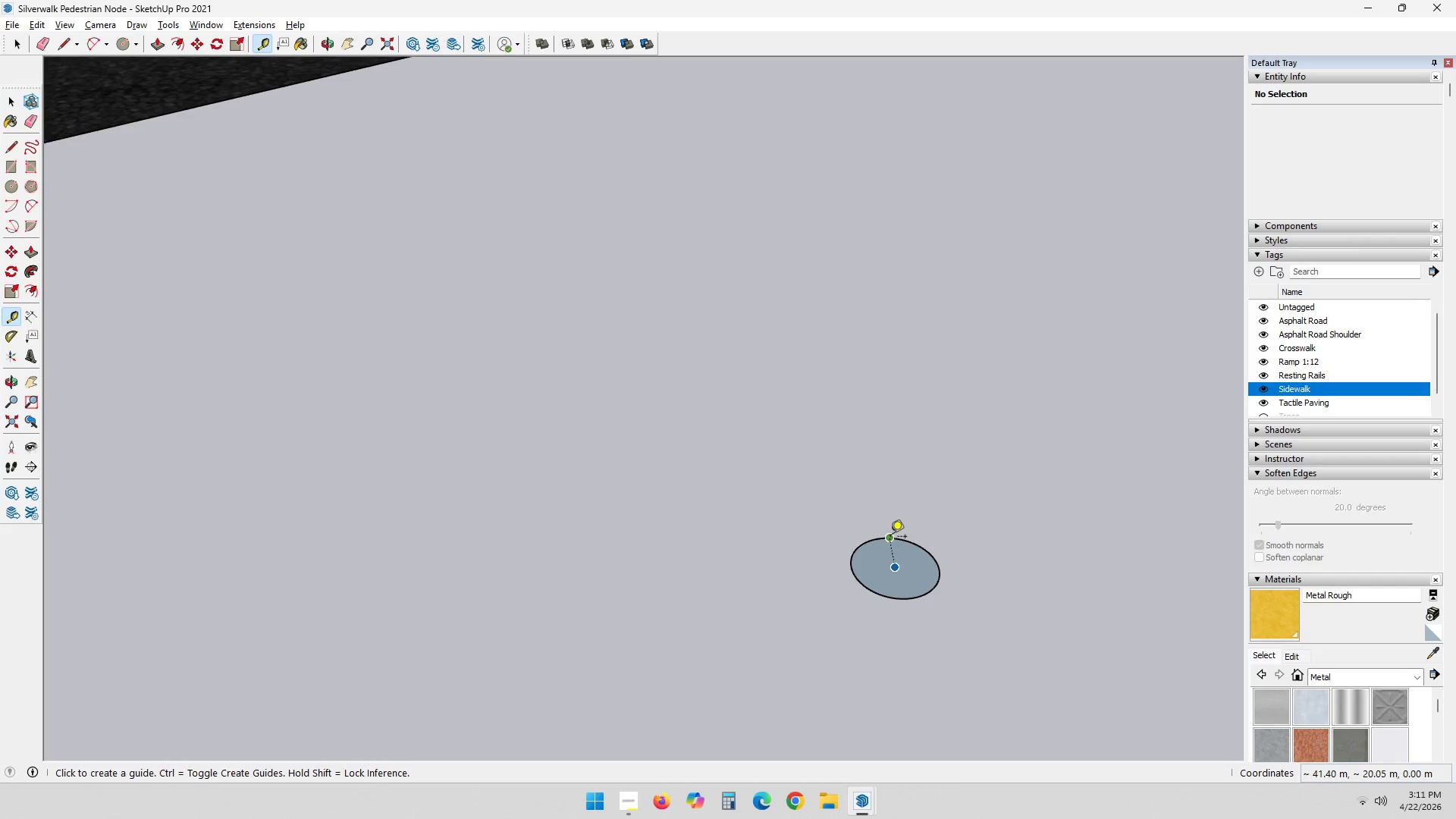 
left_click([890, 538])
 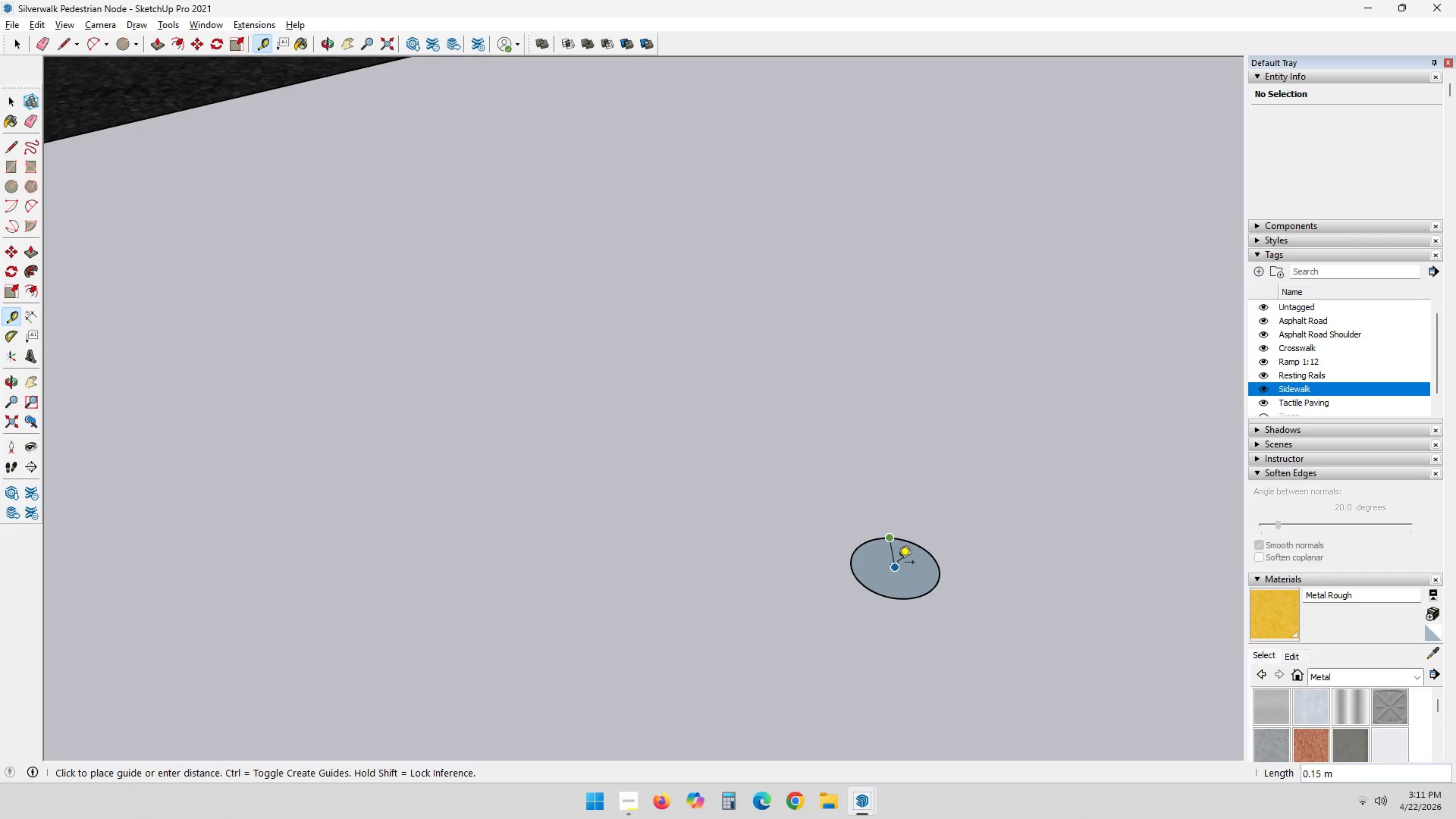 
left_click([897, 565])
 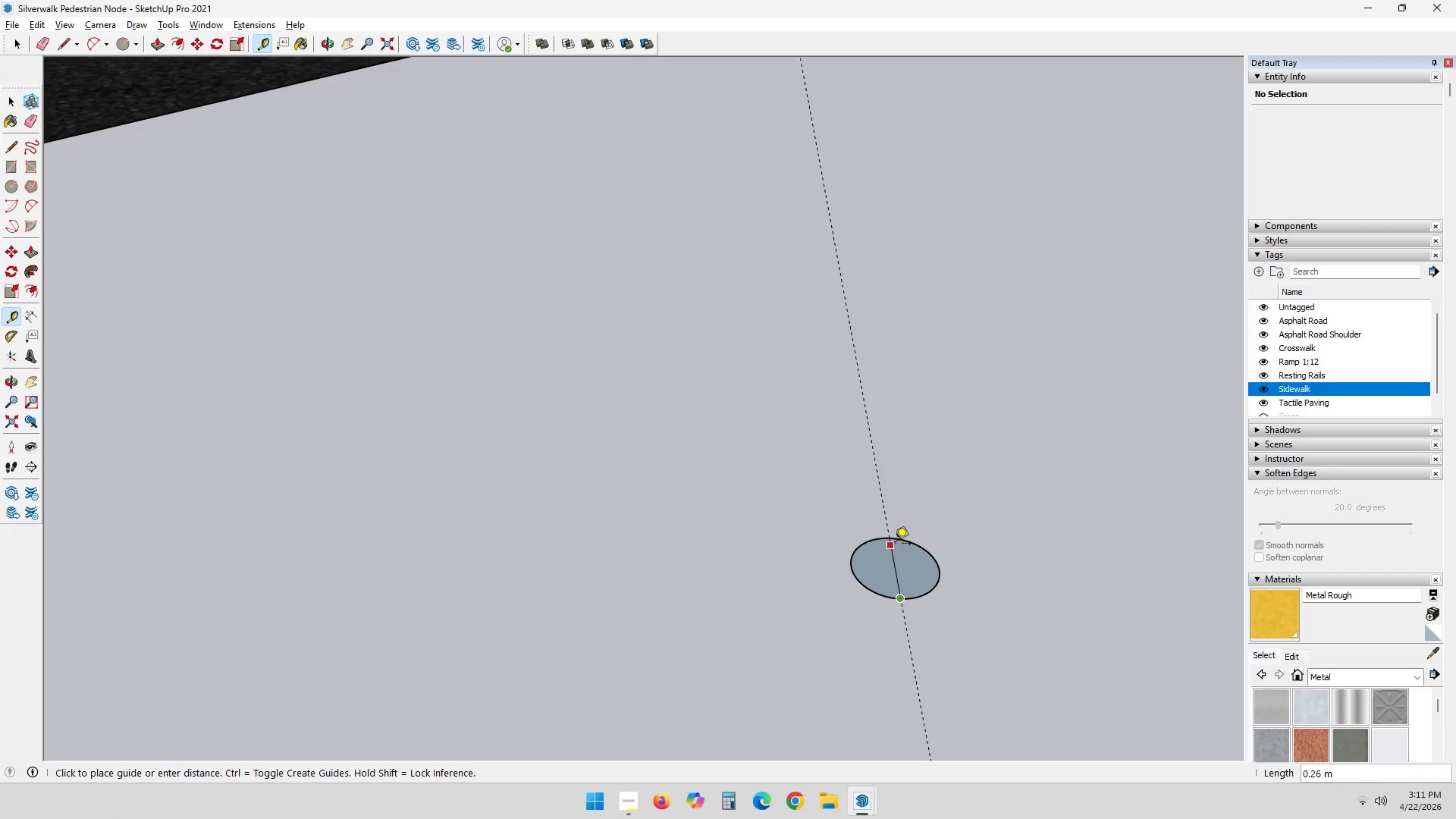 
key(Escape)
 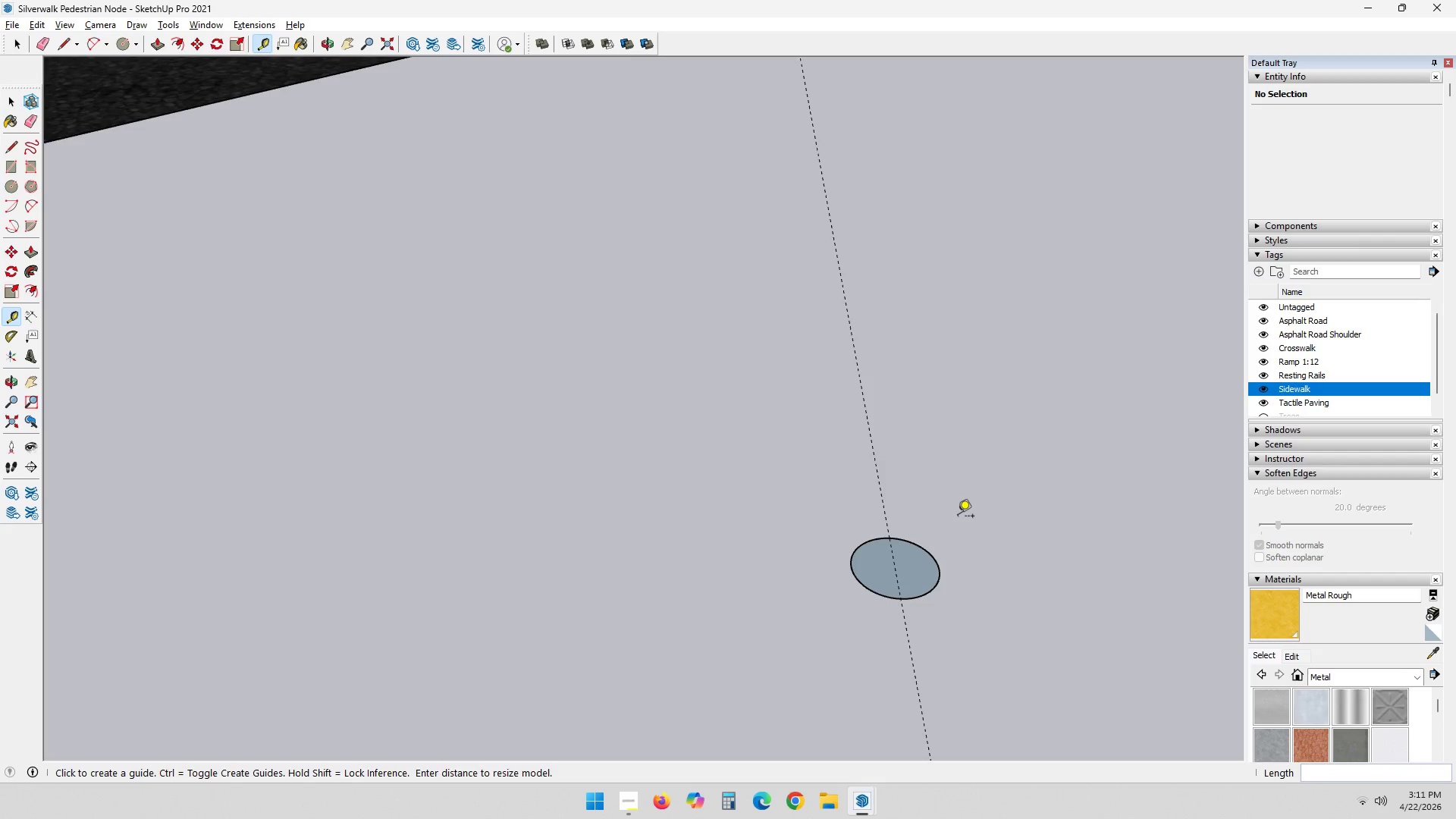 
key(Control+Z)
 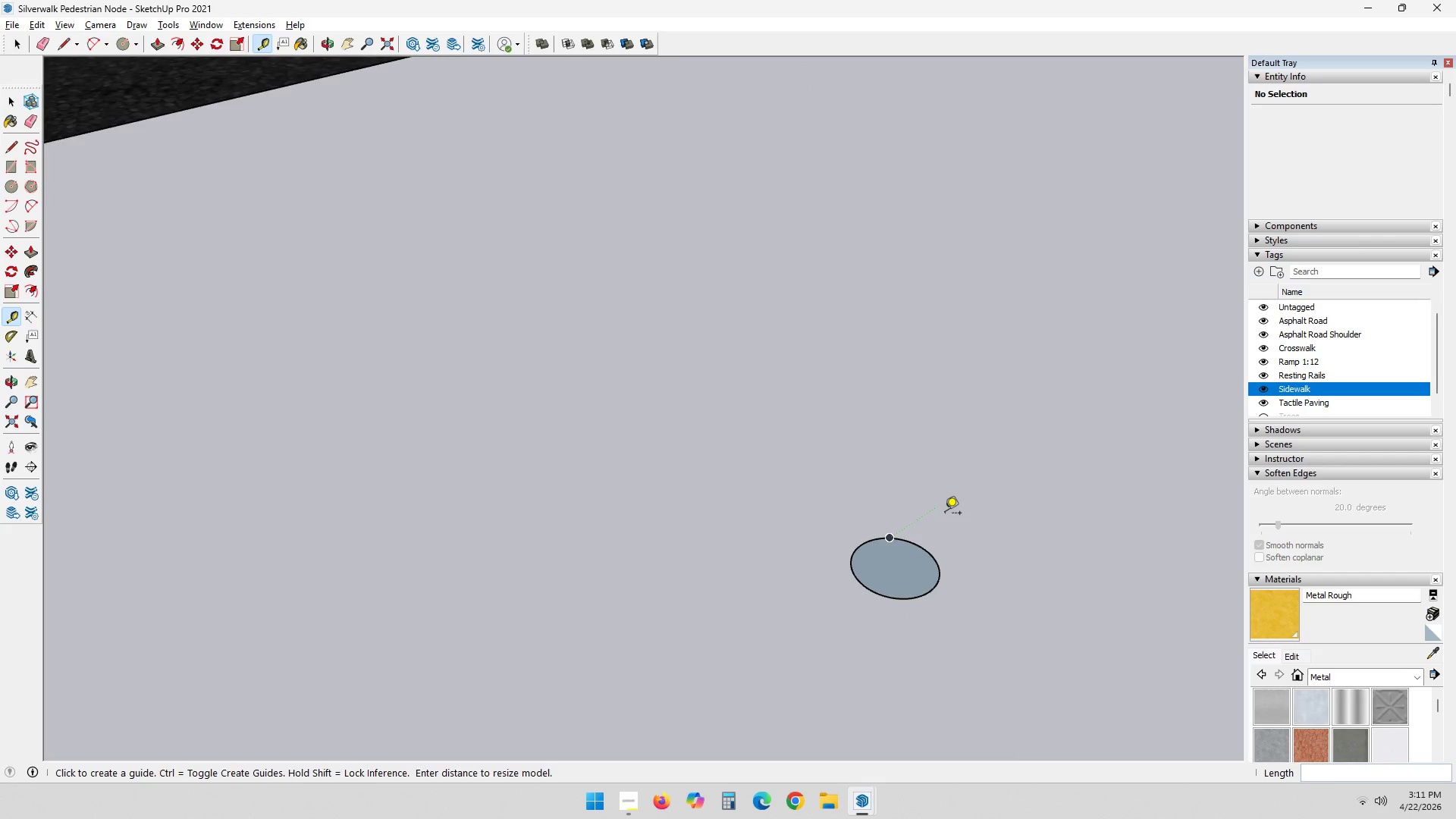 
scroll: coordinate [932, 532], scroll_direction: down, amount: 1.0
 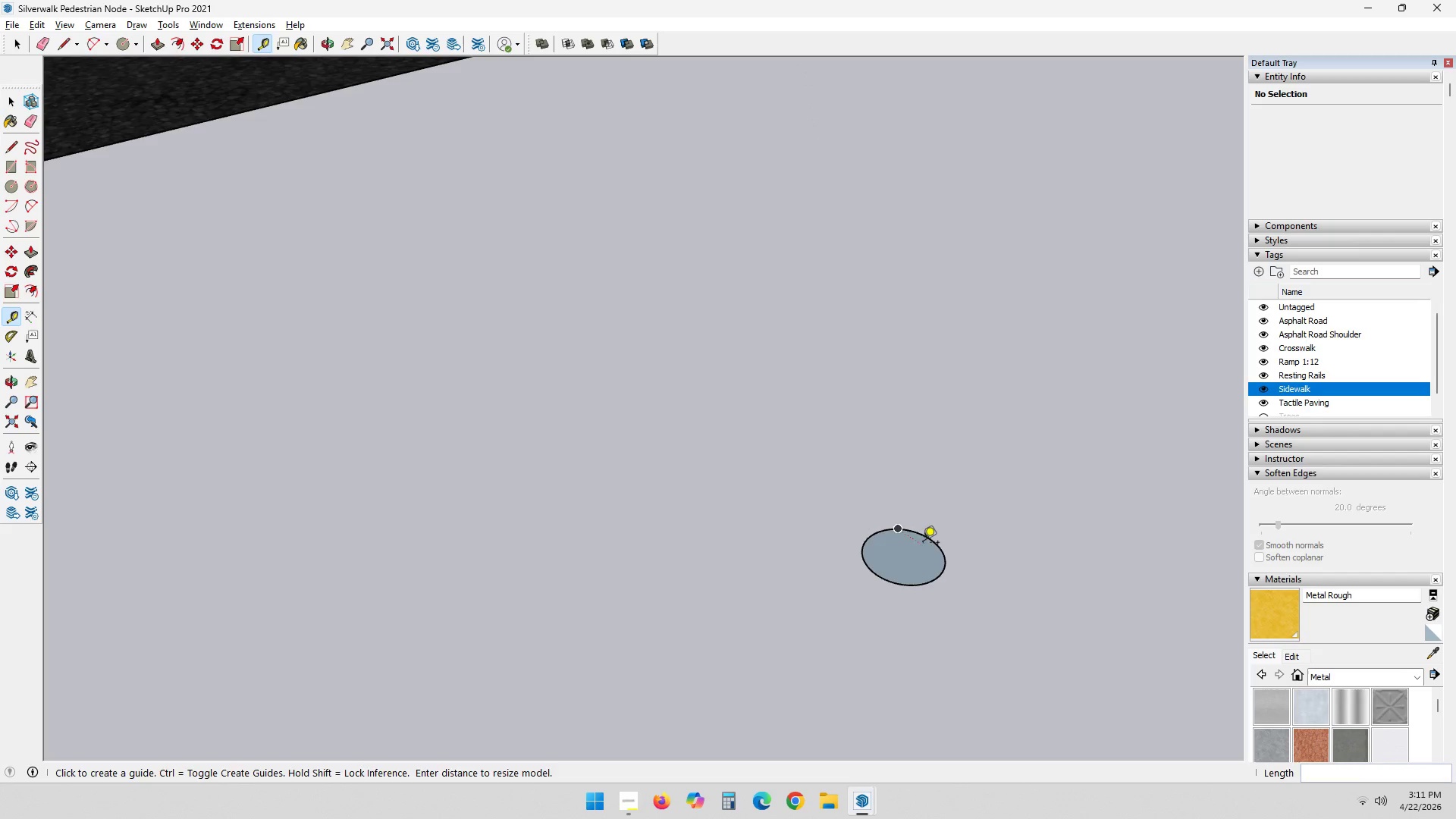 
key(P)
 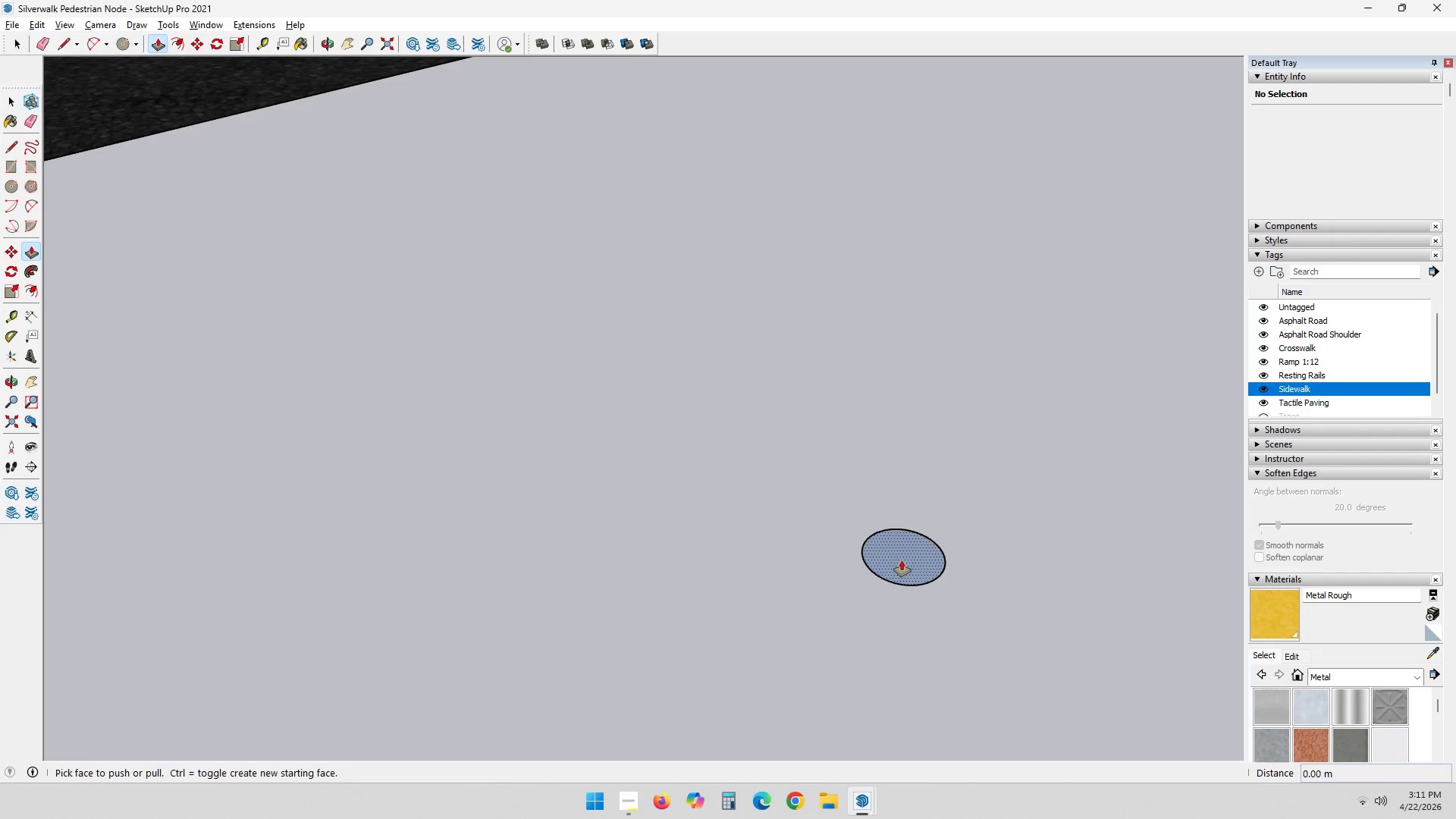 
left_click([902, 560])
 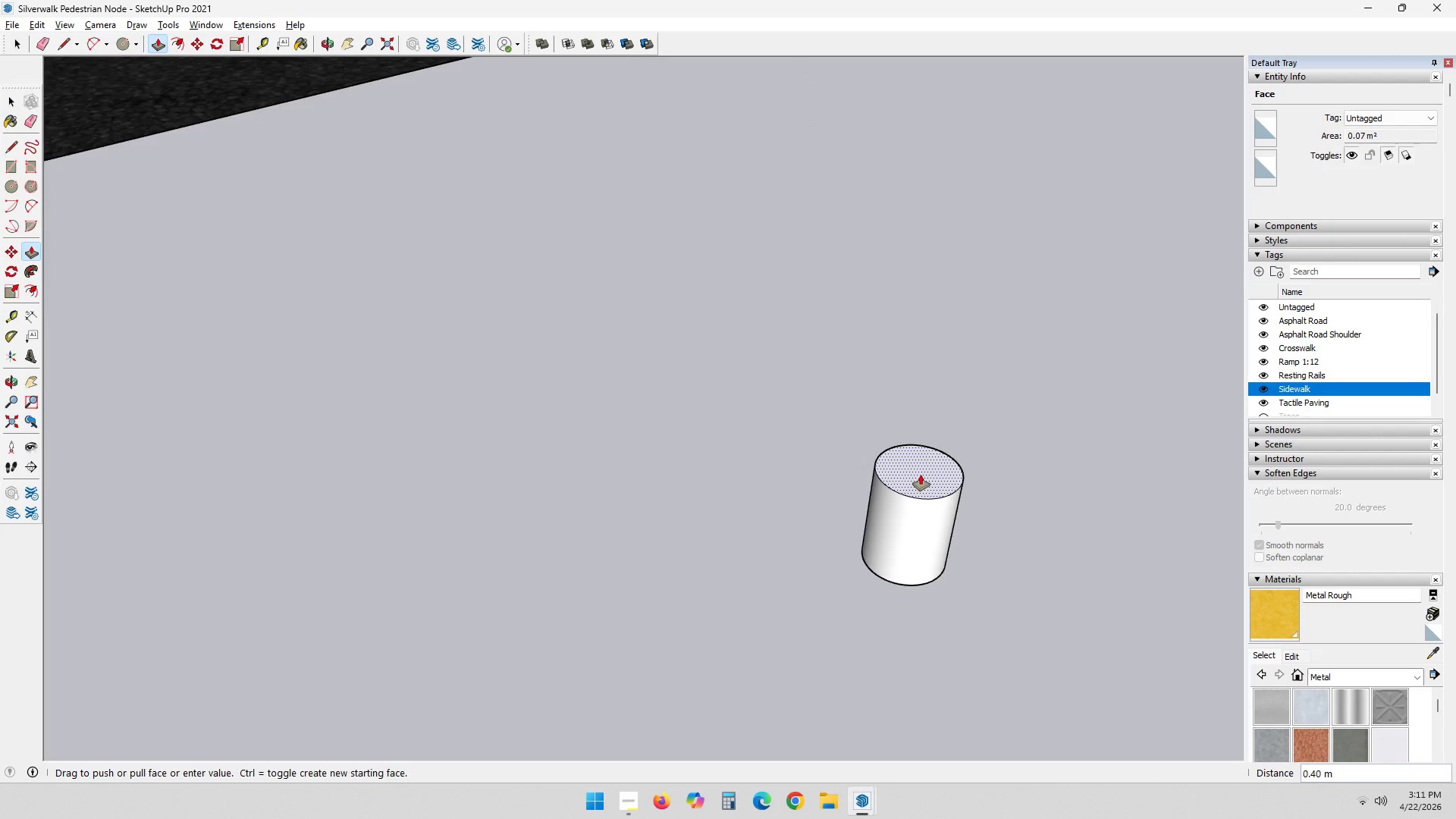 
key(NumpadDecimal)
 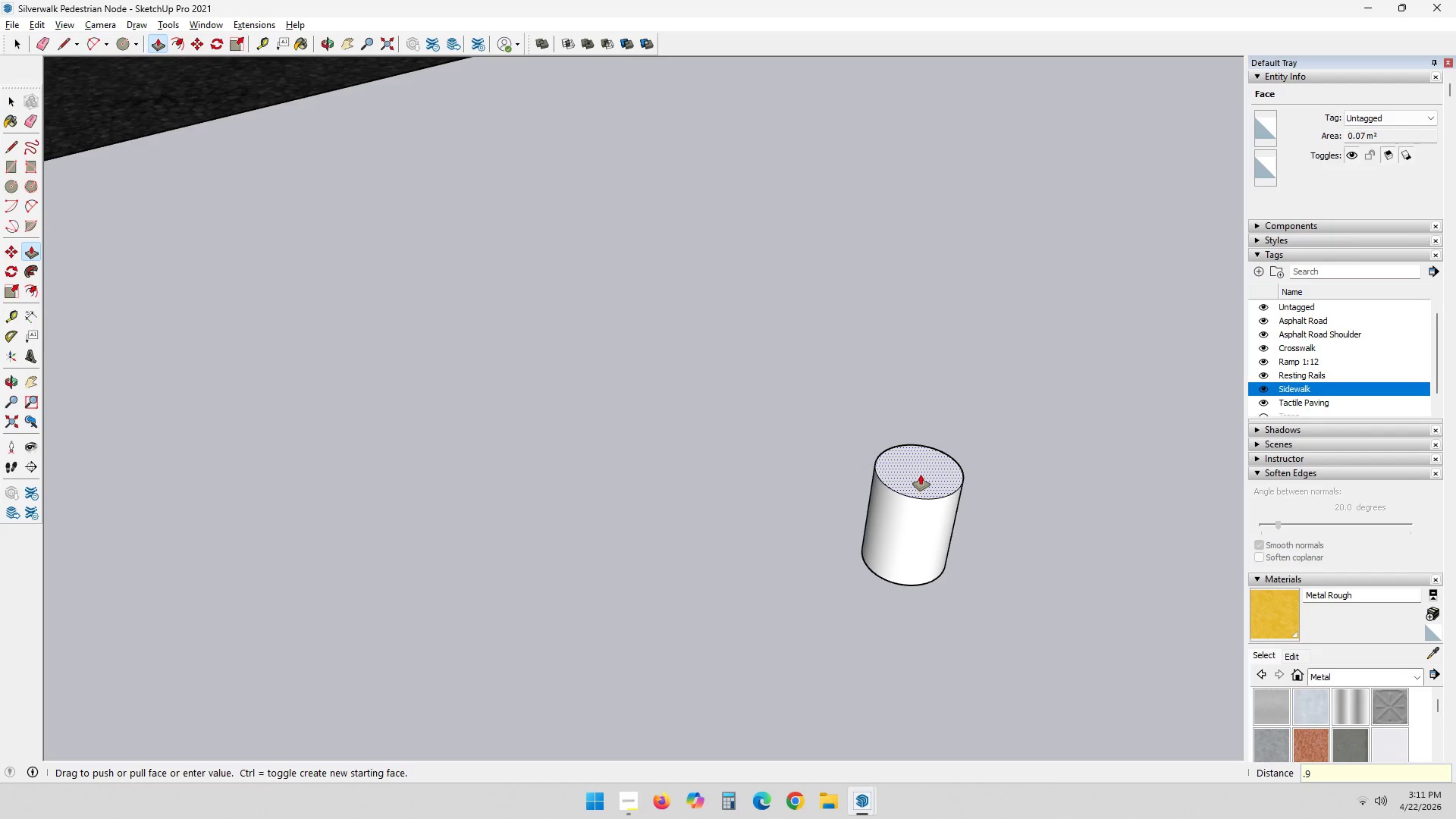 
key(Numpad9)
 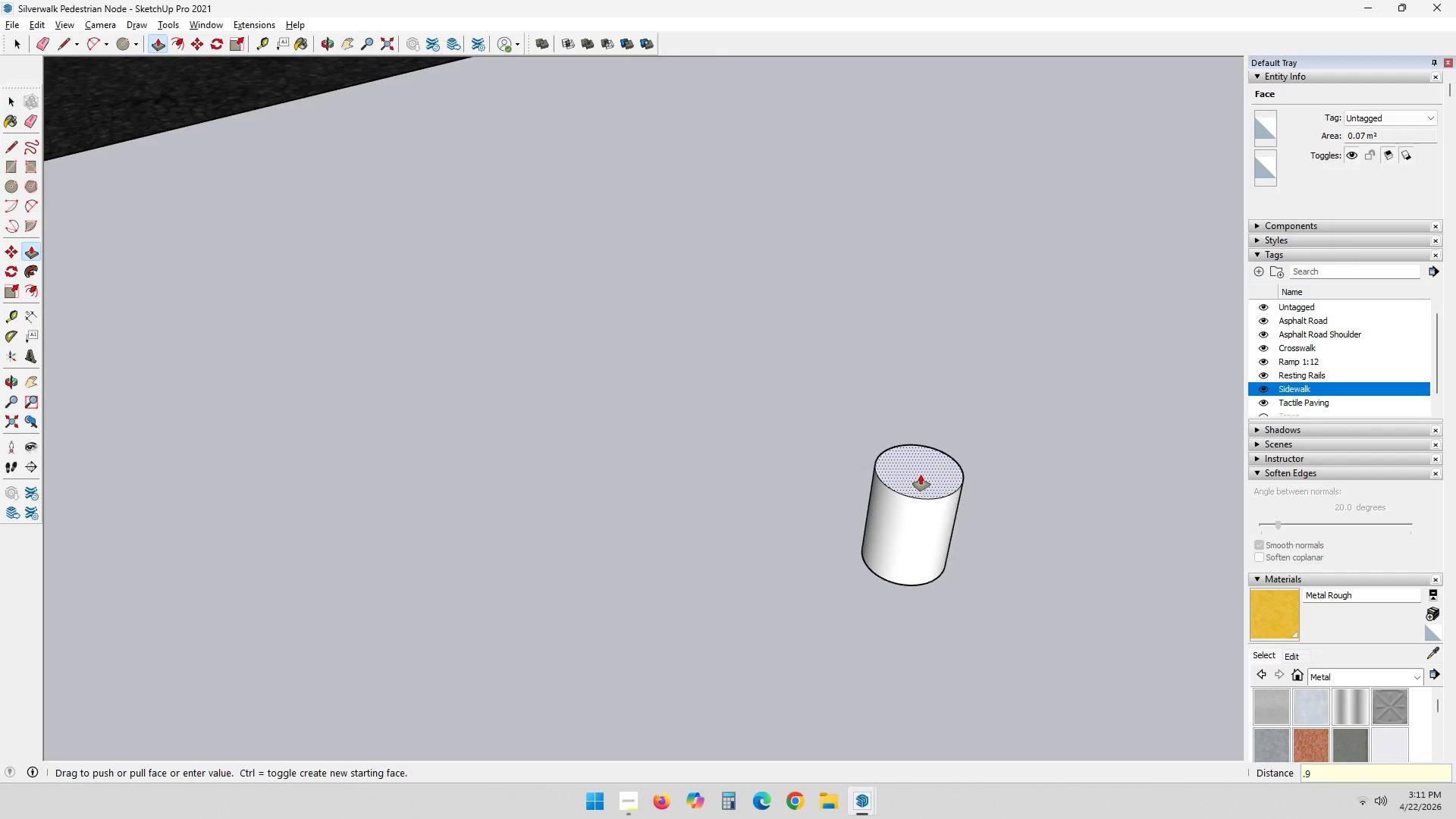 
key(NumpadEnter)
 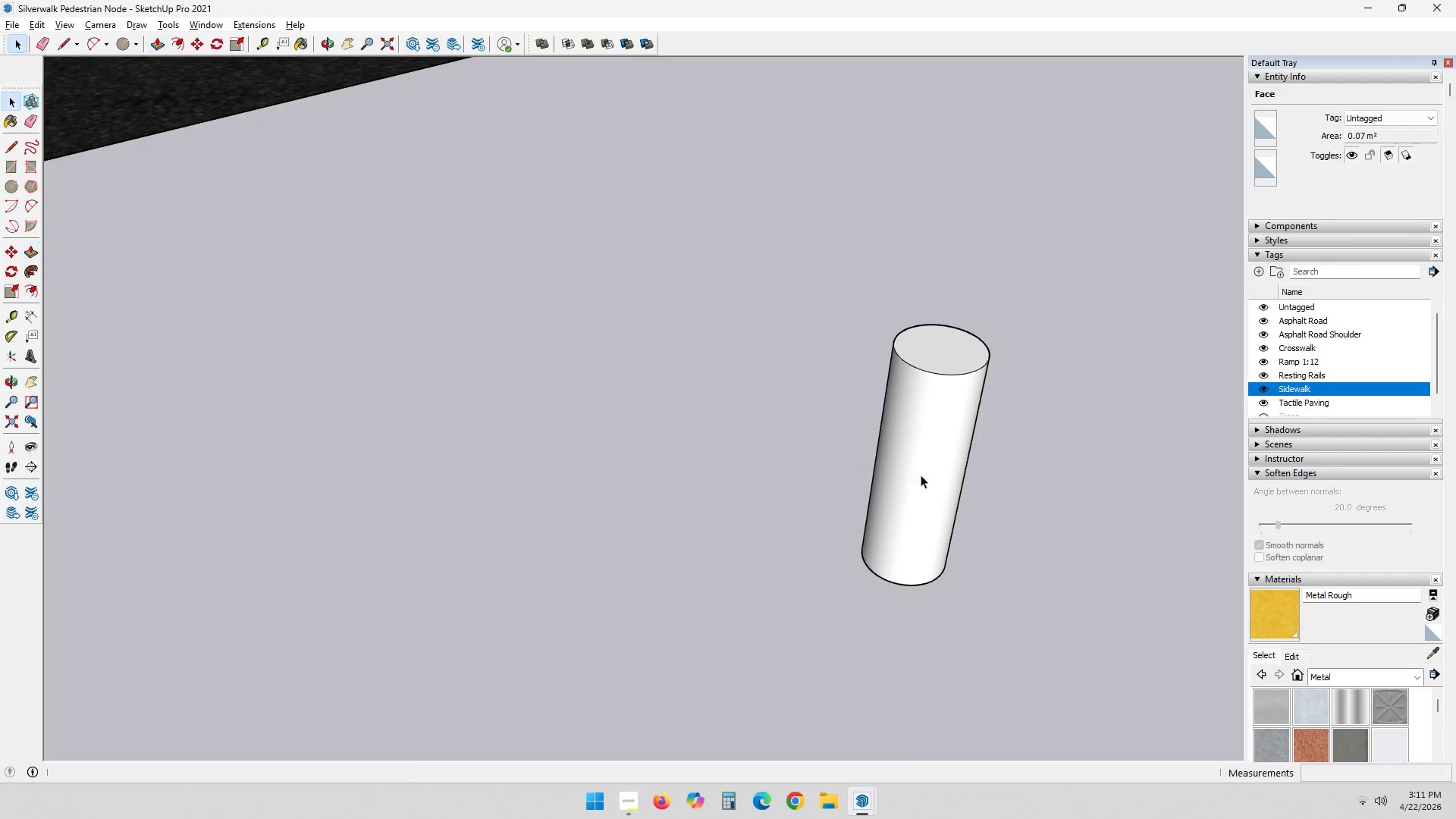 
key(Space)
 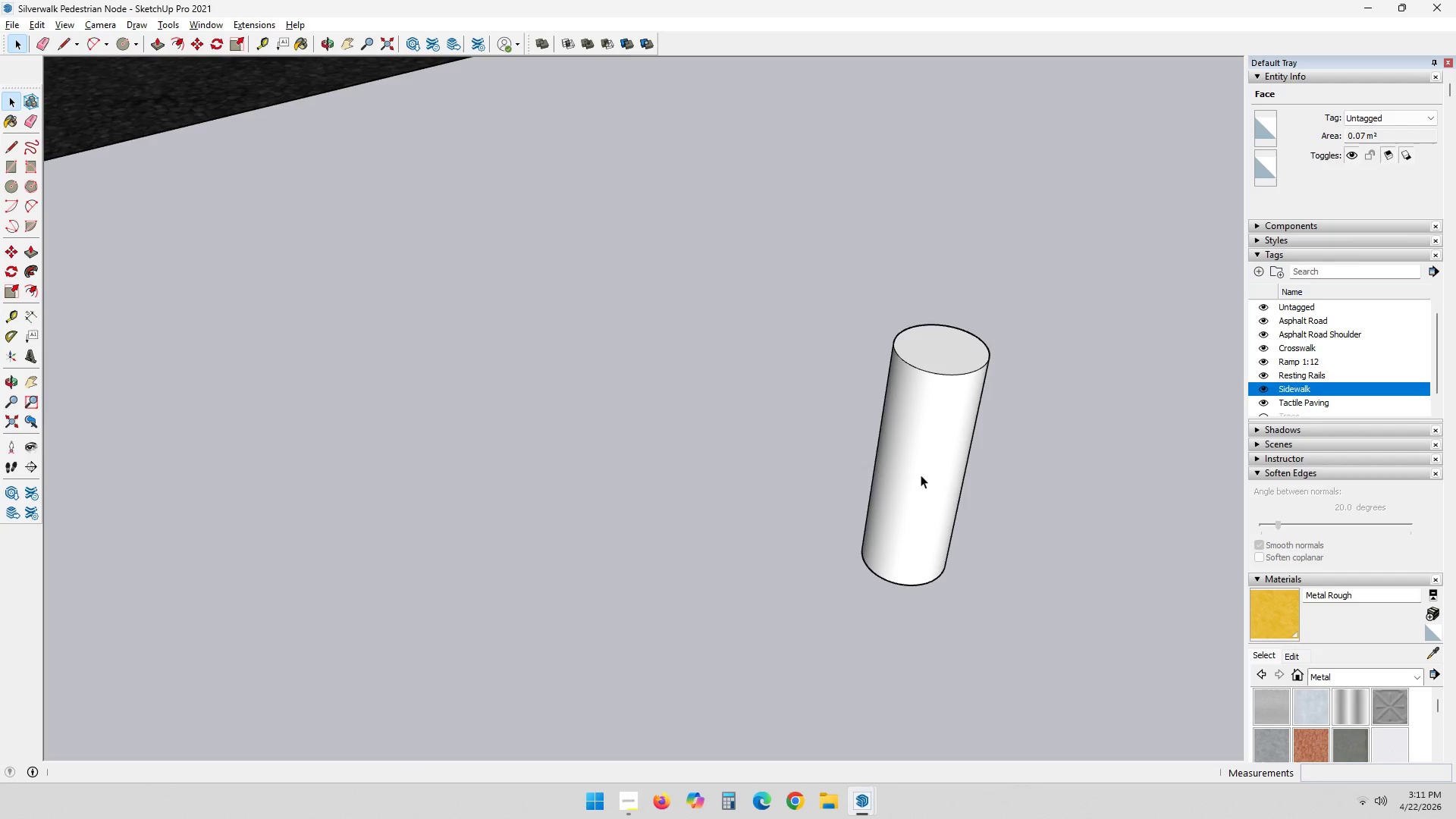 
key(Escape)
 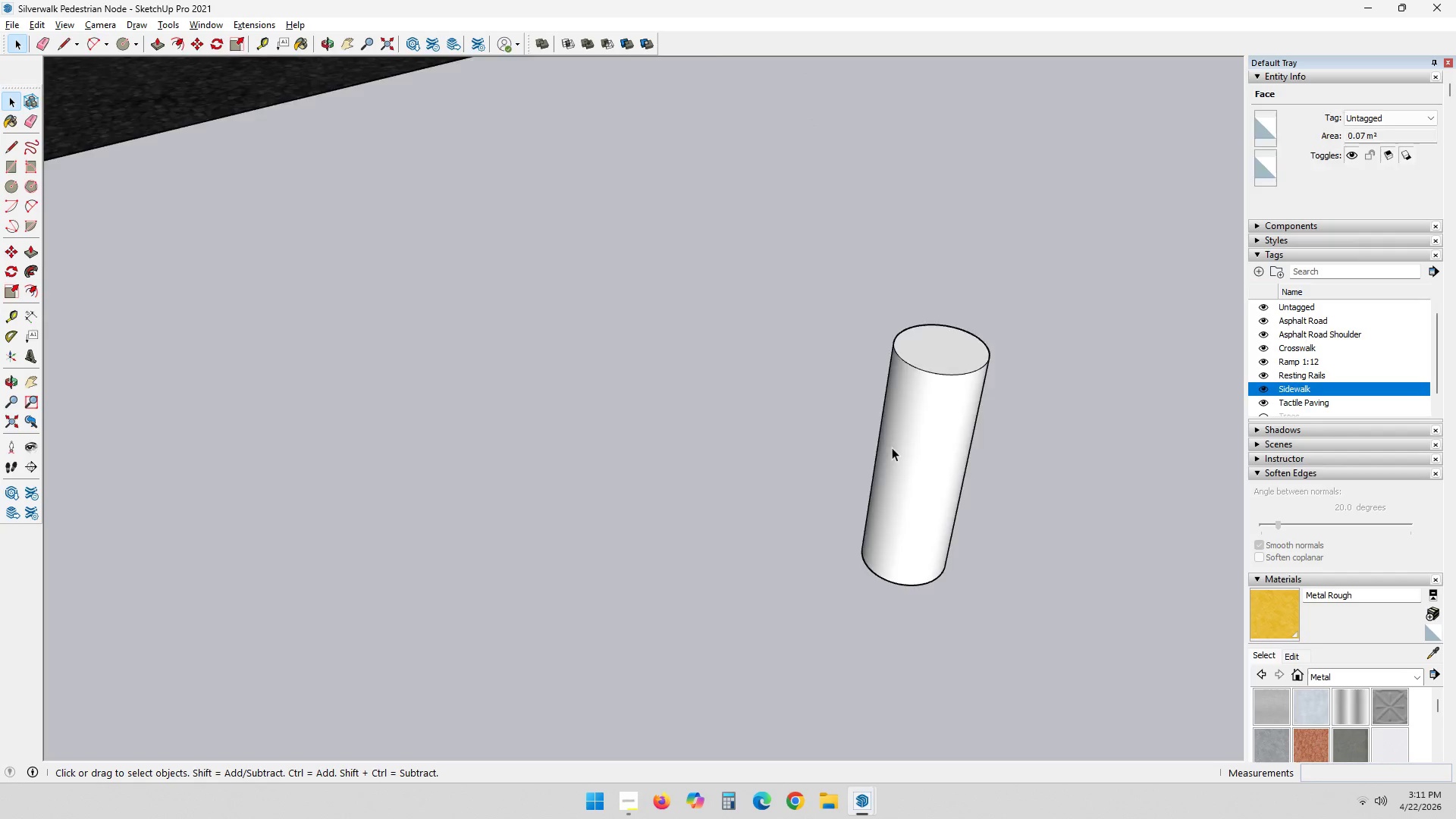 
scroll: coordinate [761, 494], scroll_direction: down, amount: 16.0
 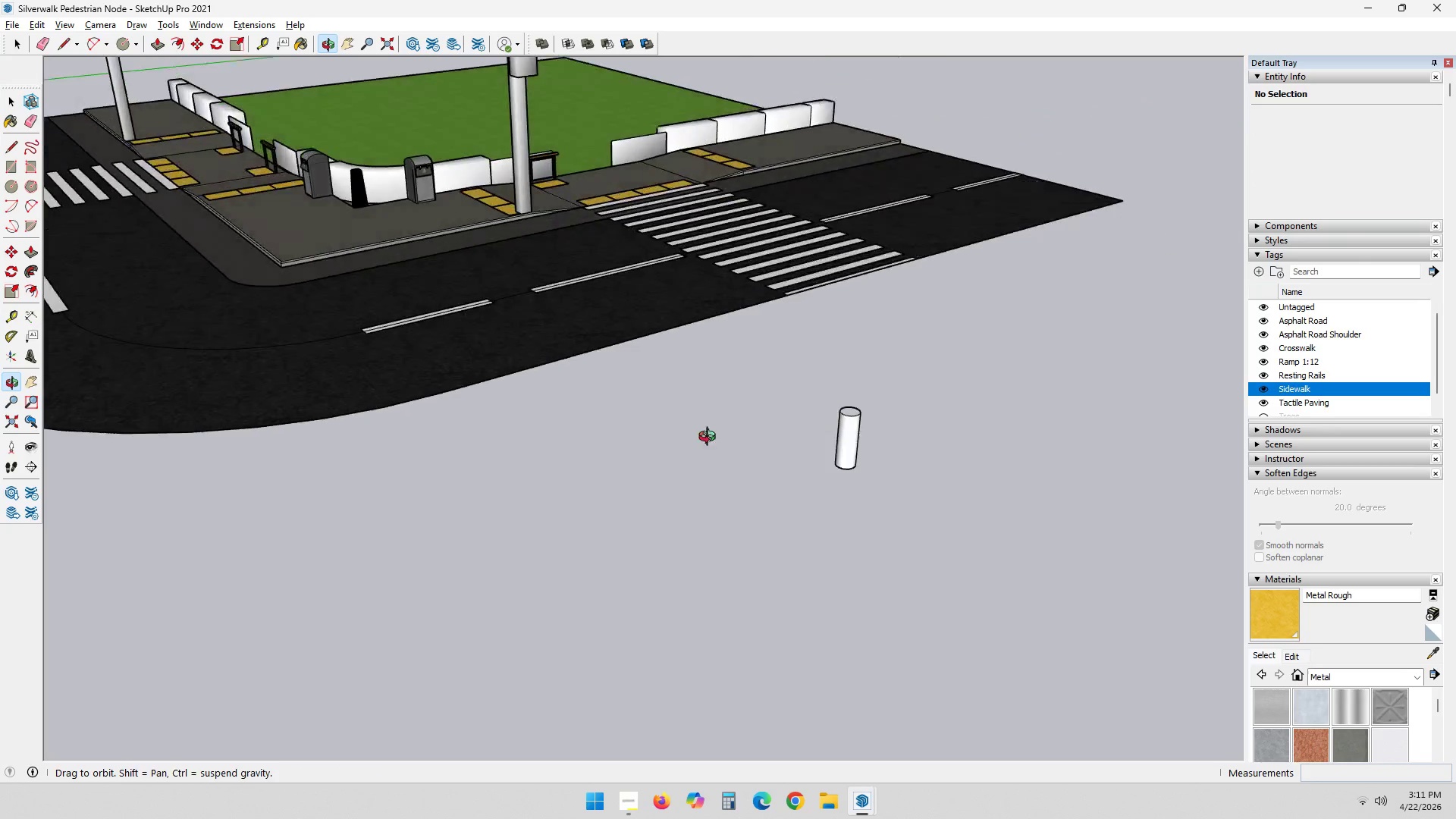 
scroll: coordinate [884, 486], scroll_direction: up, amount: 3.0
 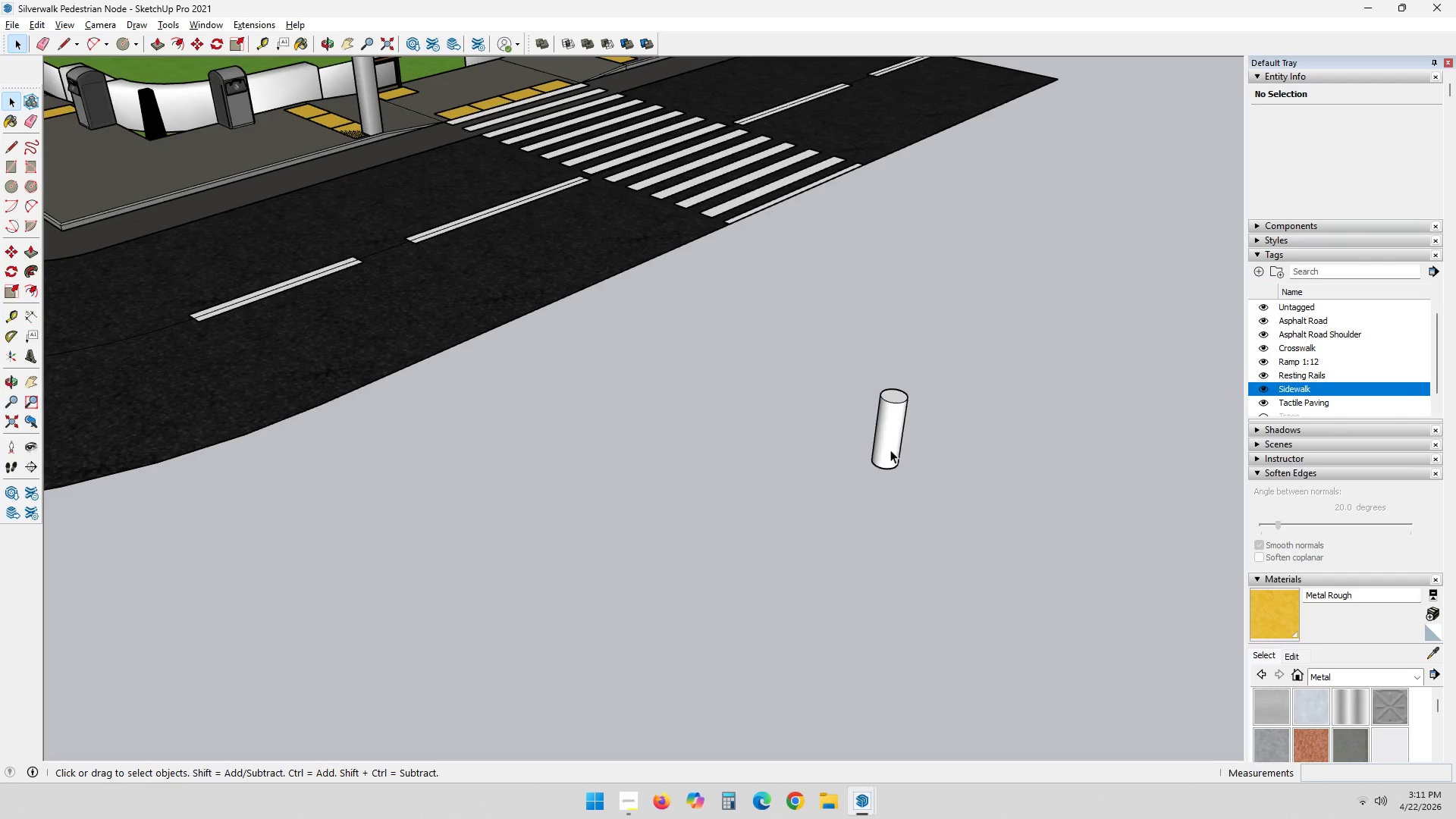 
double_click([892, 450])
 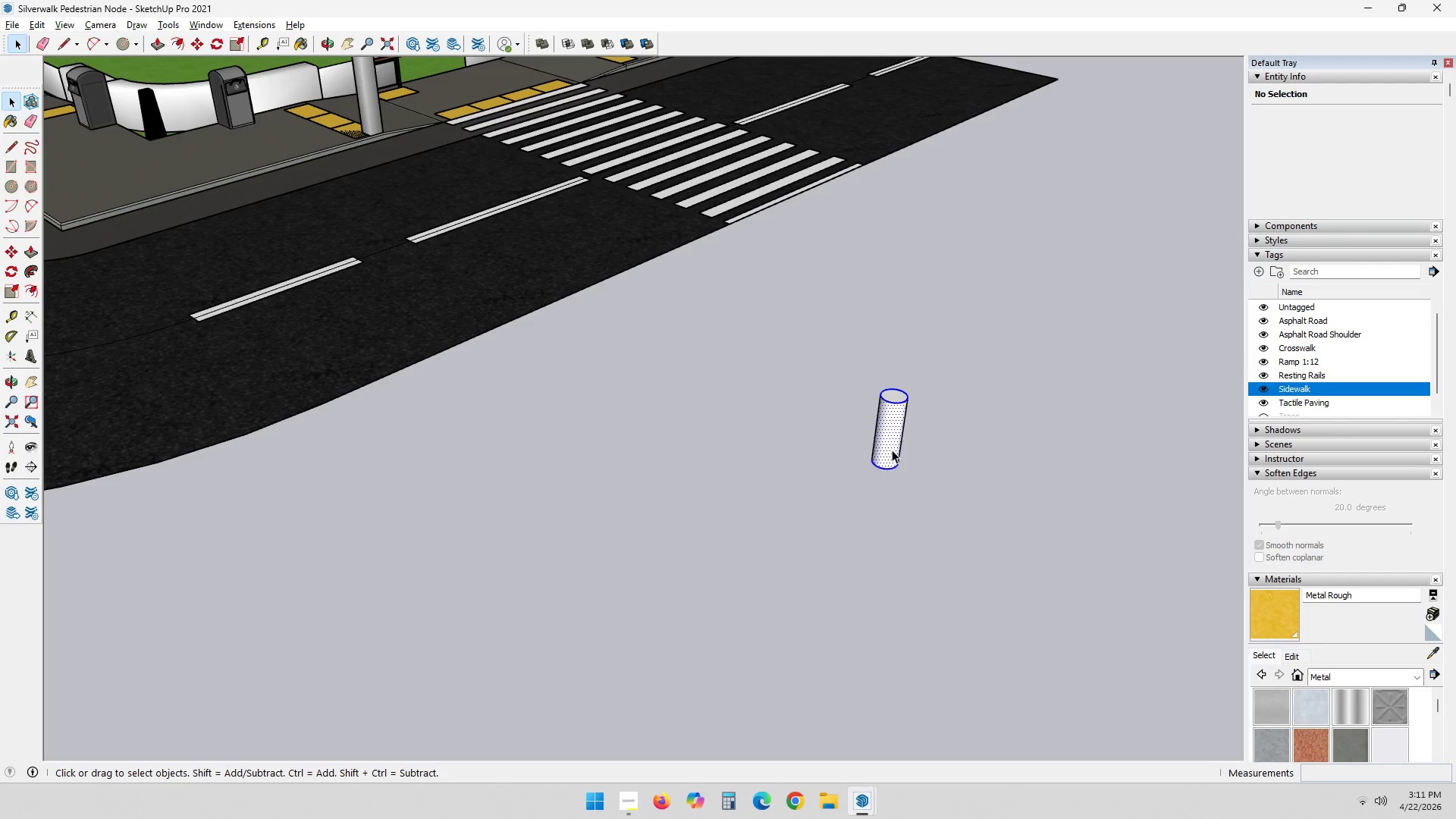 
triple_click([892, 450])
 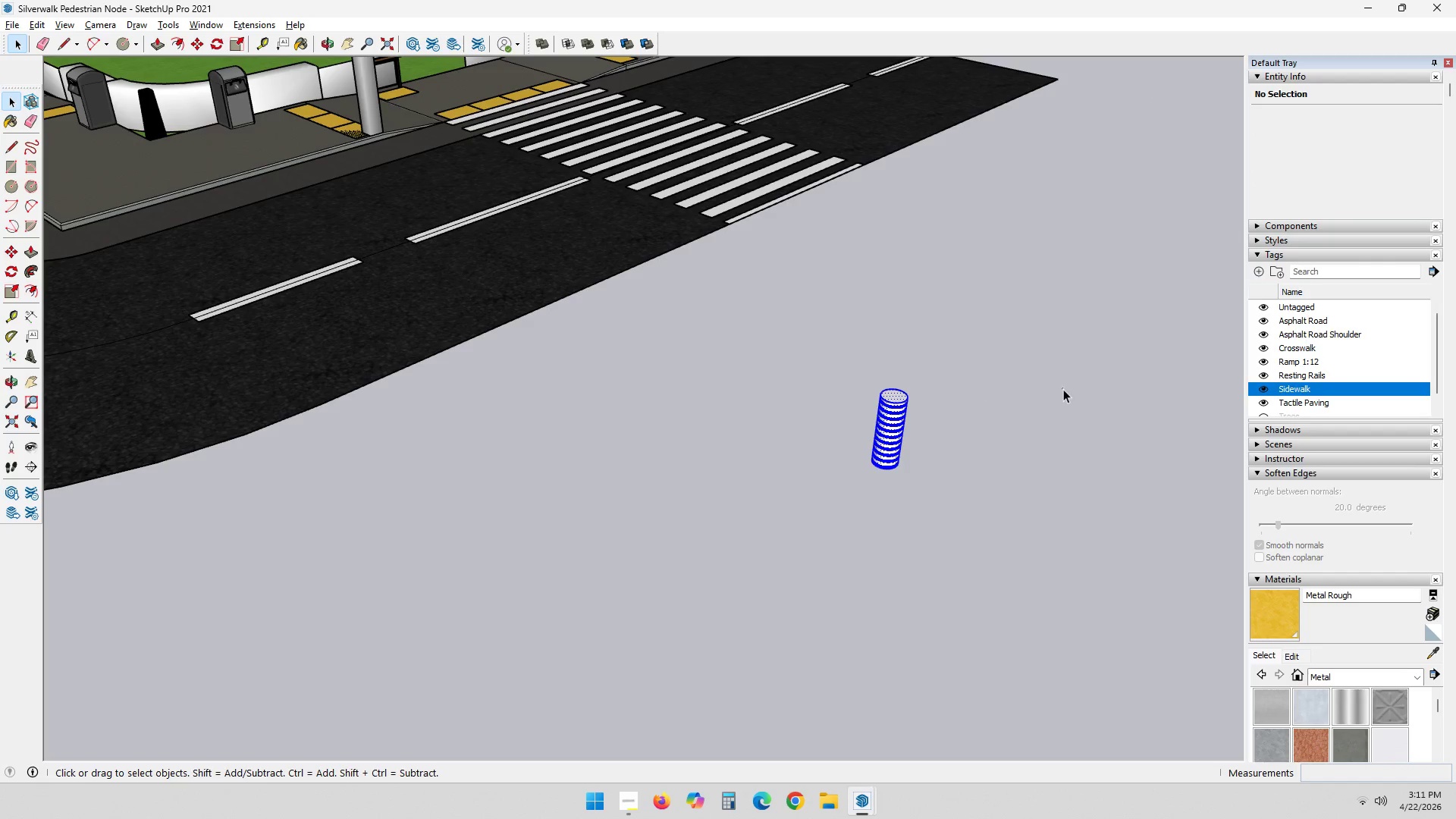 
key(Escape)
key(Escape)
type(Bolalrd)
key(Backspace)
key(Backspace)
 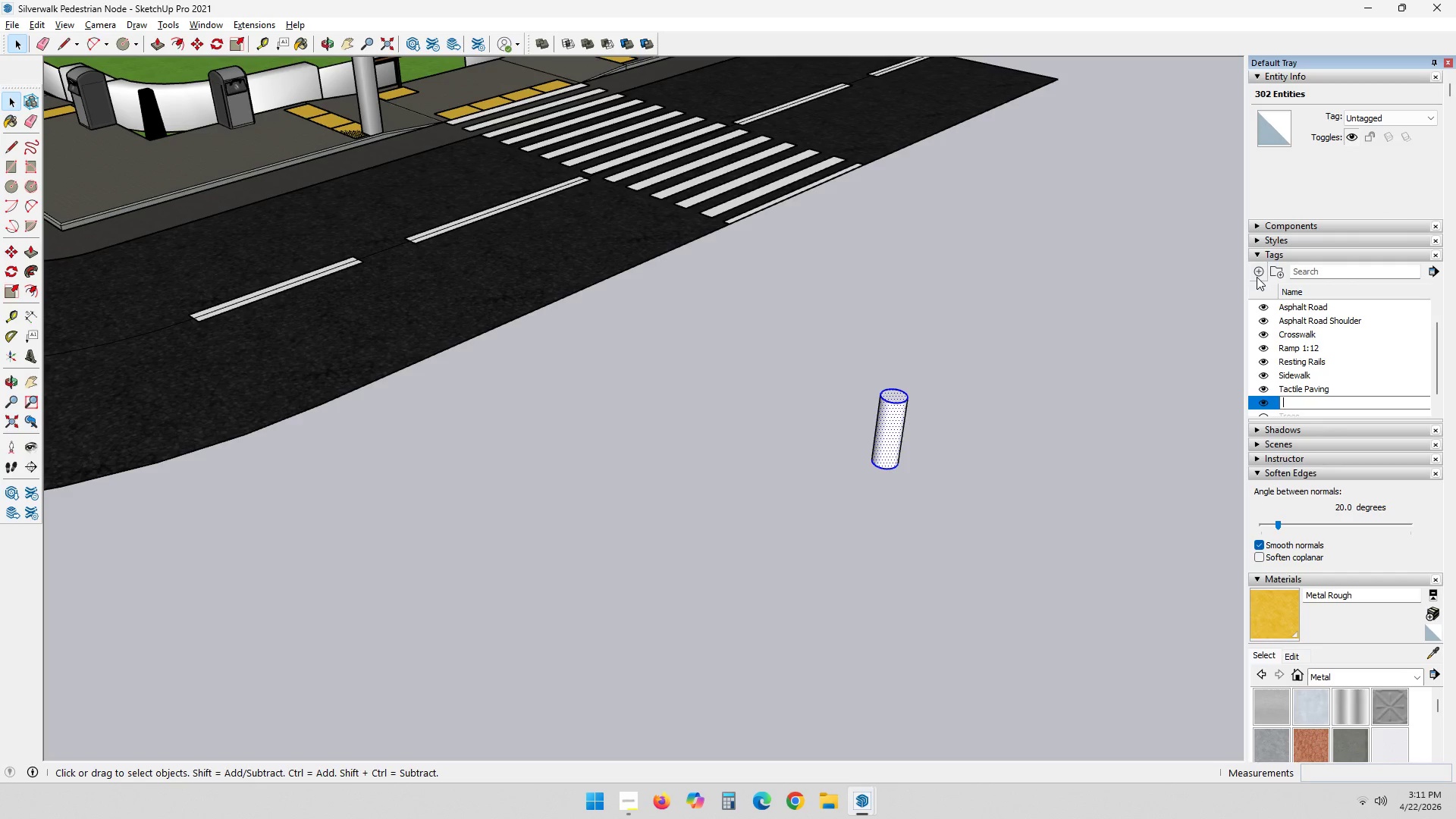 
left_click_drag(start_coordinate=[811, 348], to_coordinate=[1034, 588])
 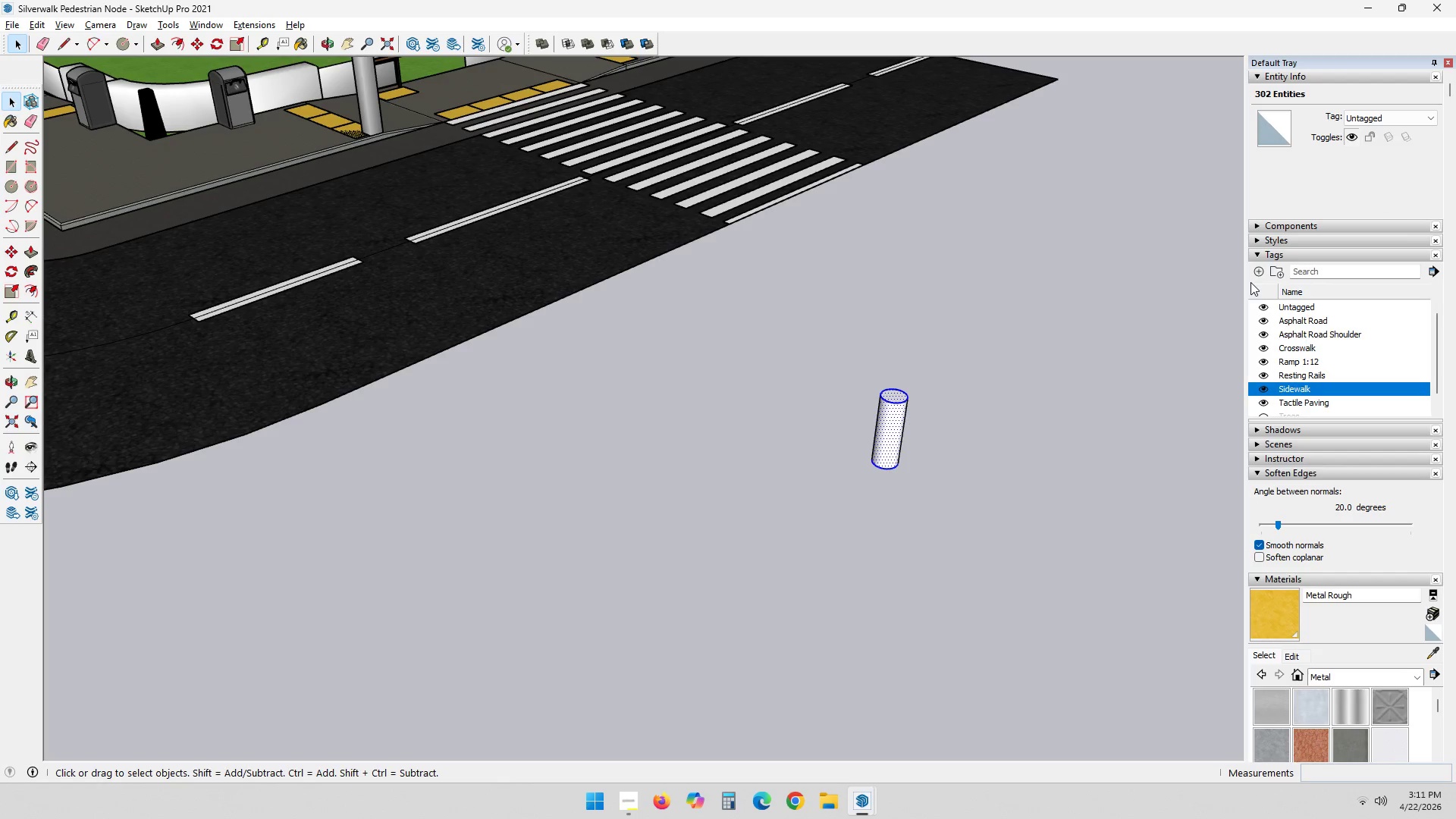 
key(Control+ControlLeft)
 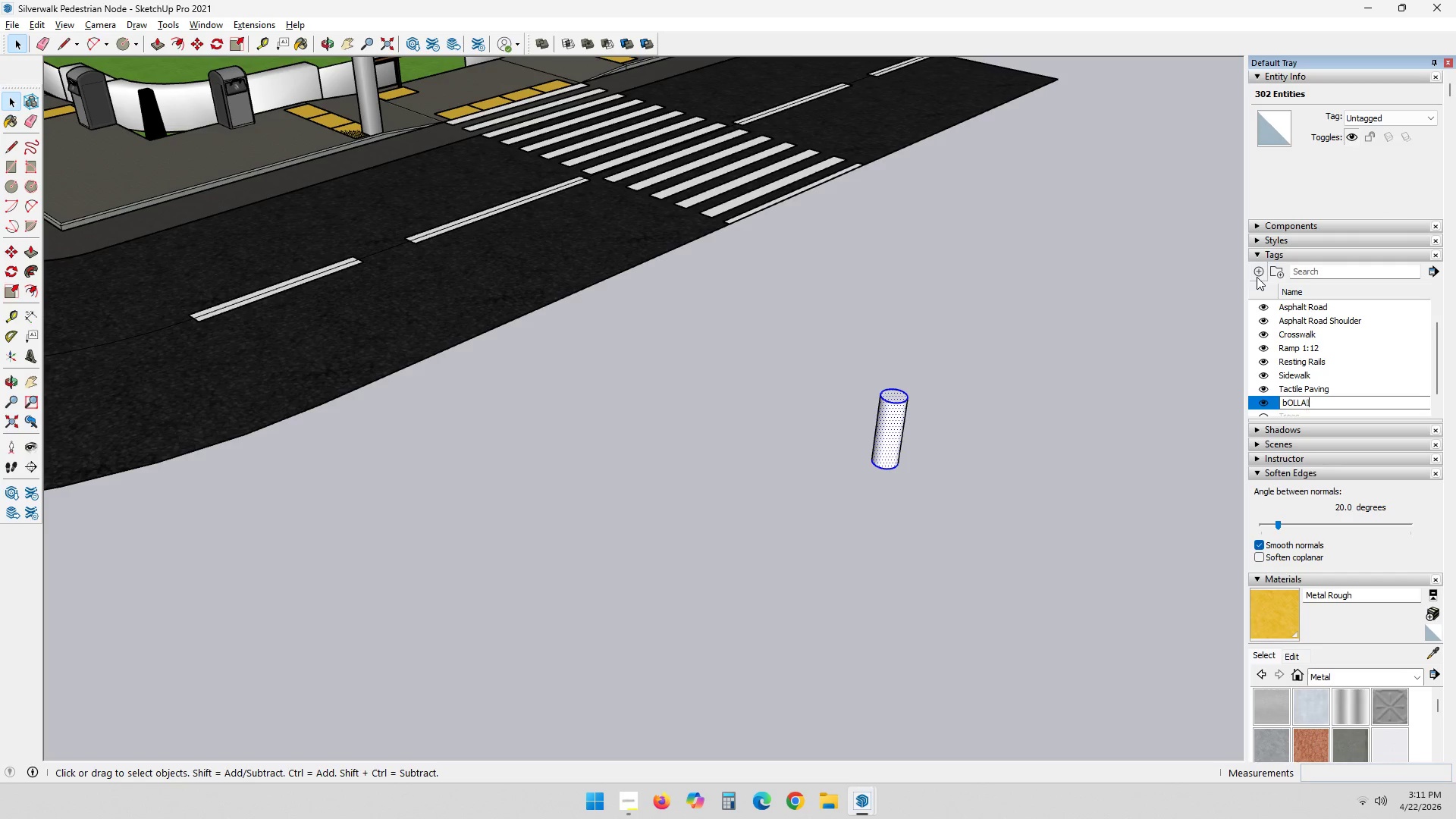 
key(Control+Backspace)
 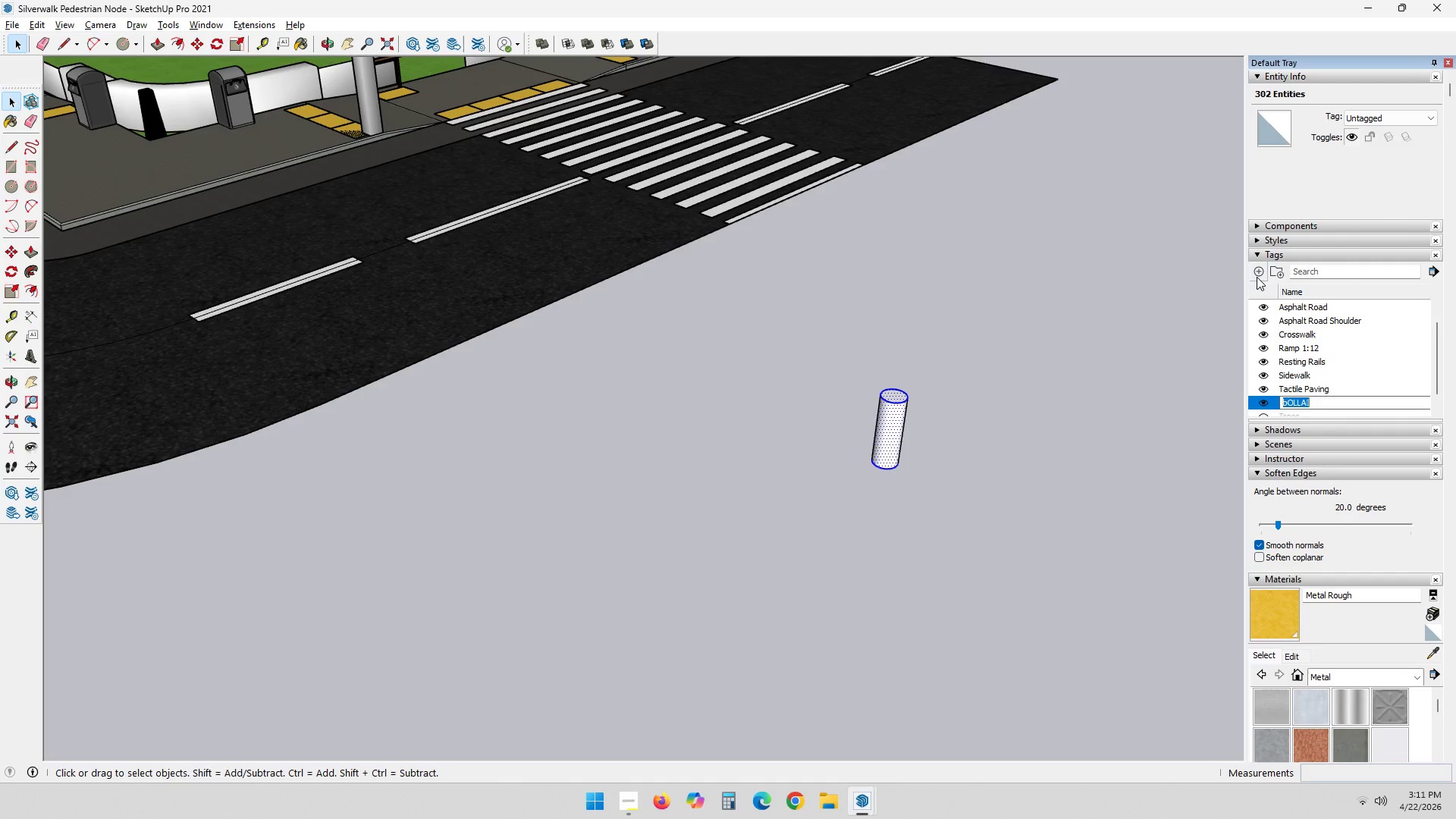 
key(Control+A)
 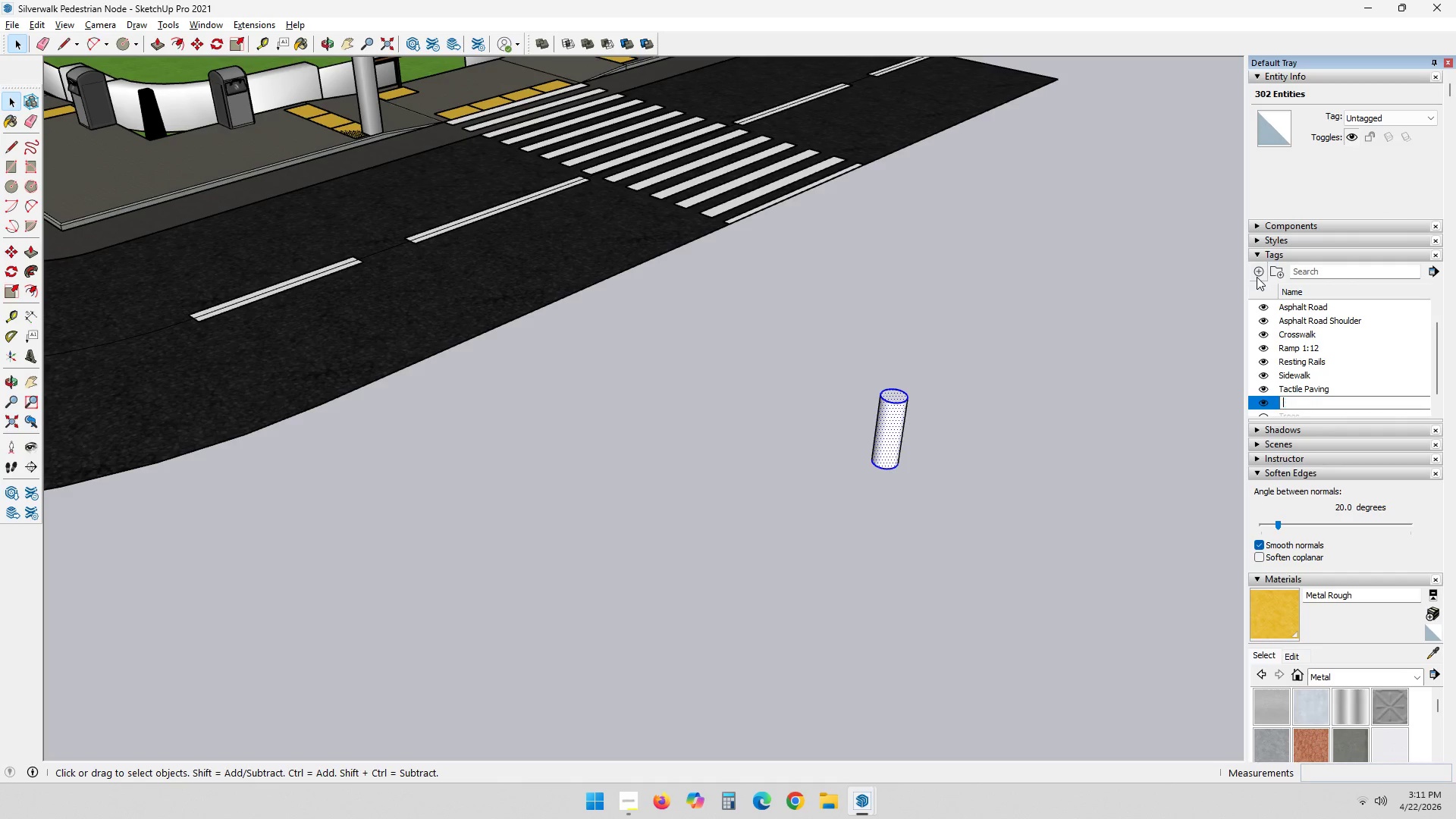 
key(Backspace)
key(Backspace)
key(Backspace)
type(Bollard)
 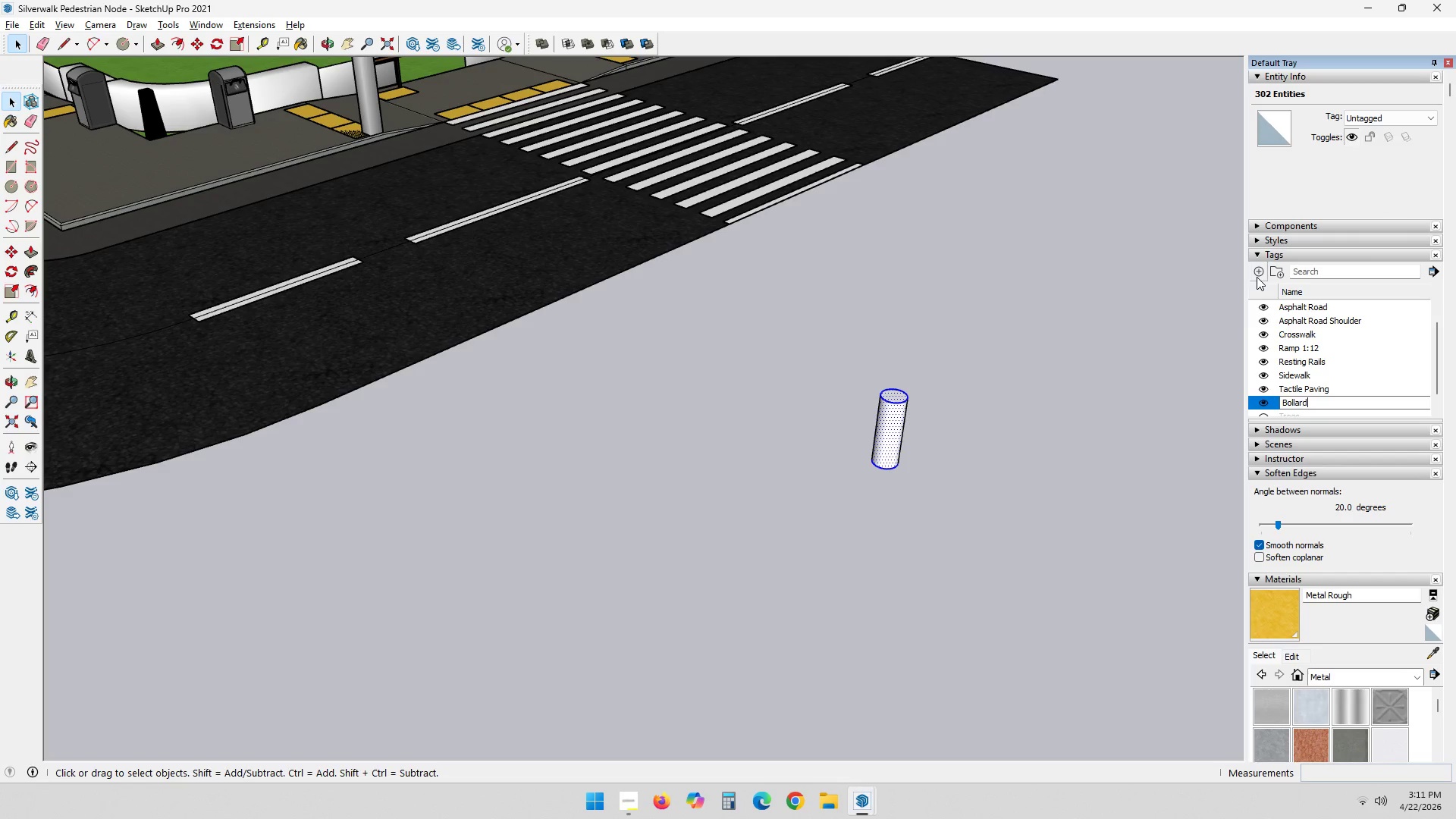 
key(Enter)
 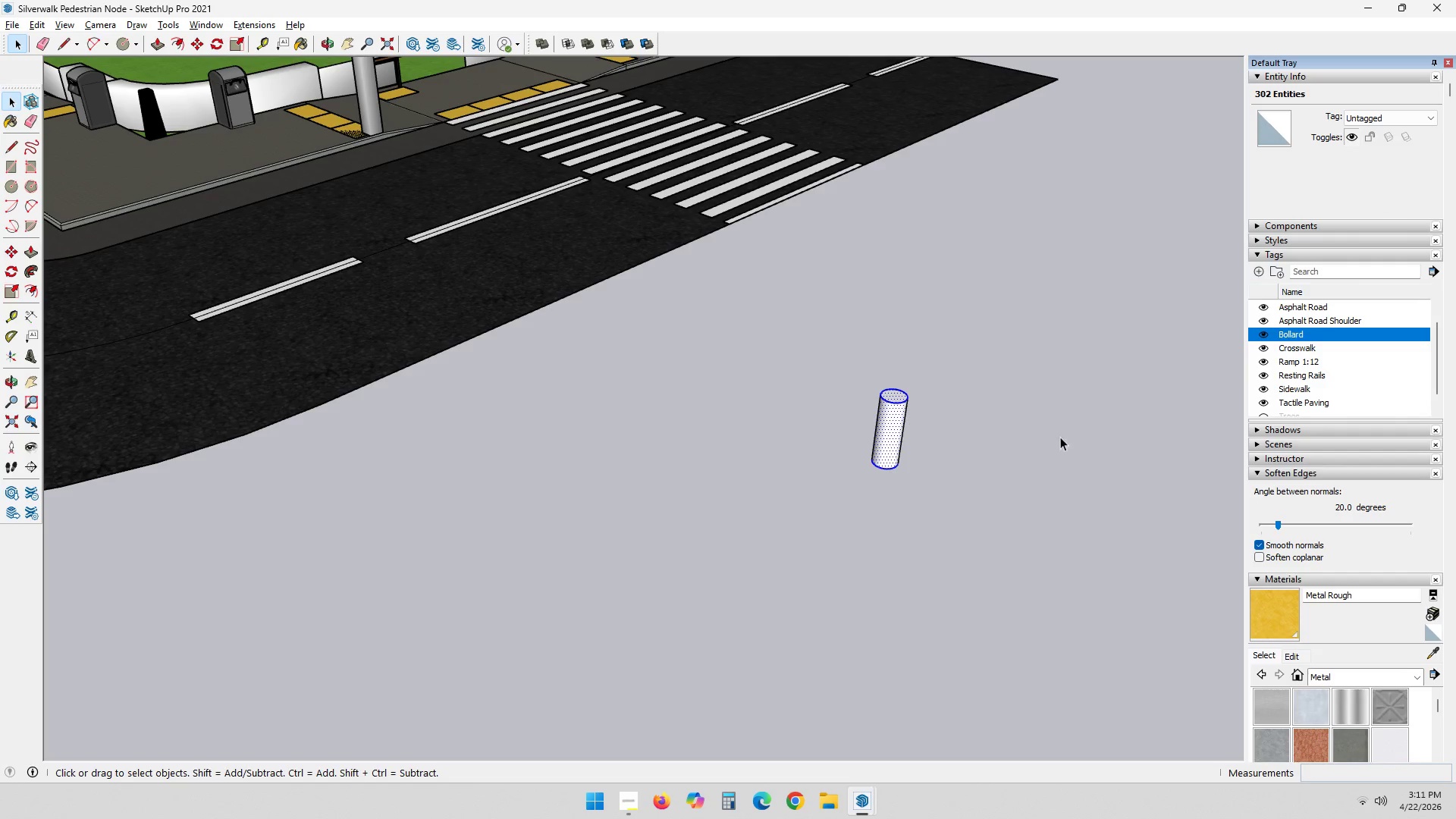 
left_click_drag(start_coordinate=[1023, 466], to_coordinate=[1025, 470])
 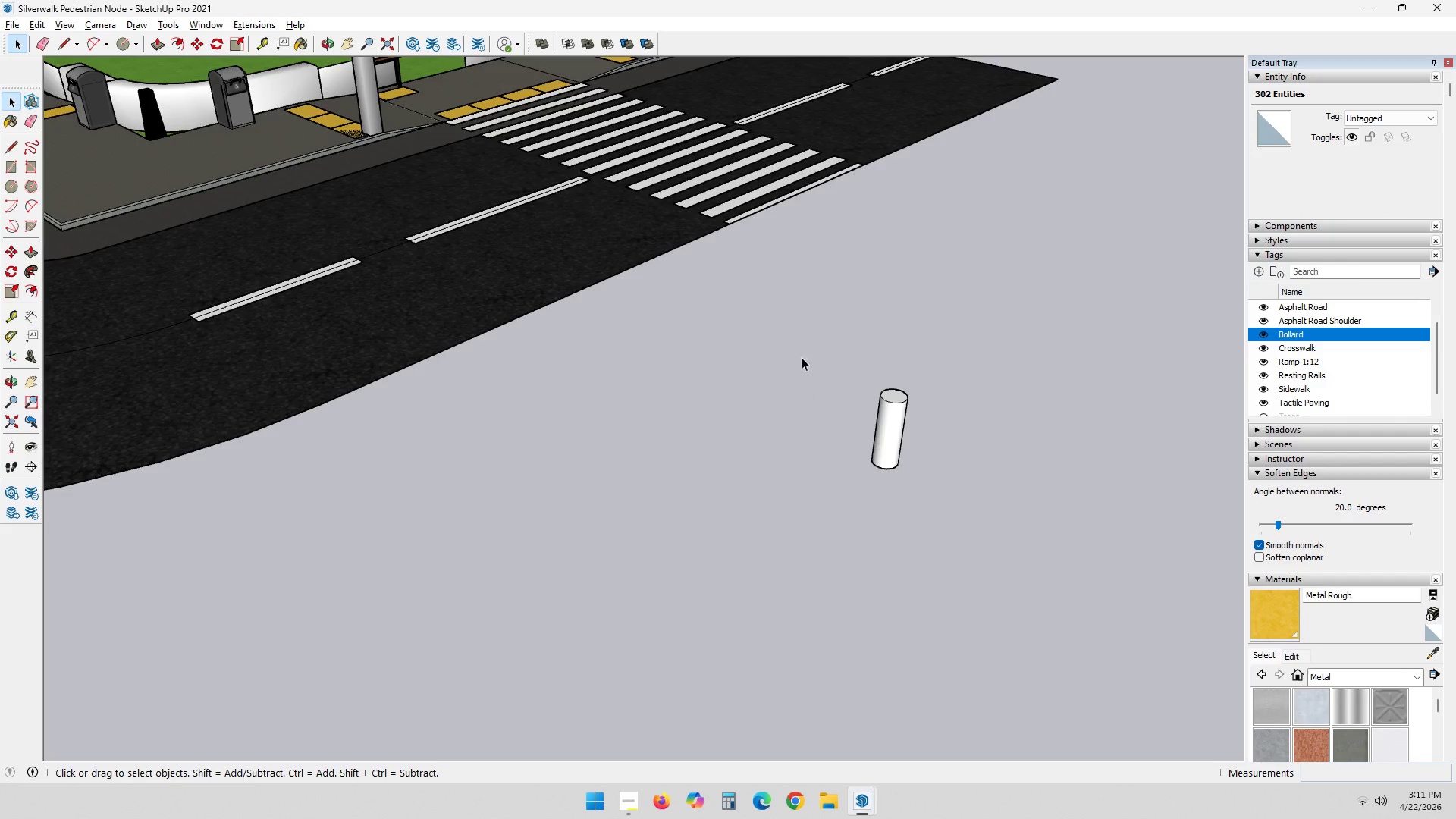 
left_click_drag(start_coordinate=[817, 369], to_coordinate=[1039, 595])
 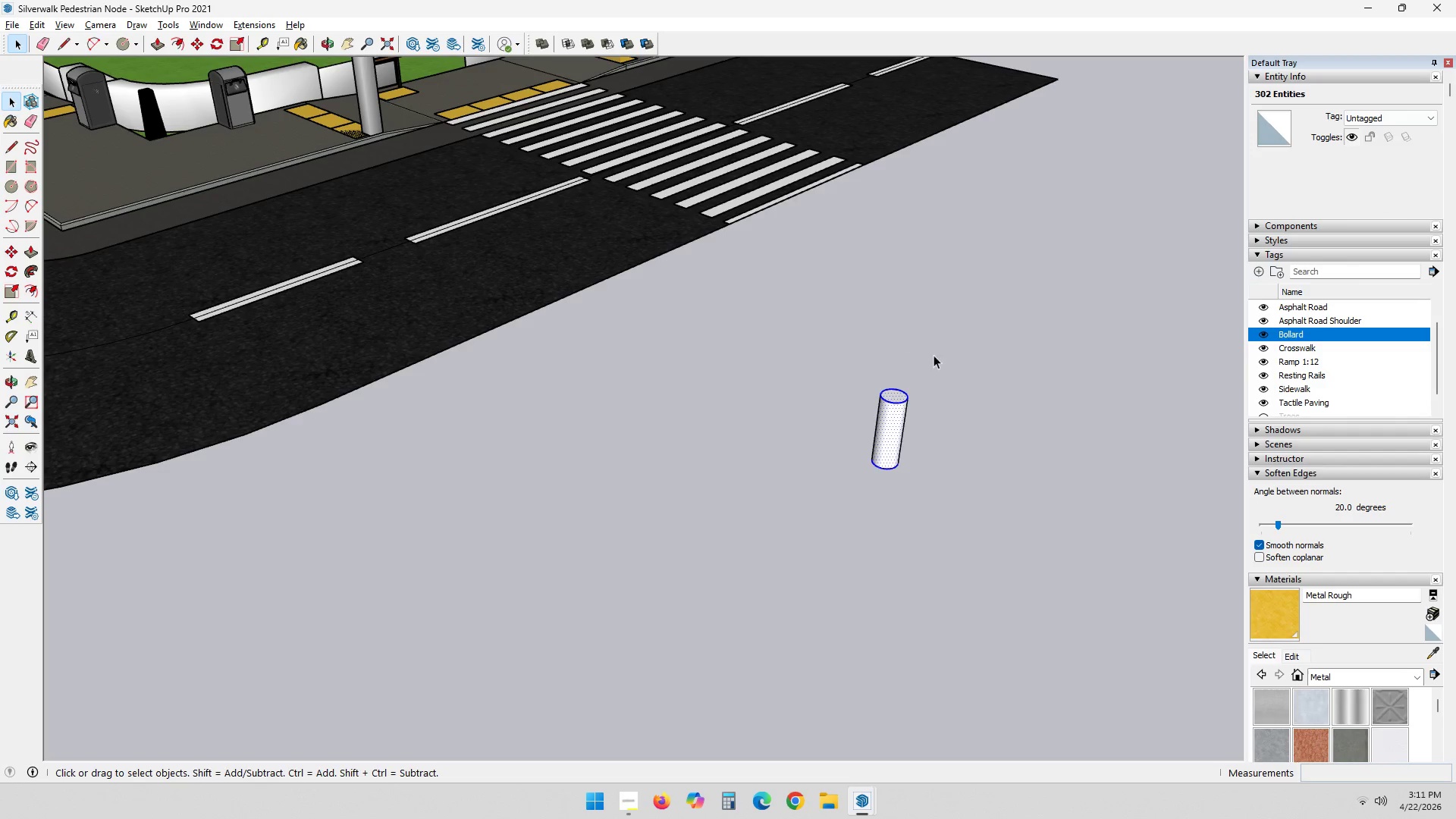 
double_click([888, 422])
 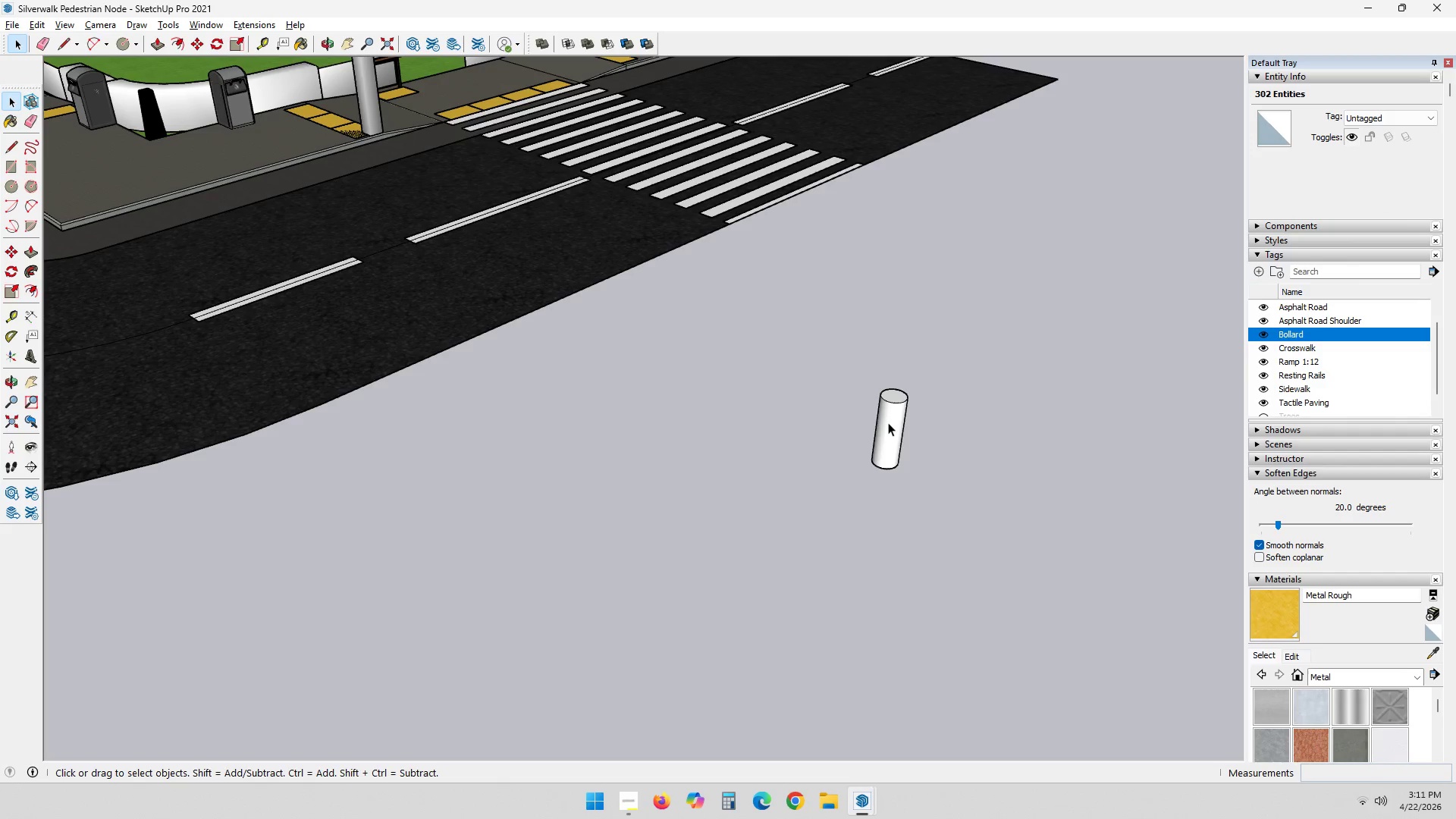 
triple_click([888, 422])
 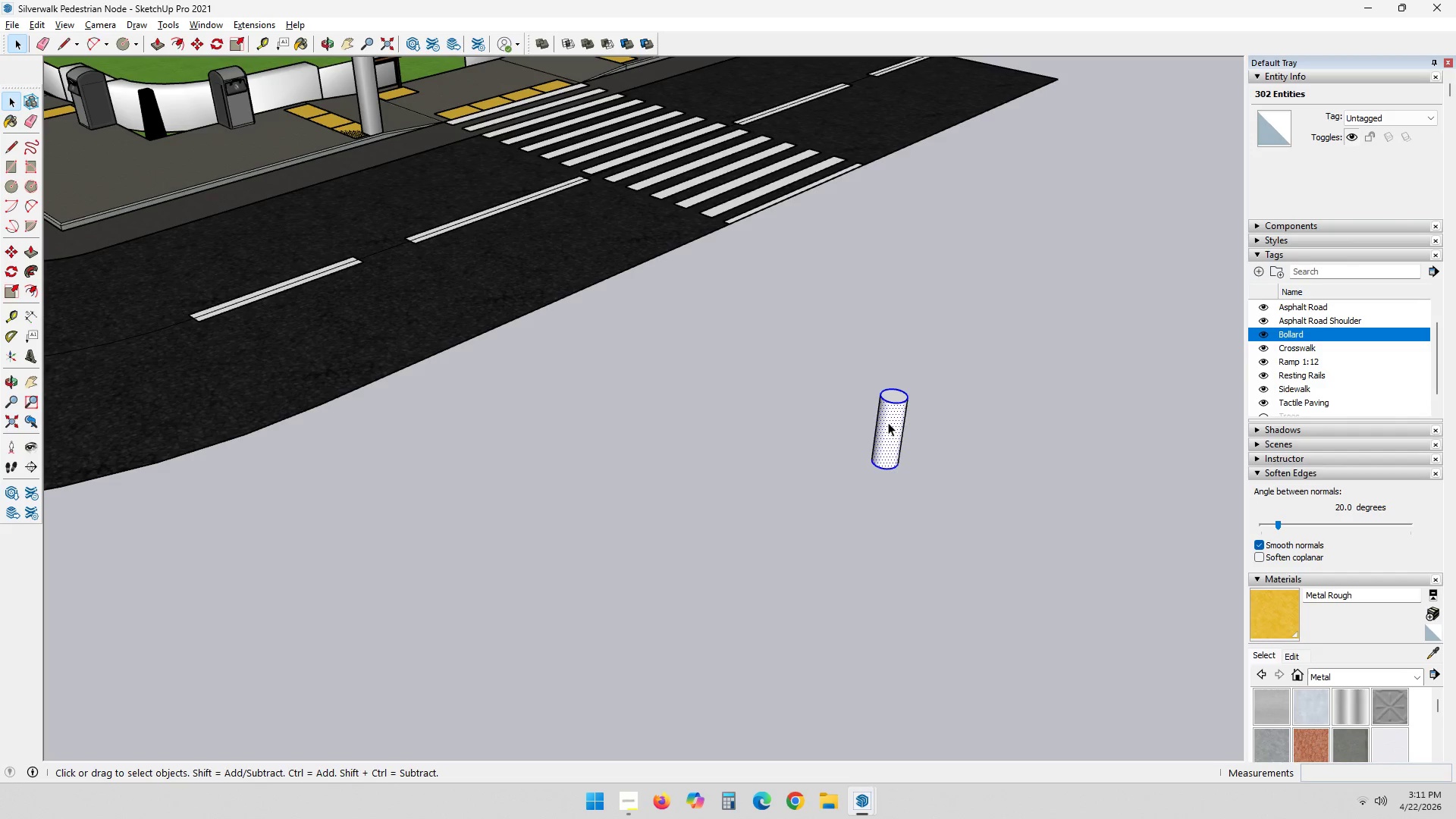 
triple_click([888, 422])
 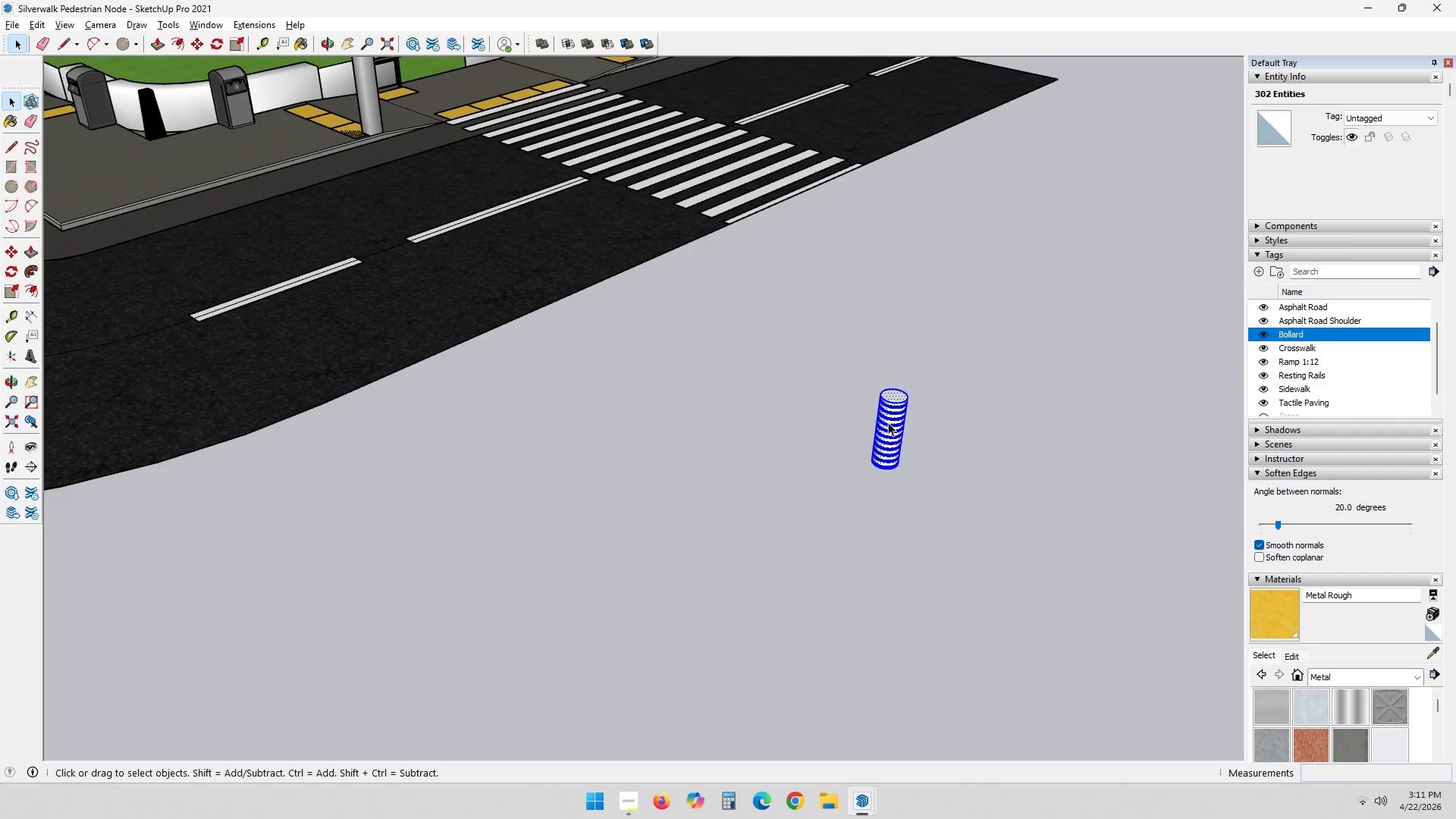 
triple_click([888, 422])
 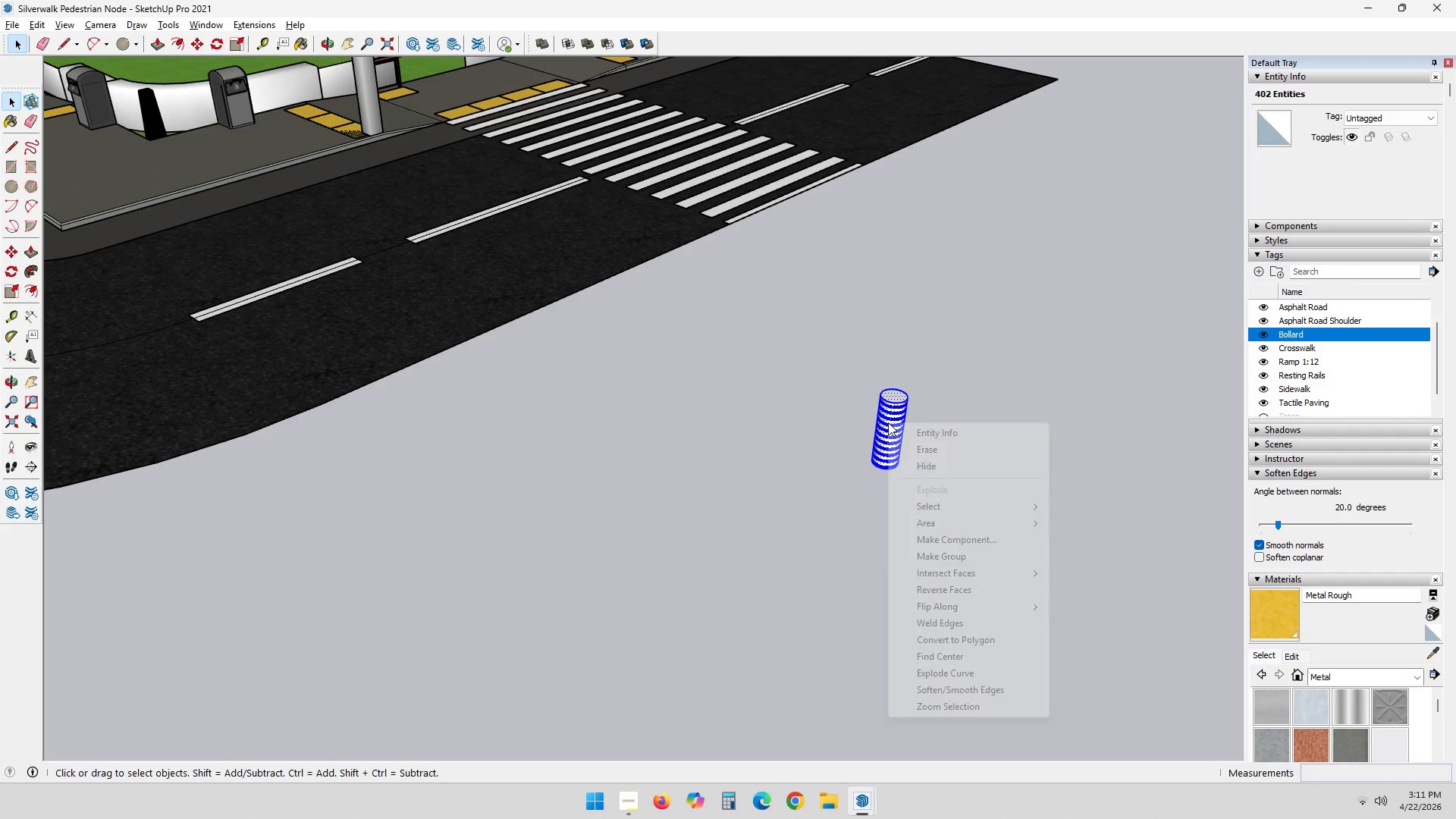 
right_click([888, 422])
 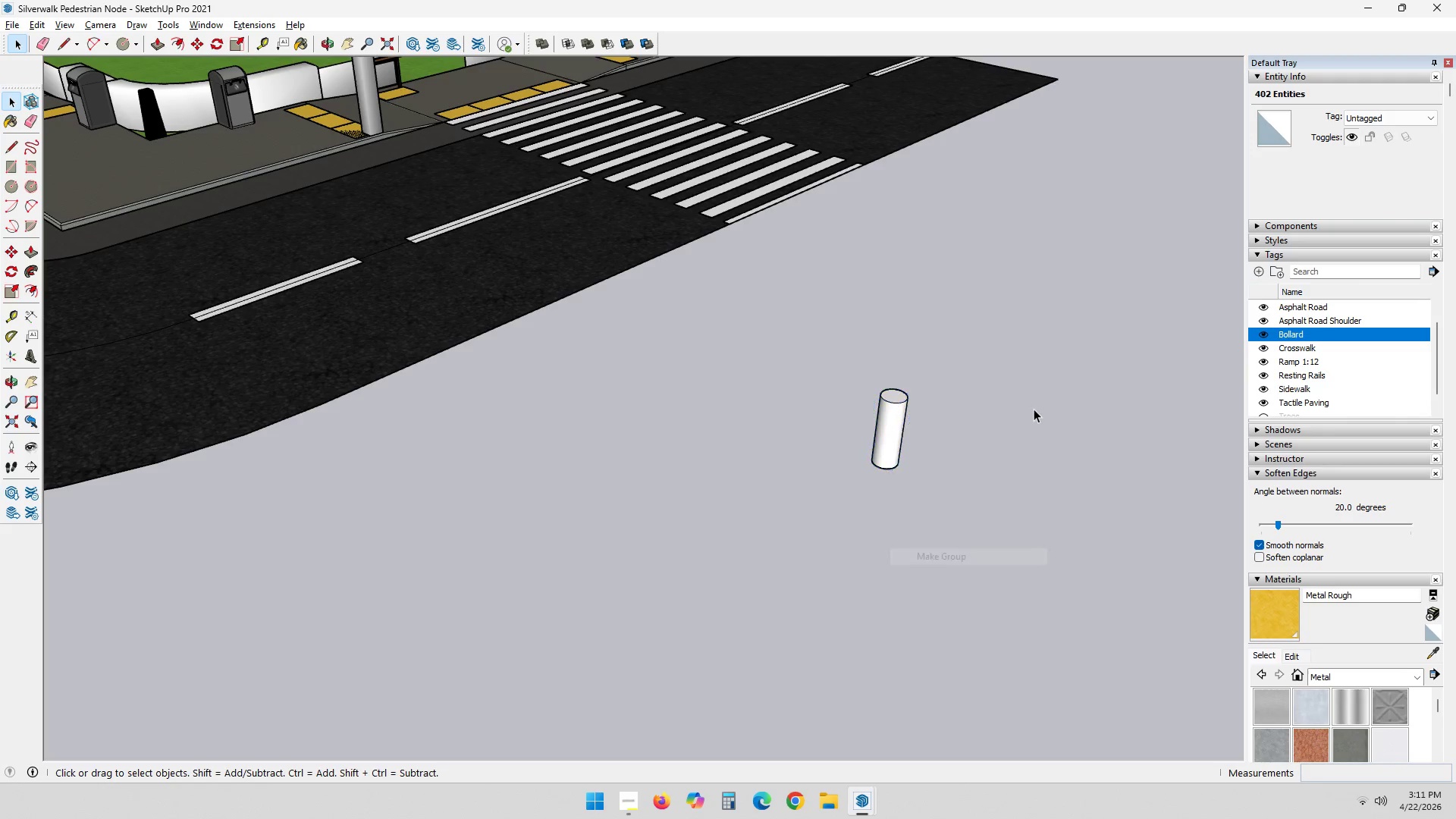 
left_click([891, 427])
 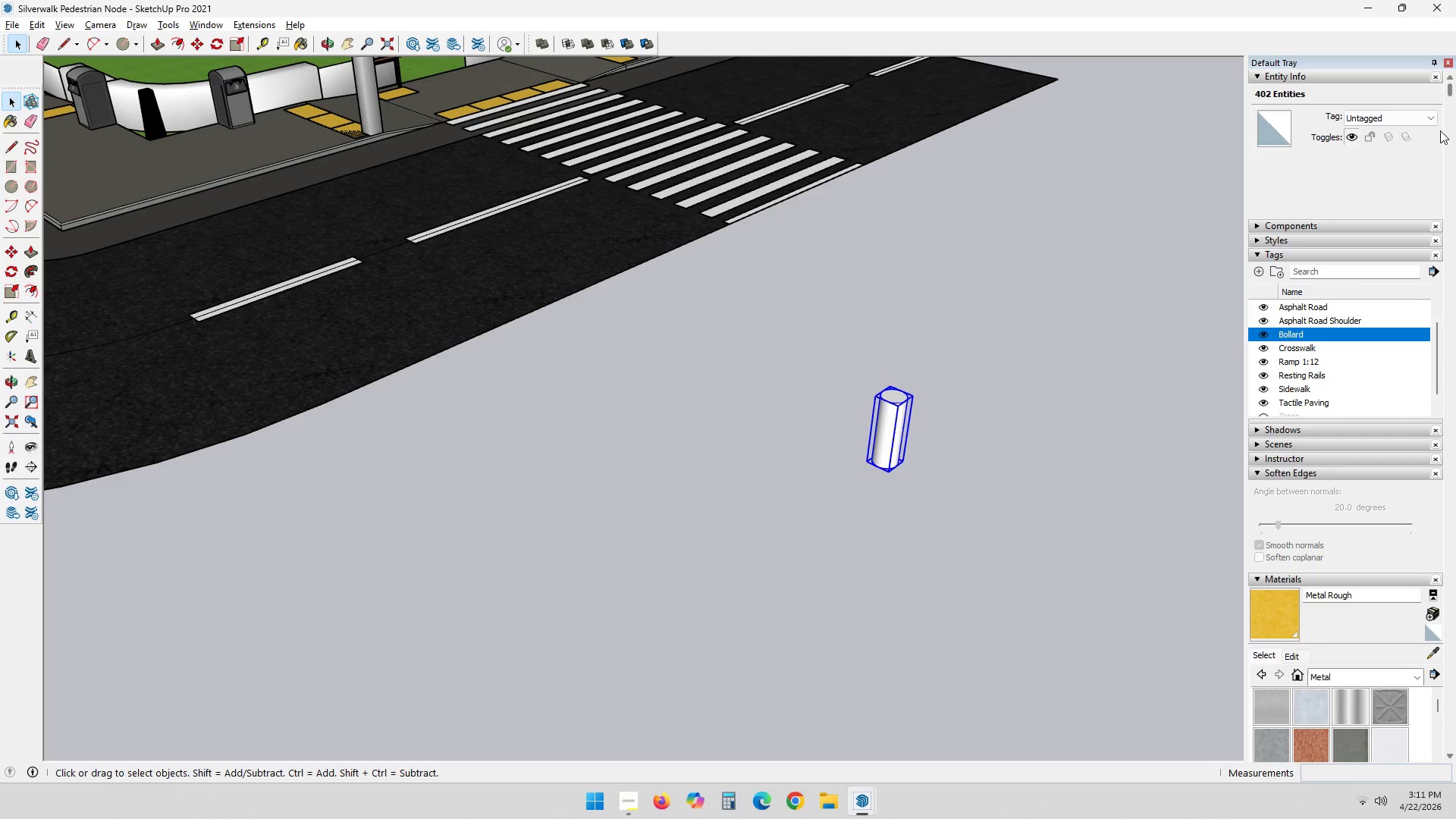 
left_click([1420, 121])
 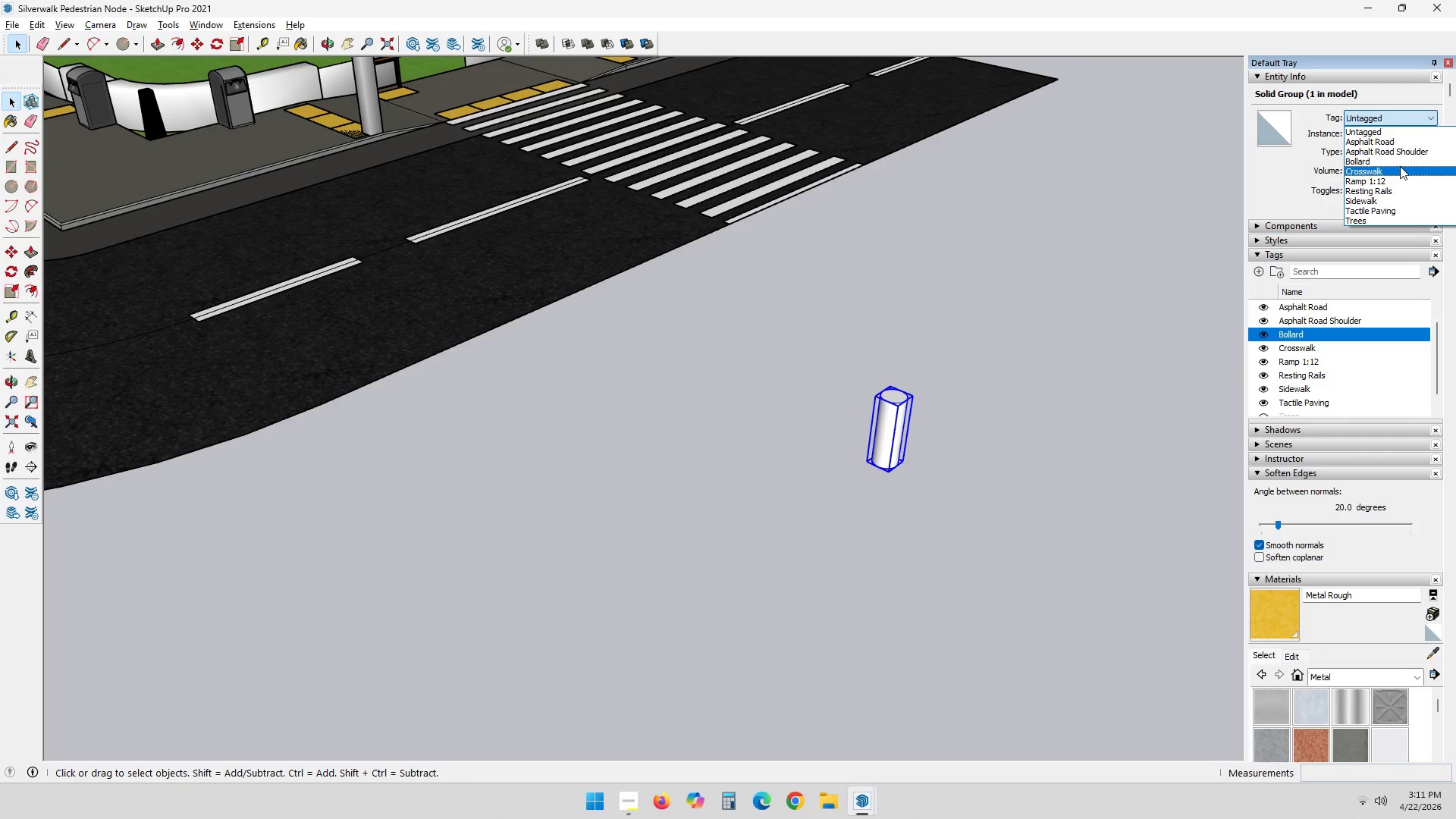 
left_click([1373, 158])
 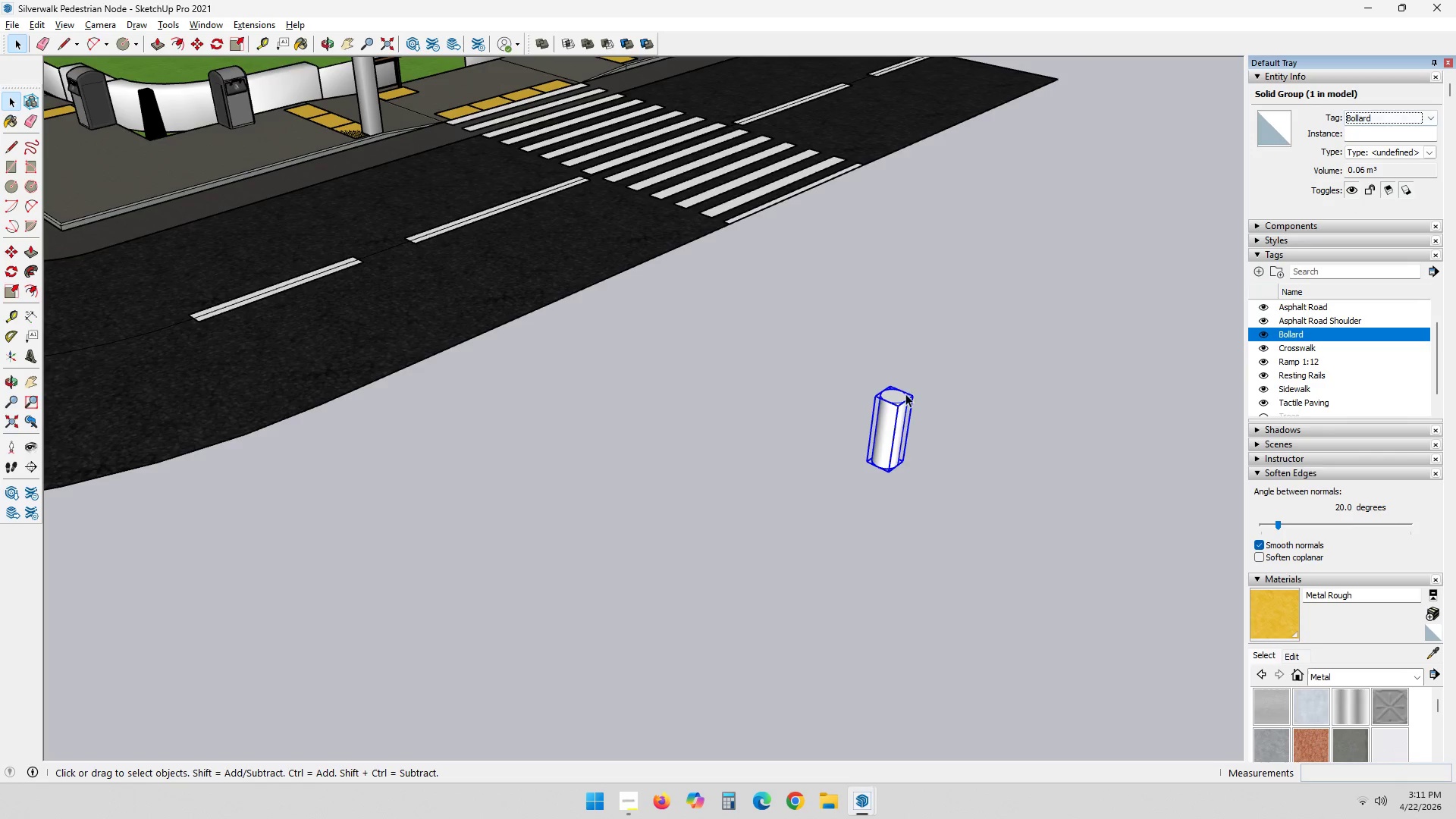 
left_click([878, 451])
 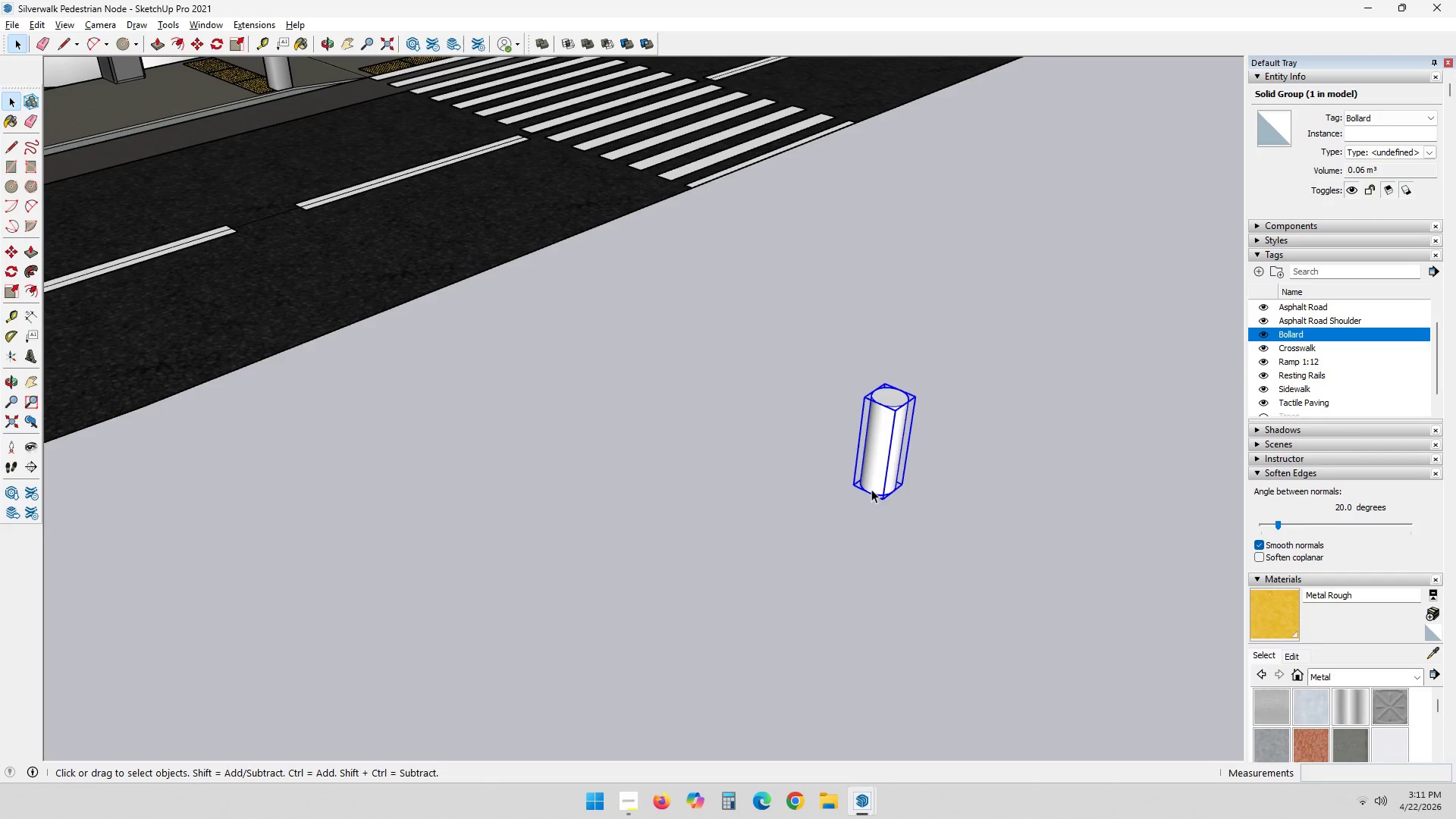 
scroll: coordinate [905, 394], scroll_direction: up, amount: 3.0
 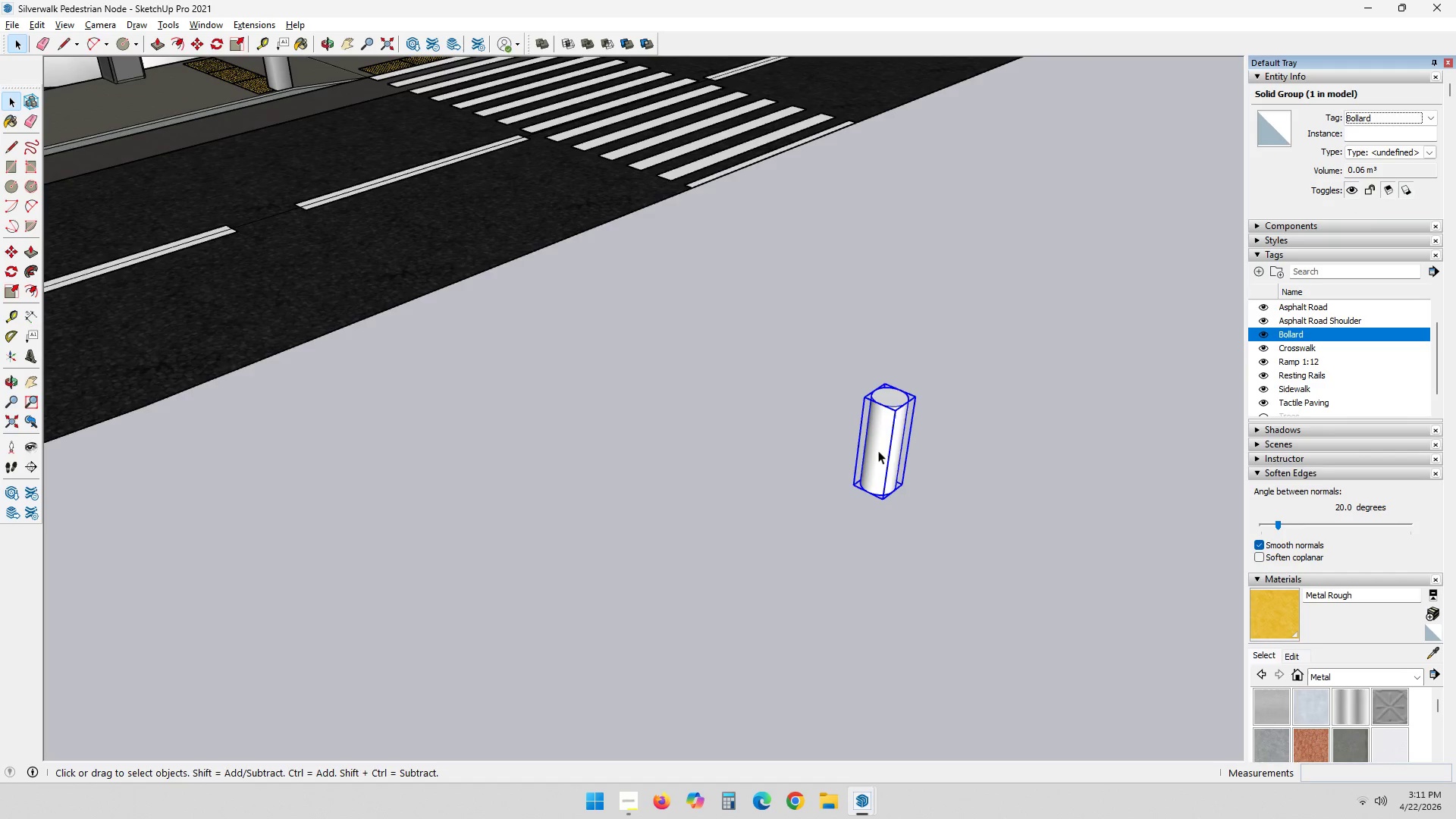 
type(nm)
 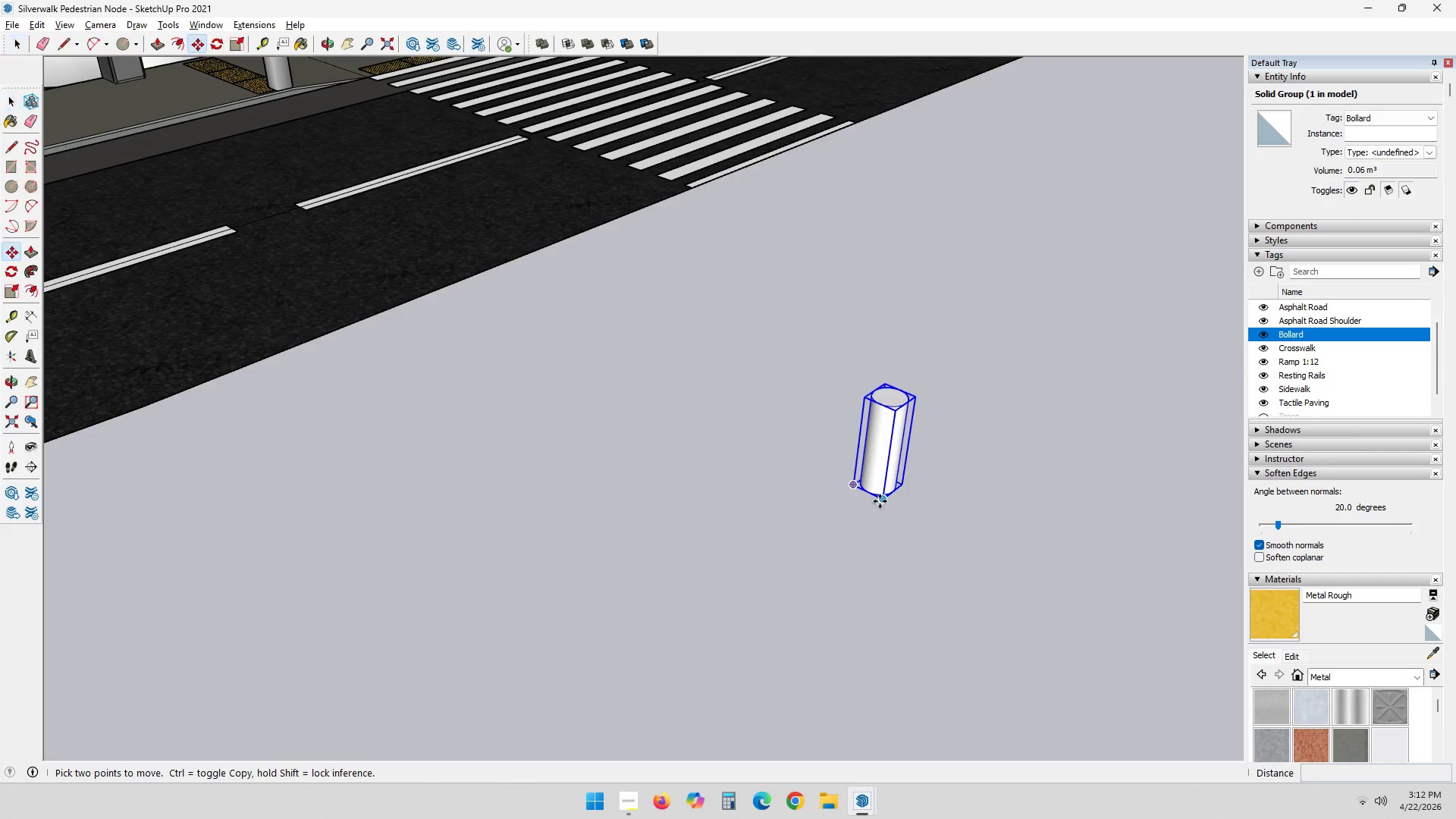 
left_click([883, 503])
 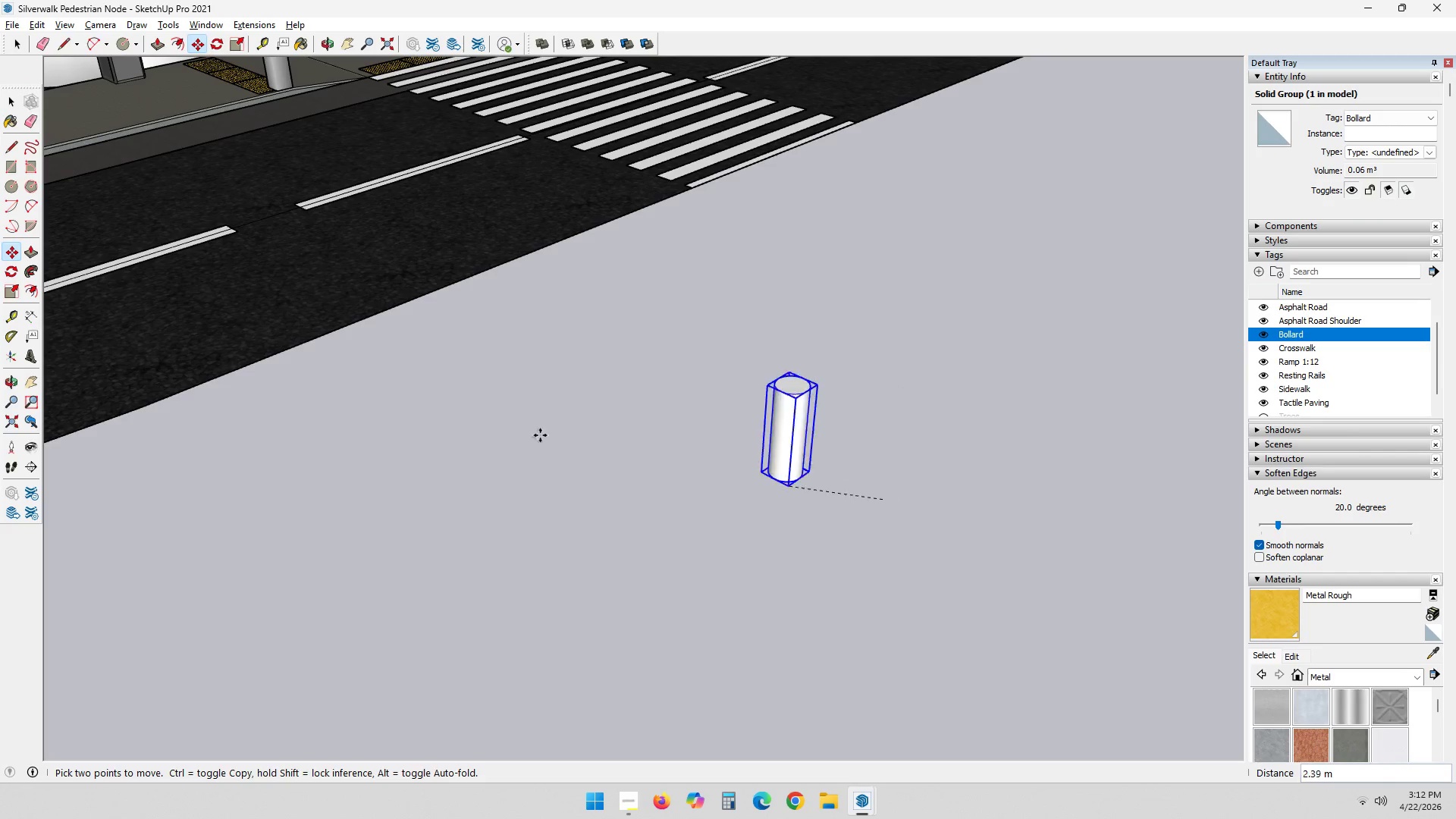 
hold_key(key=ShiftLeft, duration=0.39)
 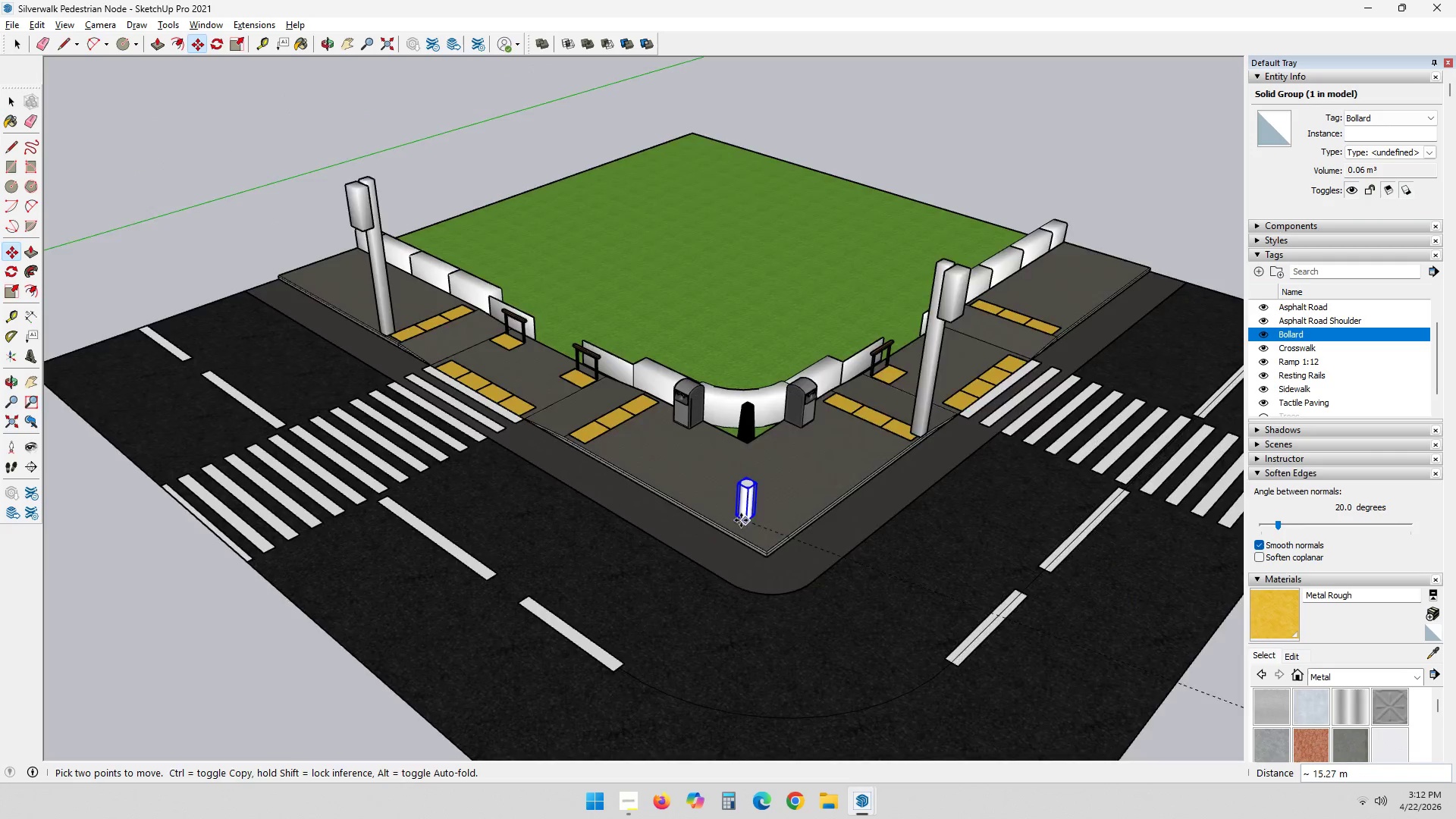 
scroll: coordinate [466, 335], scroll_direction: down, amount: 8.0
 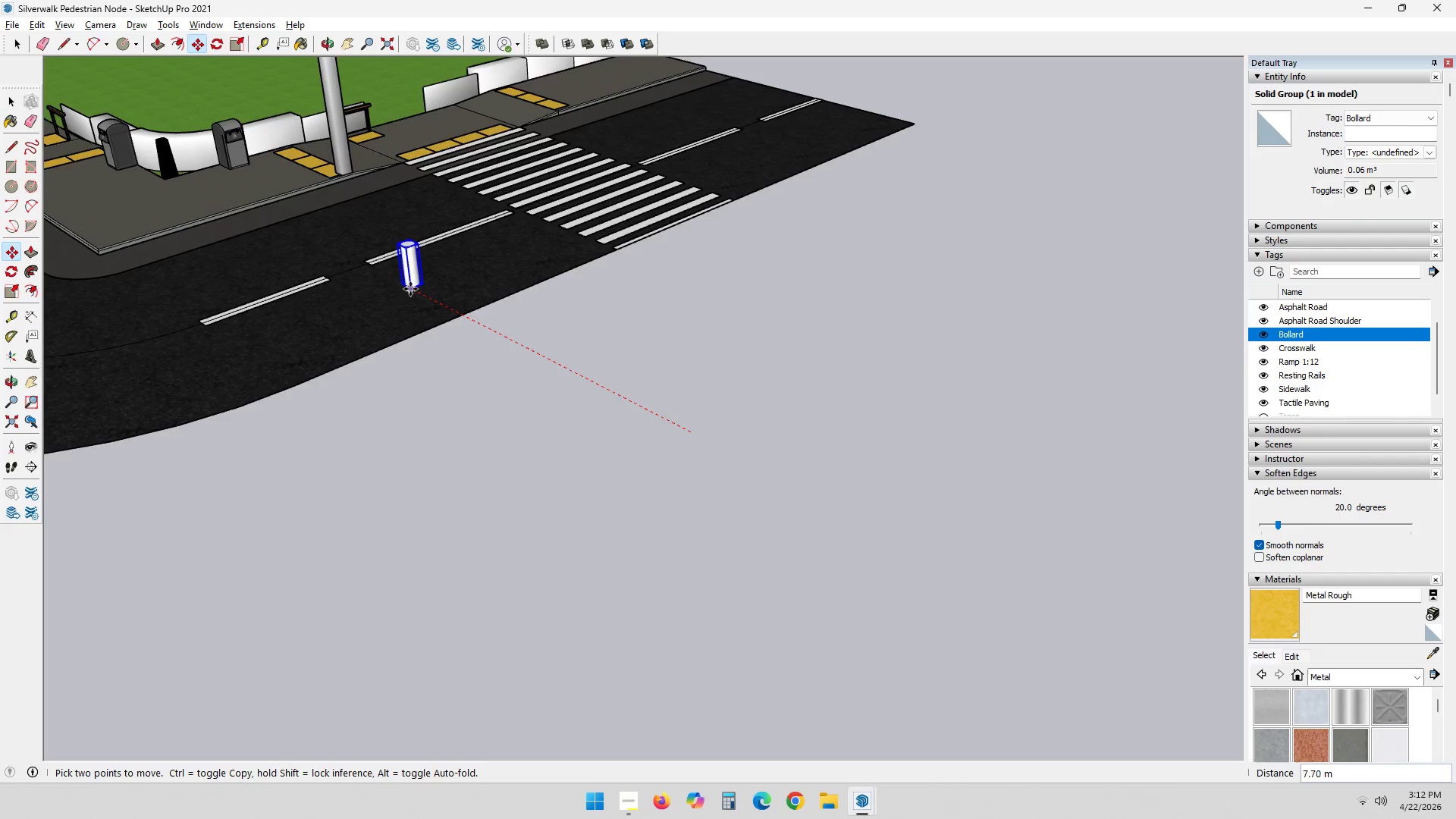 
scroll: coordinate [694, 551], scroll_direction: up, amount: 23.0
 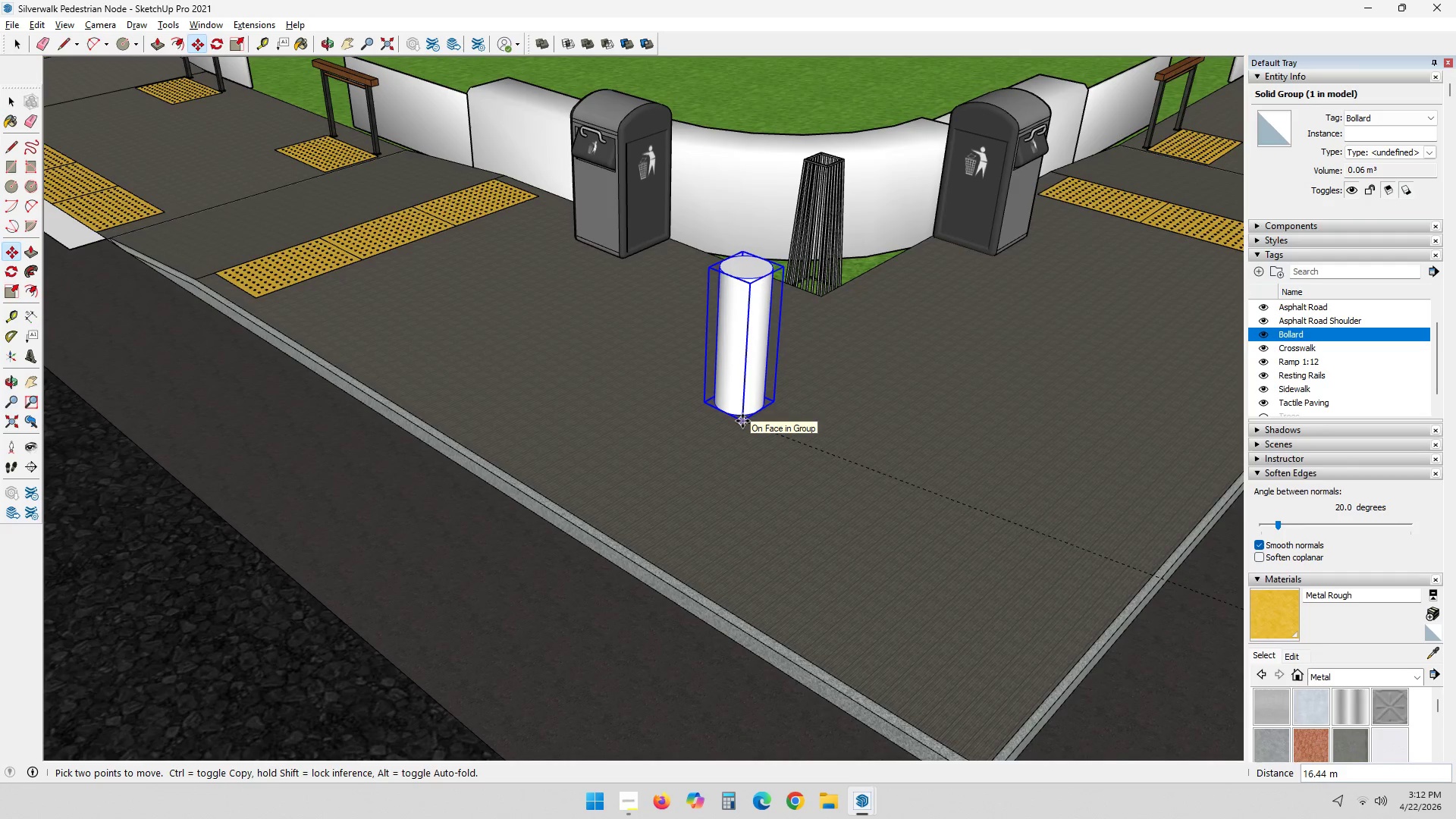 
left_click([742, 421])
 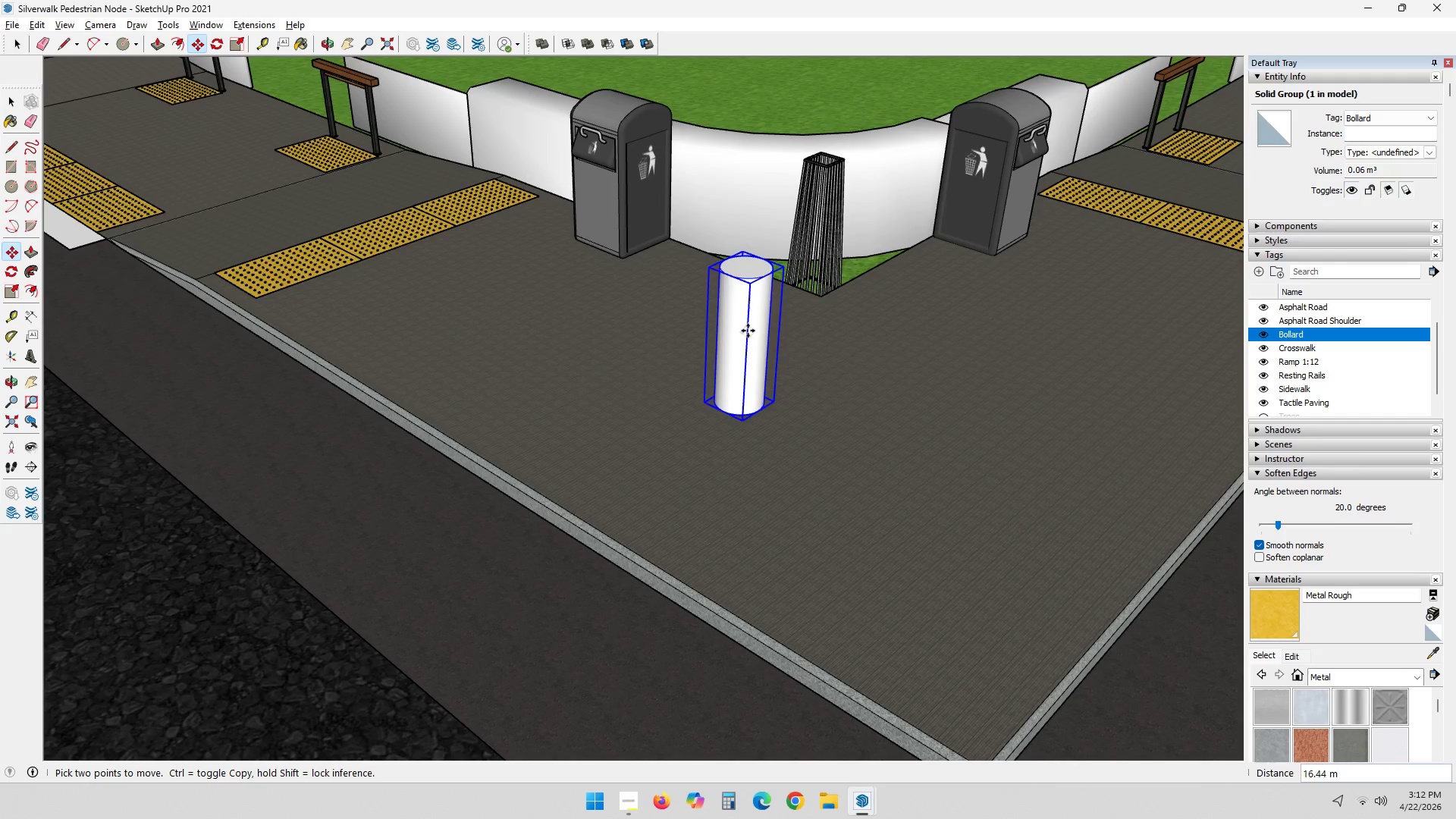 
key(Escape)
 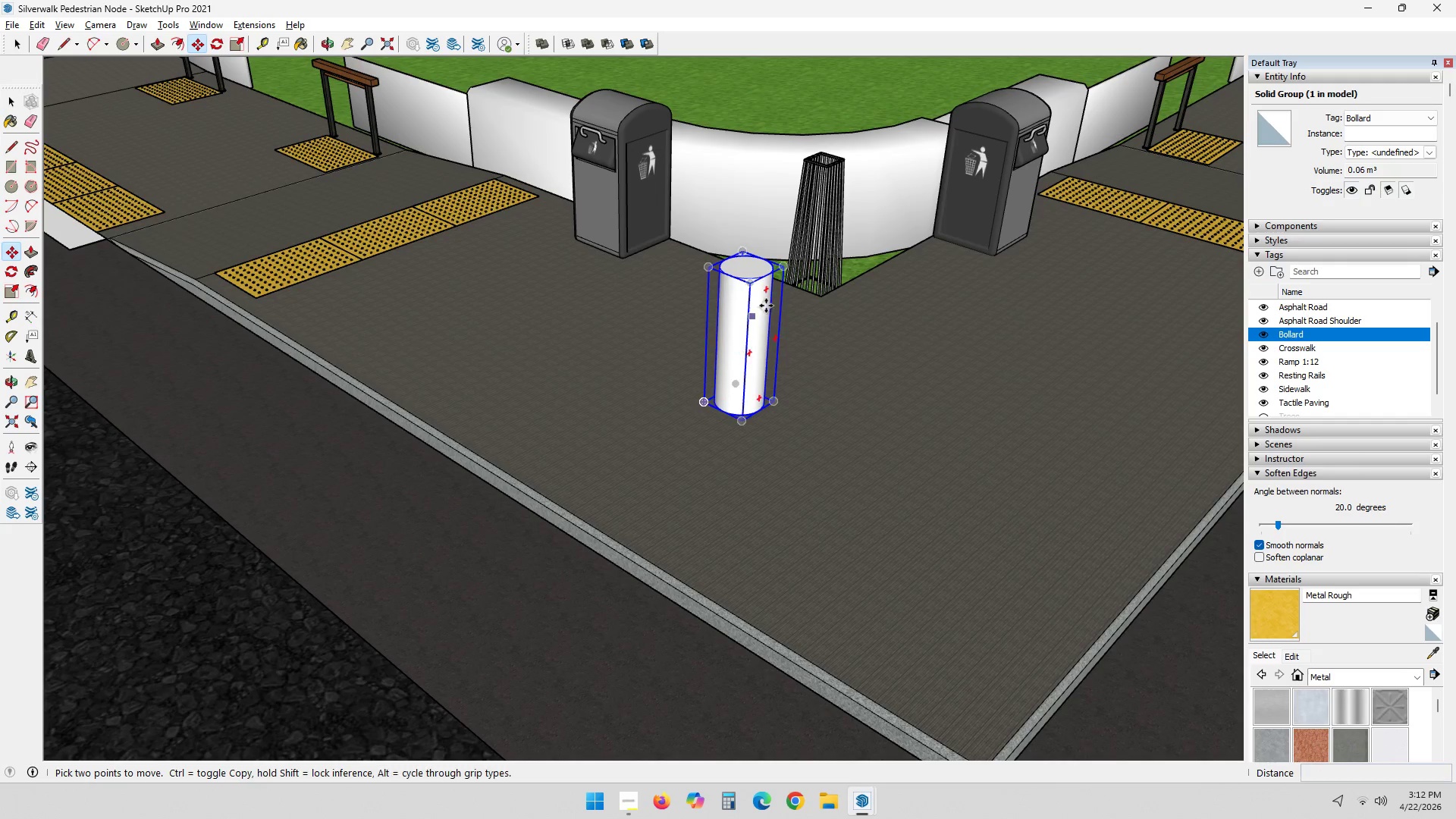 
scroll: coordinate [765, 306], scroll_direction: up, amount: 1.0
 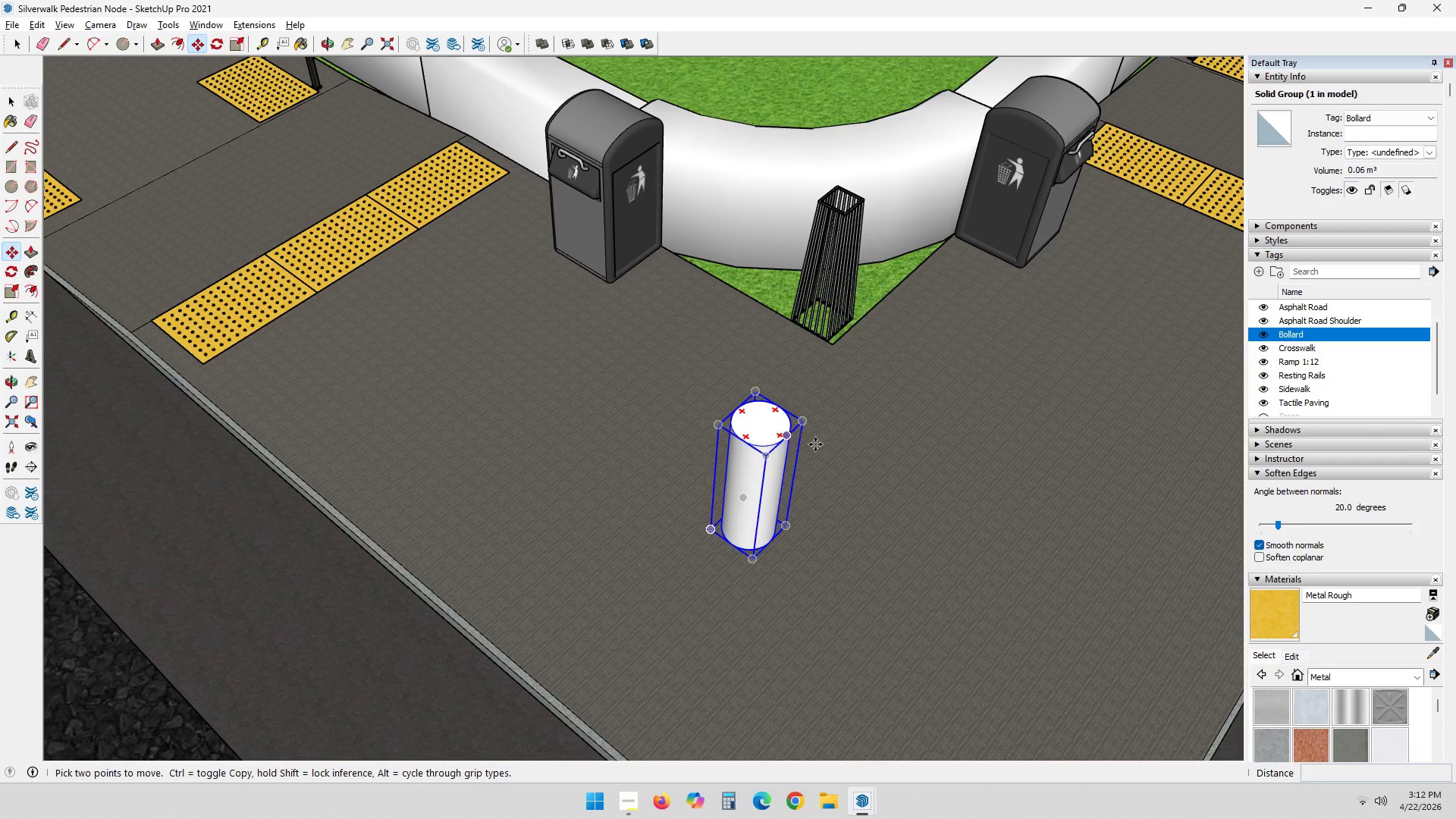 
hold_key(key=ControlLeft, duration=0.31)
 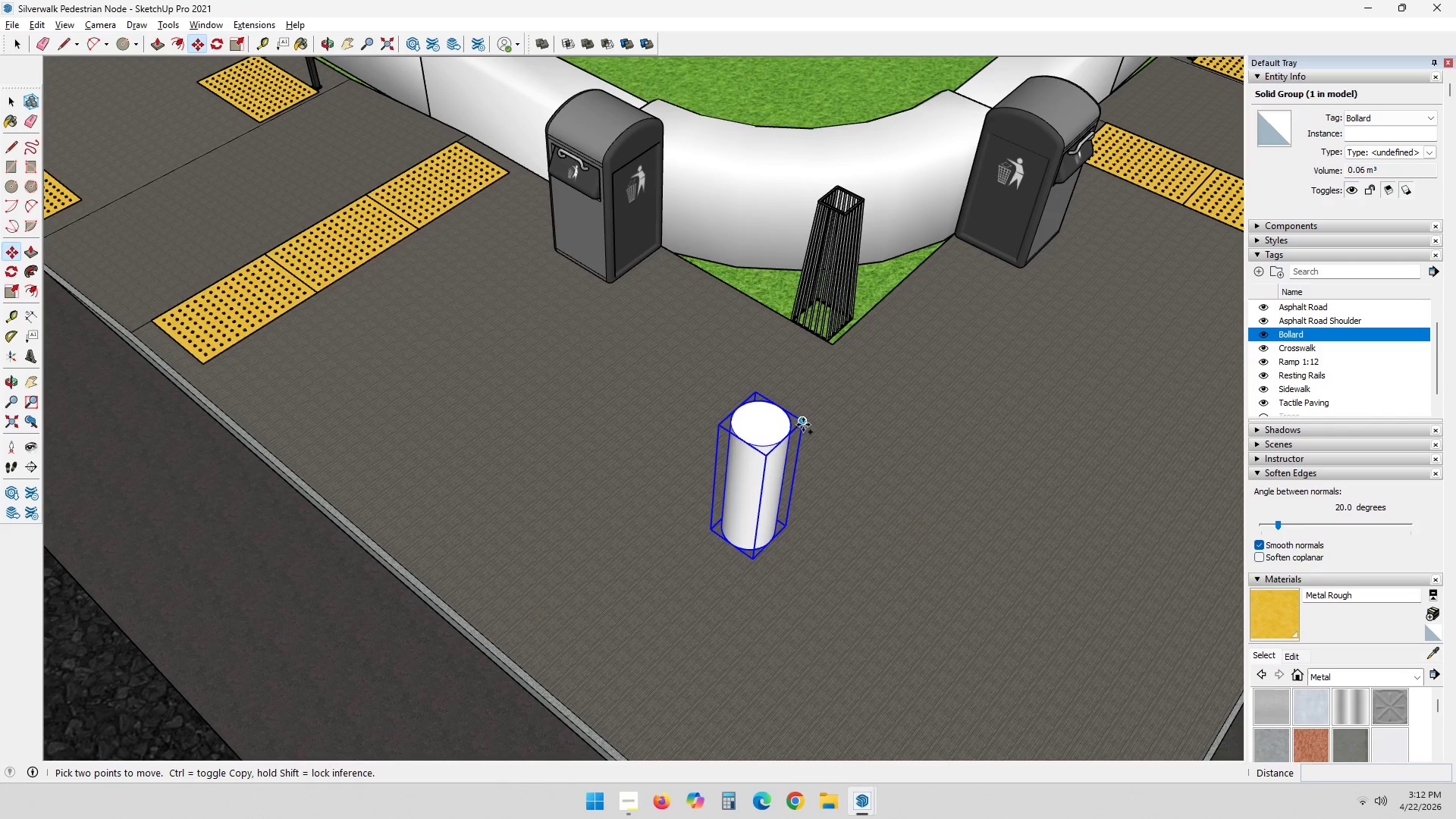 
scroll: coordinate [807, 517], scroll_direction: down, amount: 5.0
 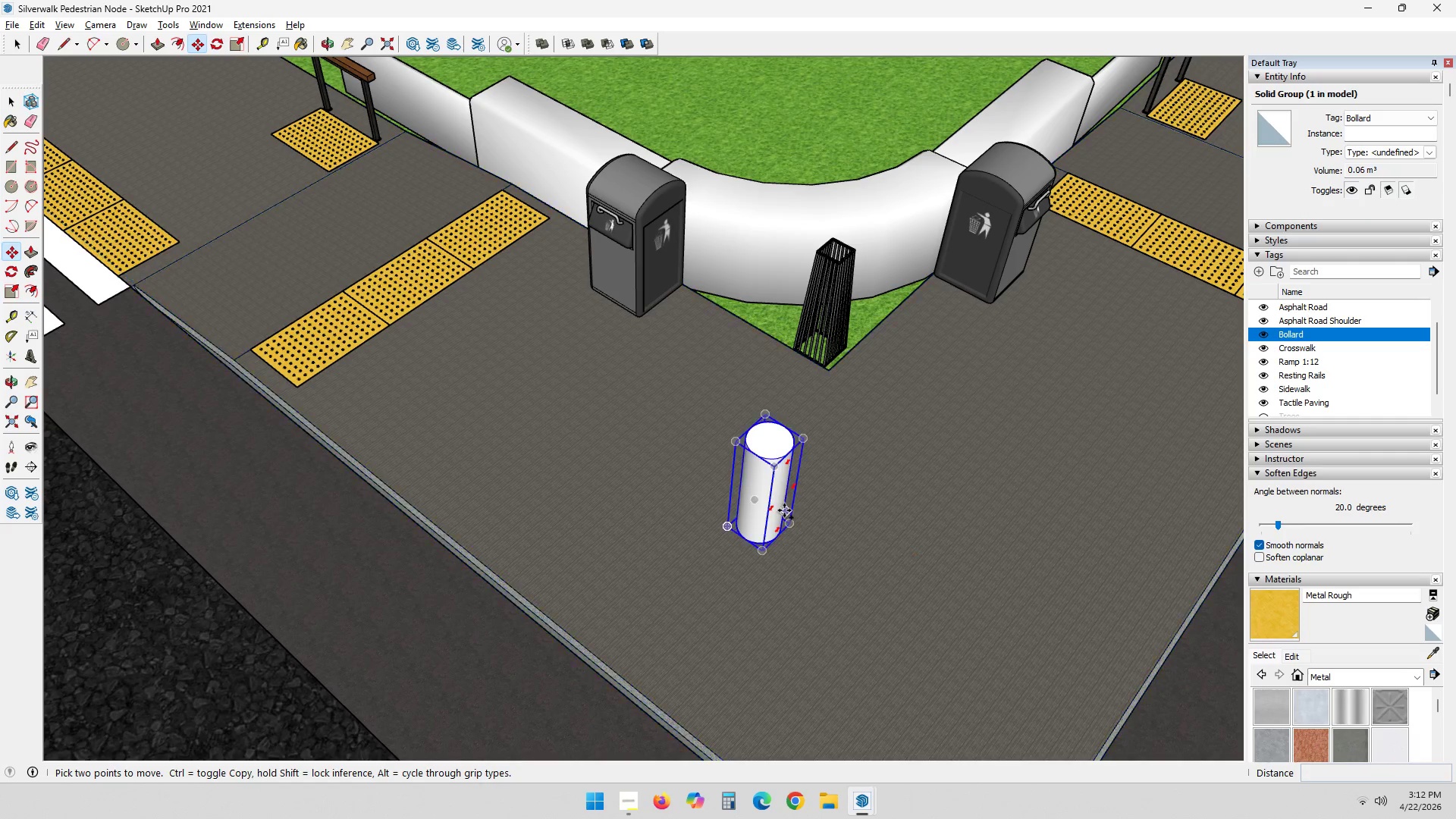 
key(Space)
 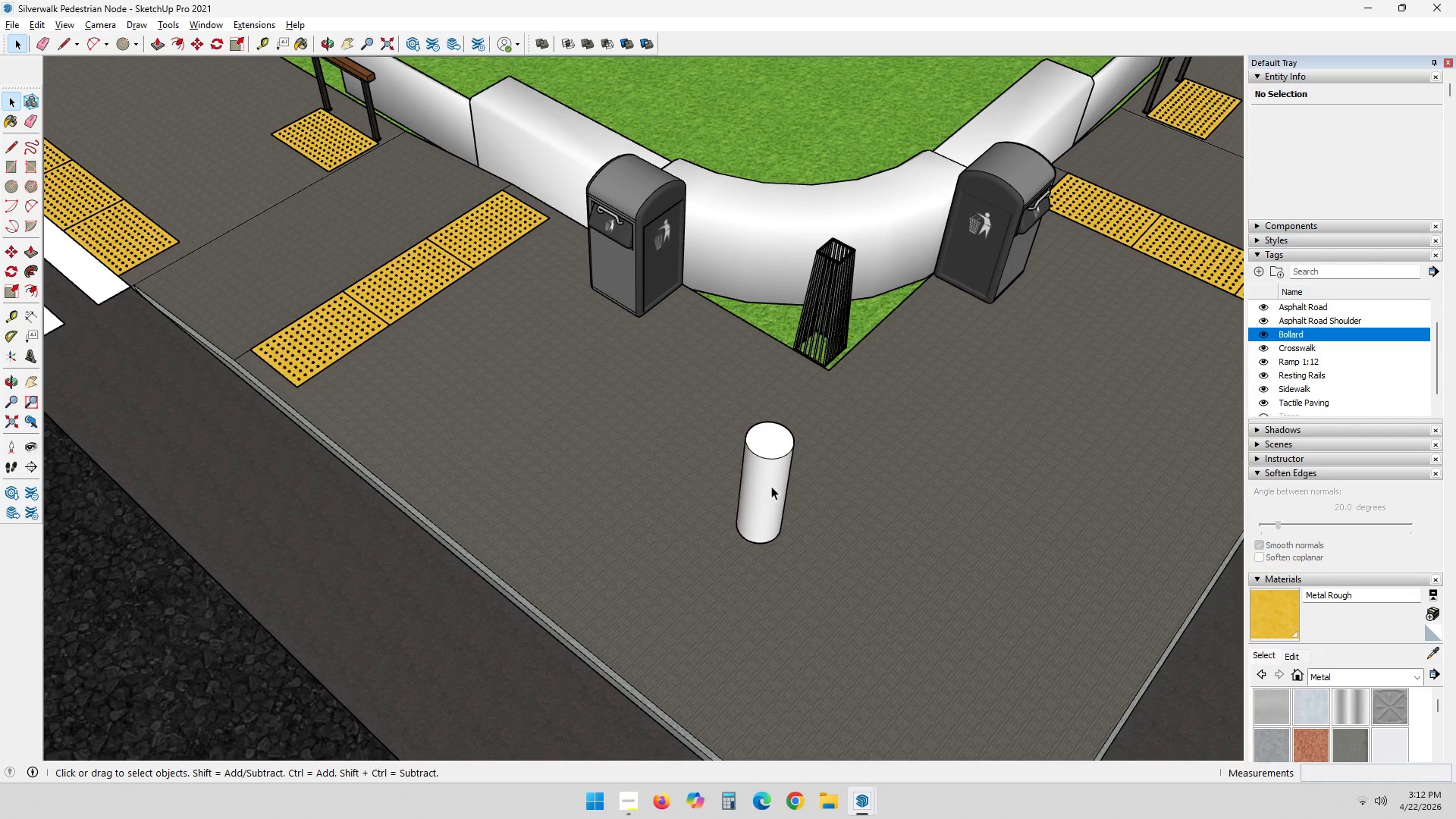 
key(Control+Z)
 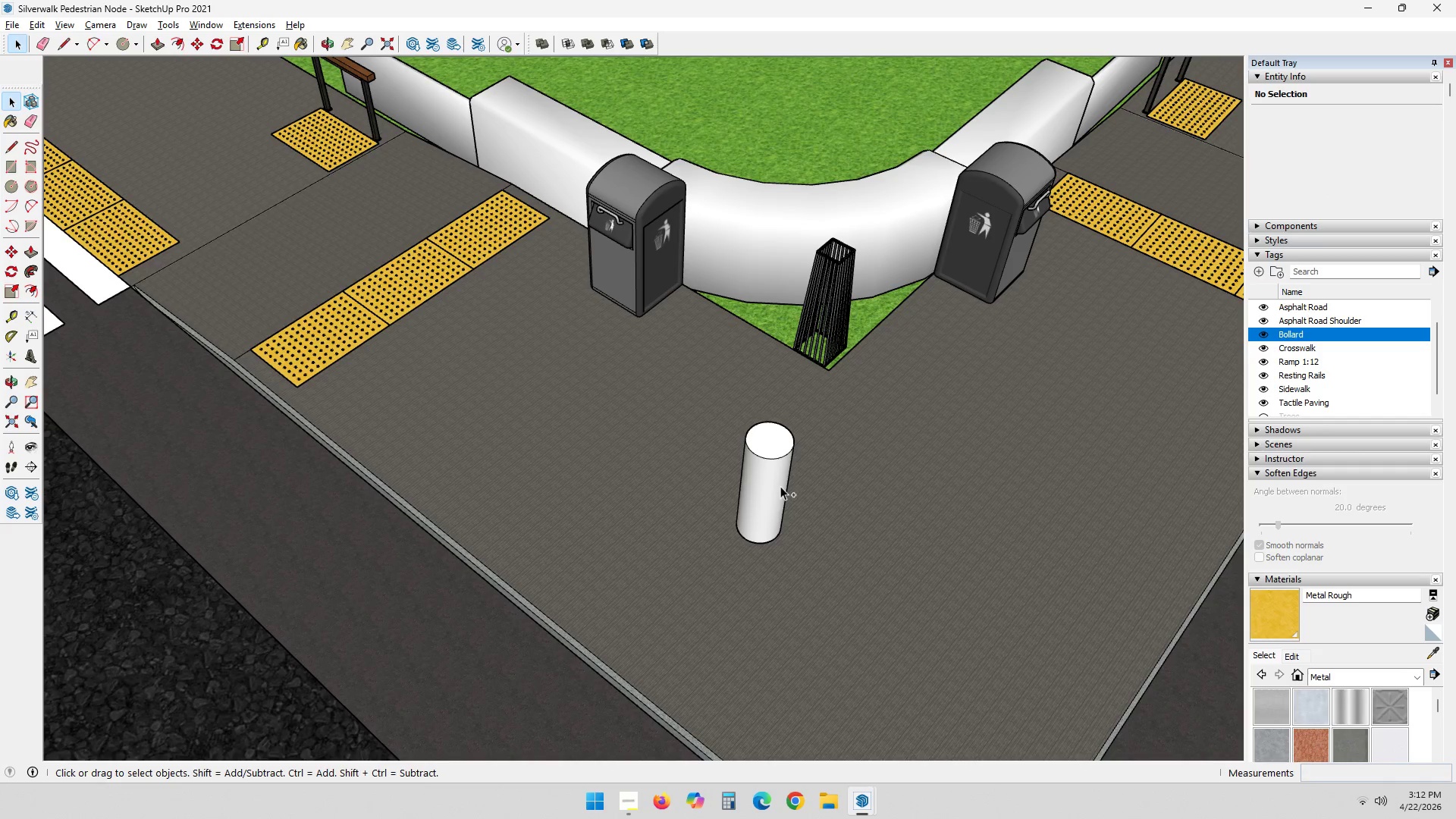 
key(Control+Z)
 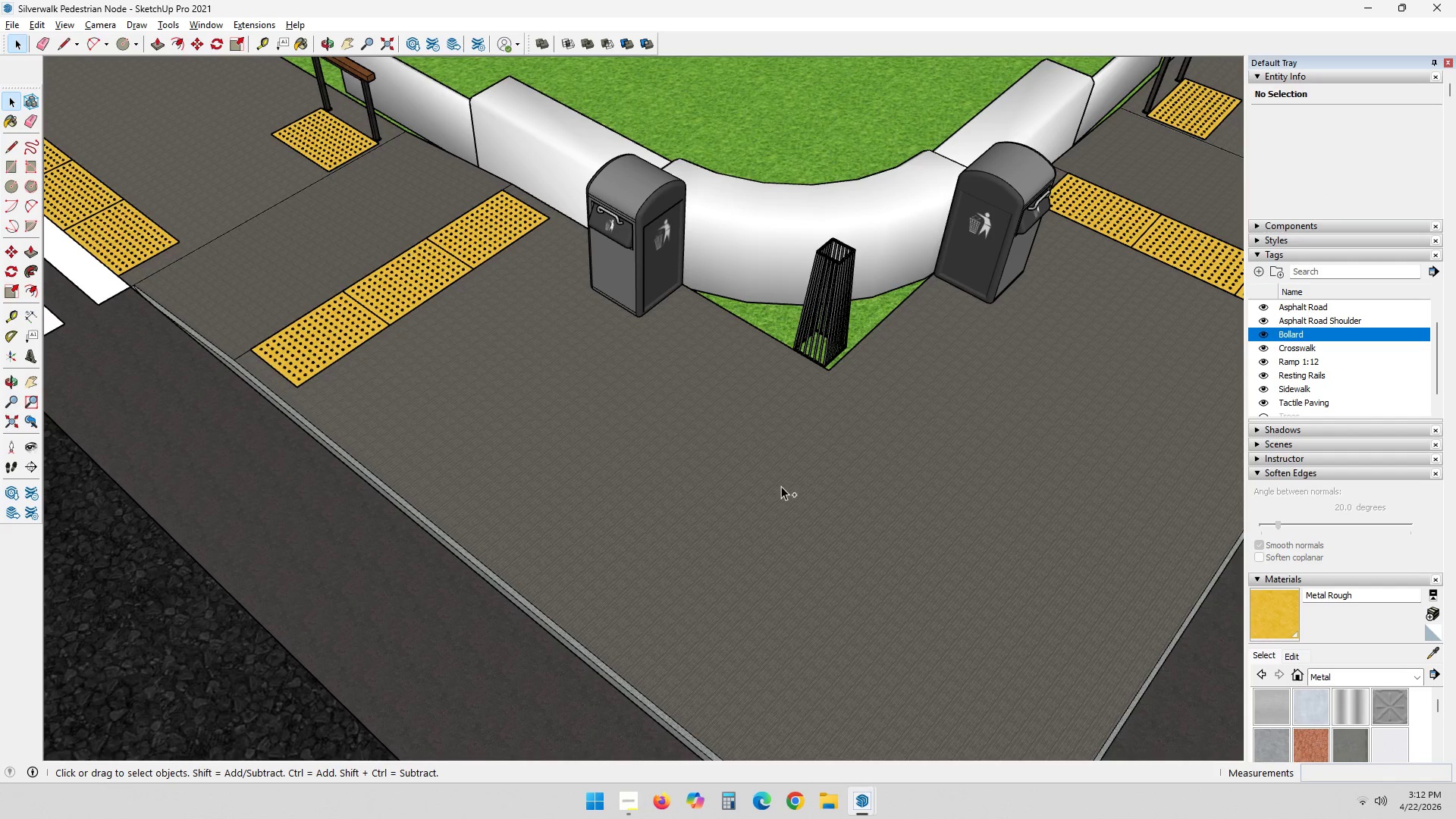 
key(Control+Z)
 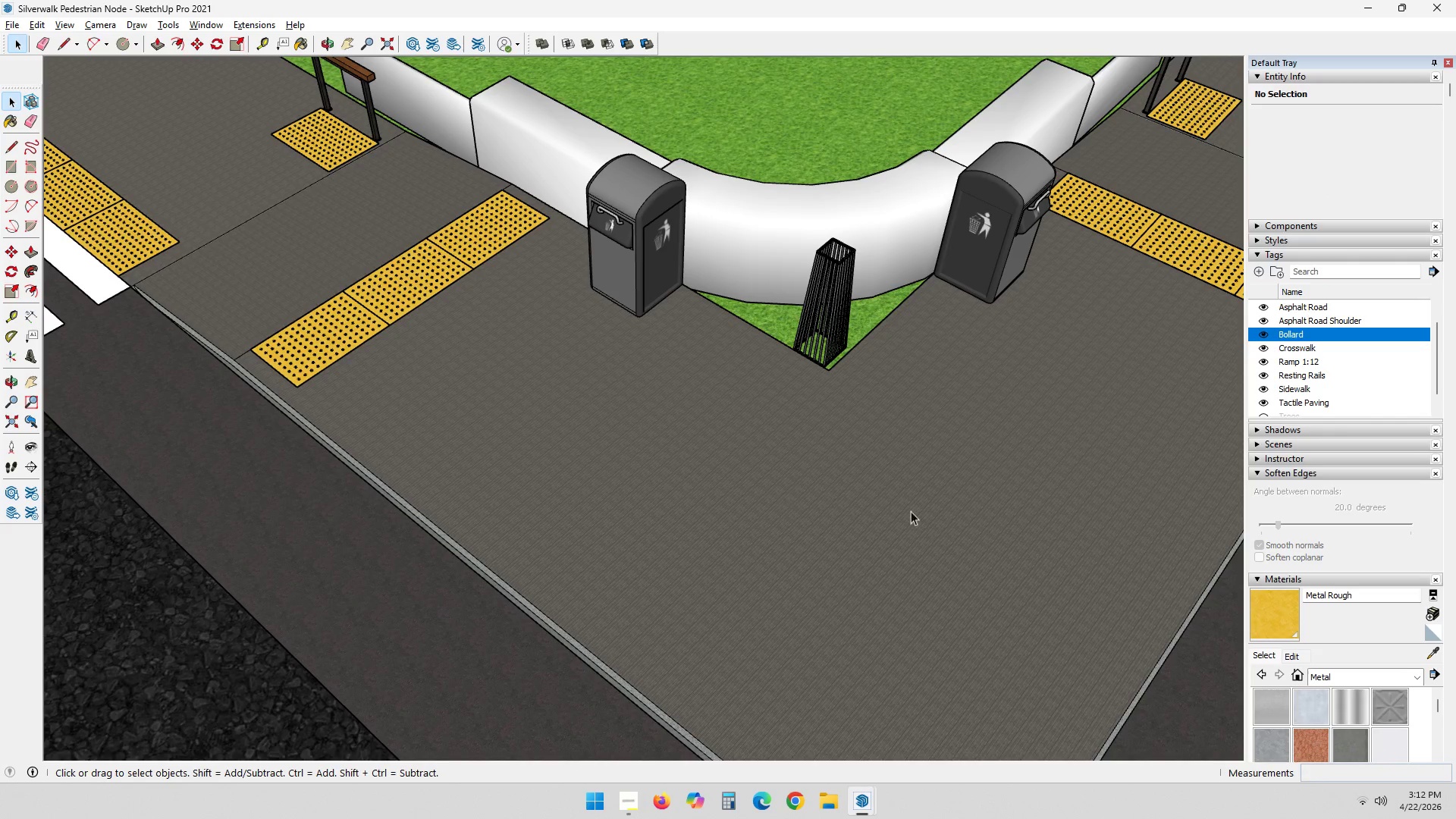 
hold_key(key=ShiftLeft, duration=0.5)
scroll: coordinate [996, 573], scroll_direction: down, amount: 13.0
 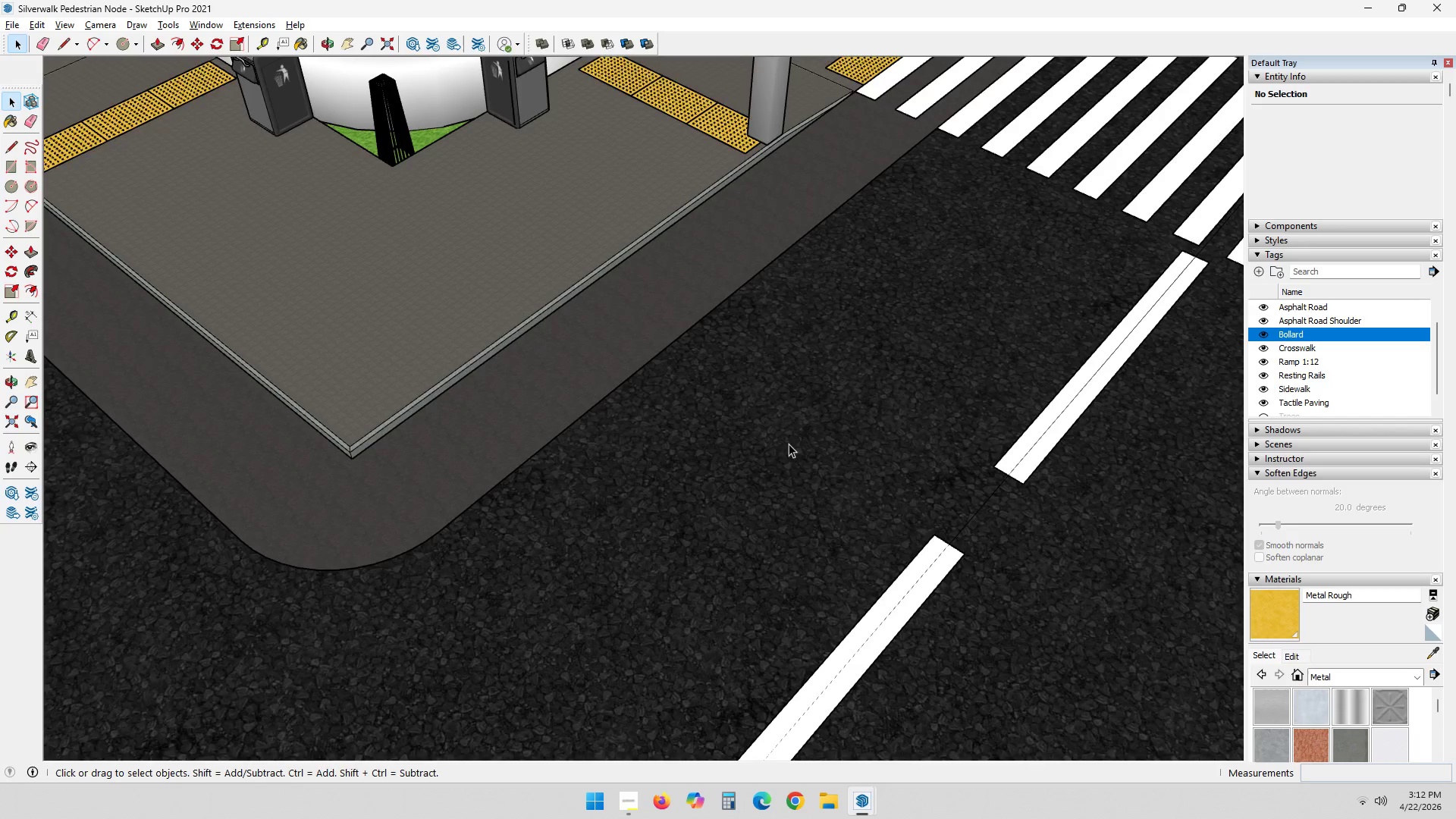 
key(Shift+ShiftLeft)
 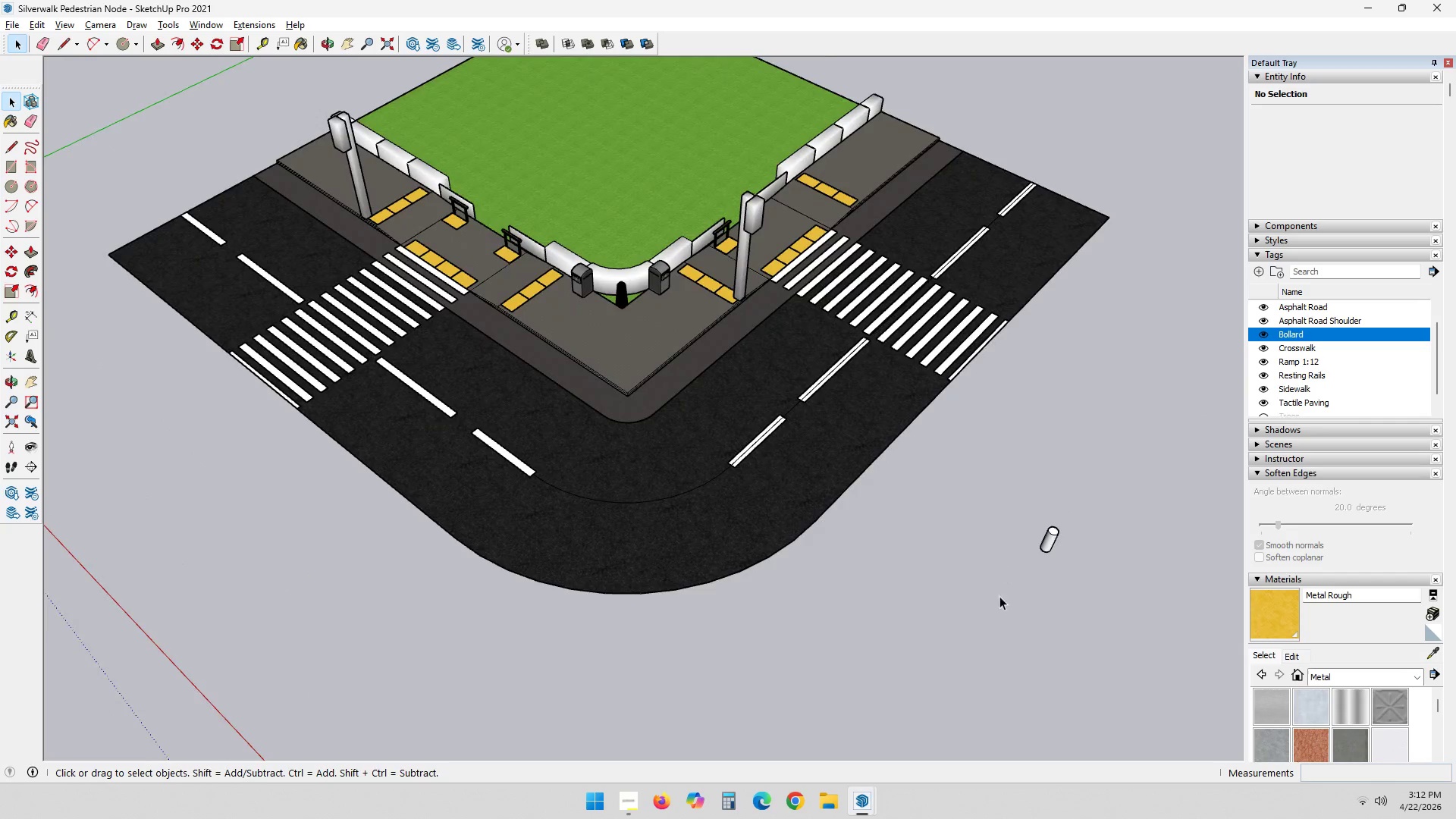 
key(C)
 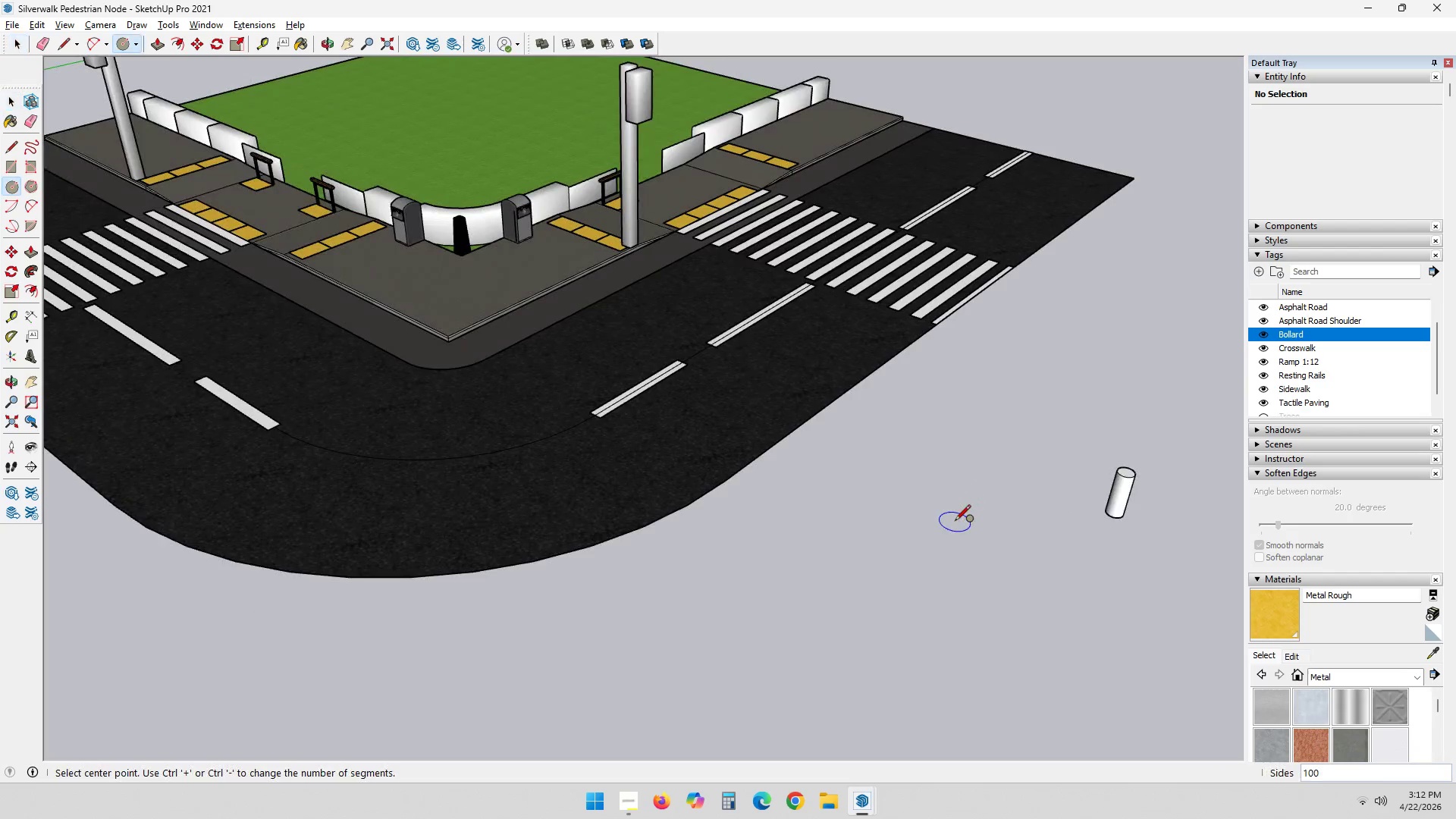 
left_click([953, 523])
 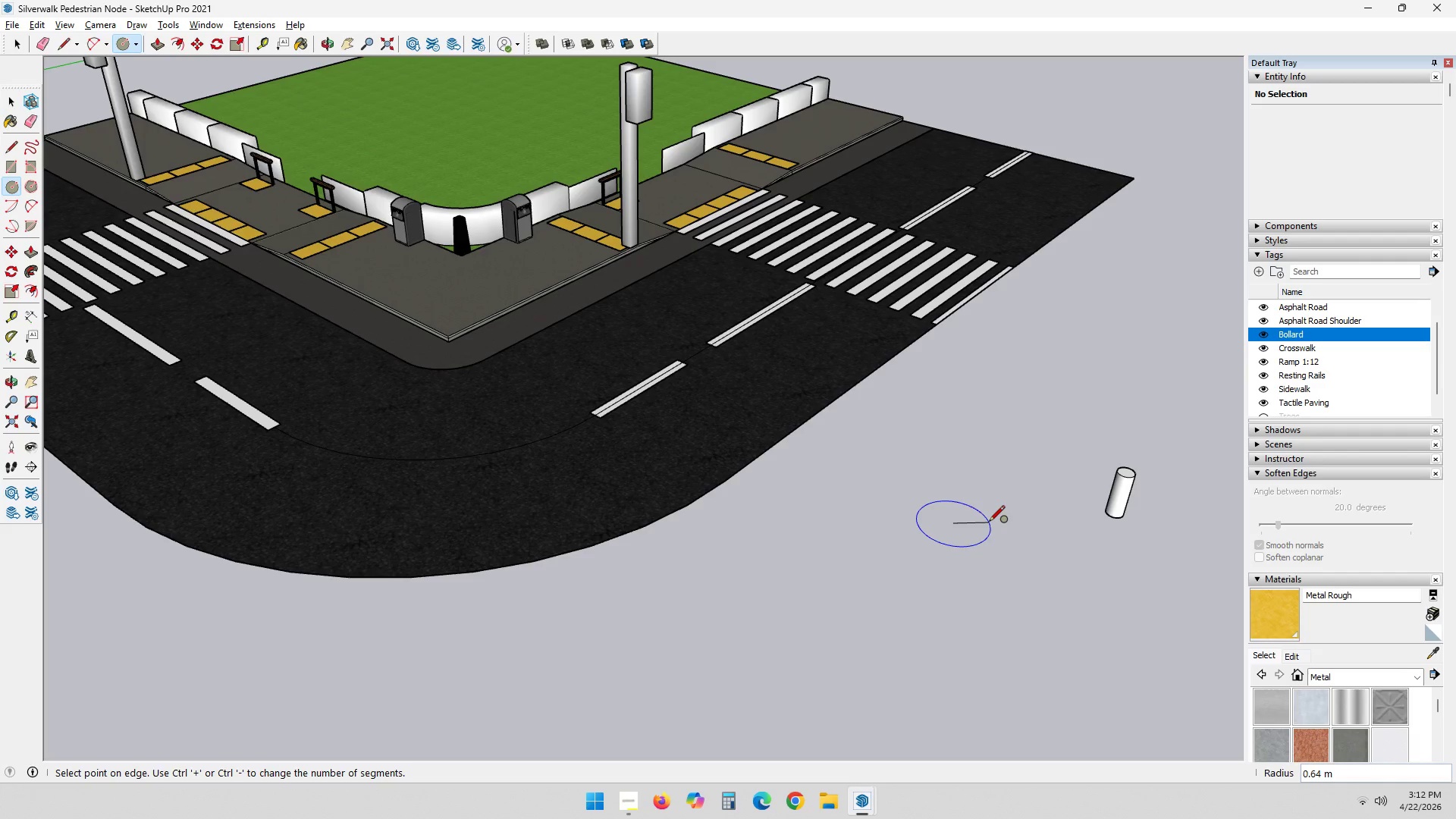 
scroll: coordinate [959, 506], scroll_direction: down, amount: 26.0
 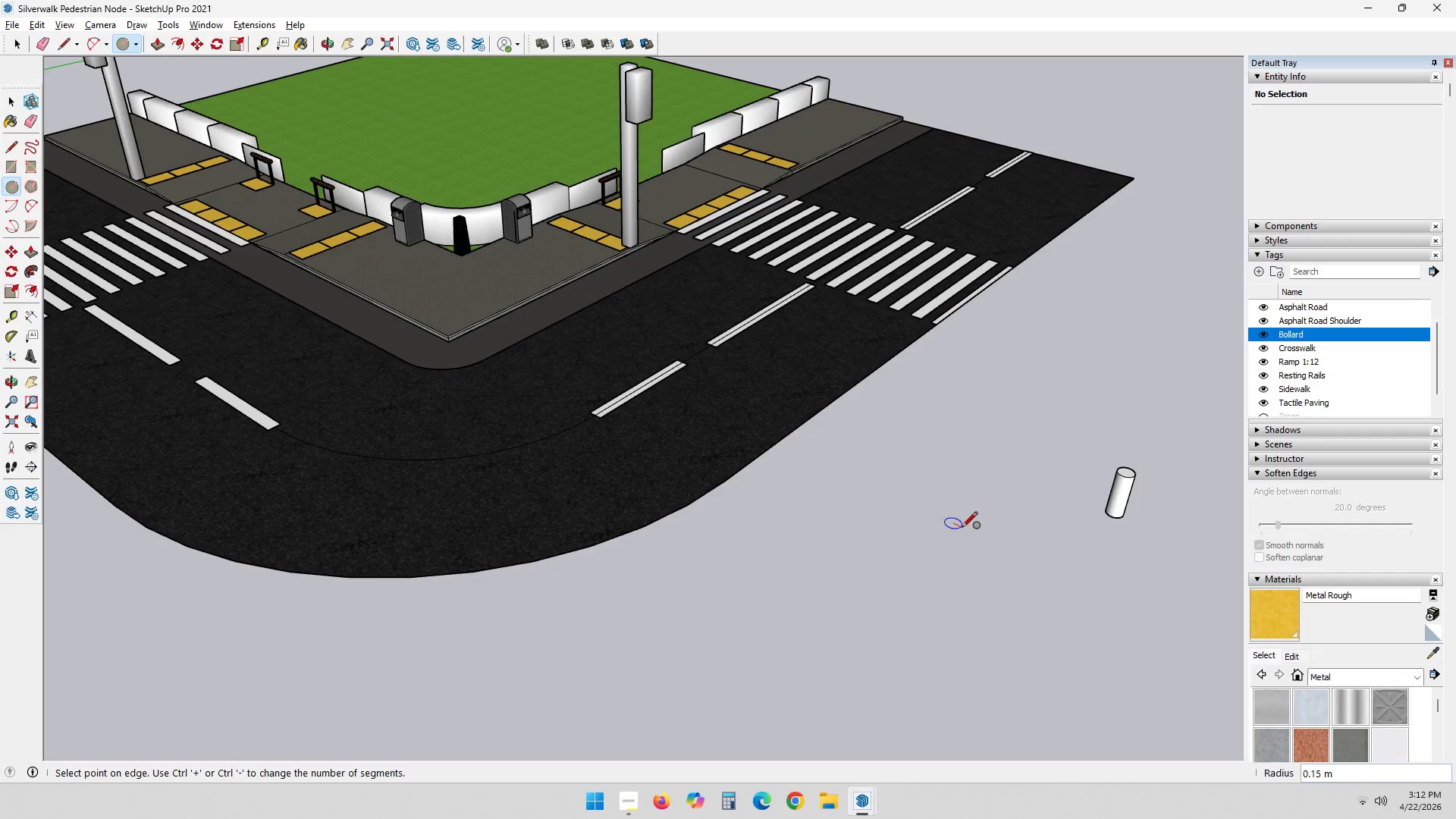 
key(NumpadDecimal)
 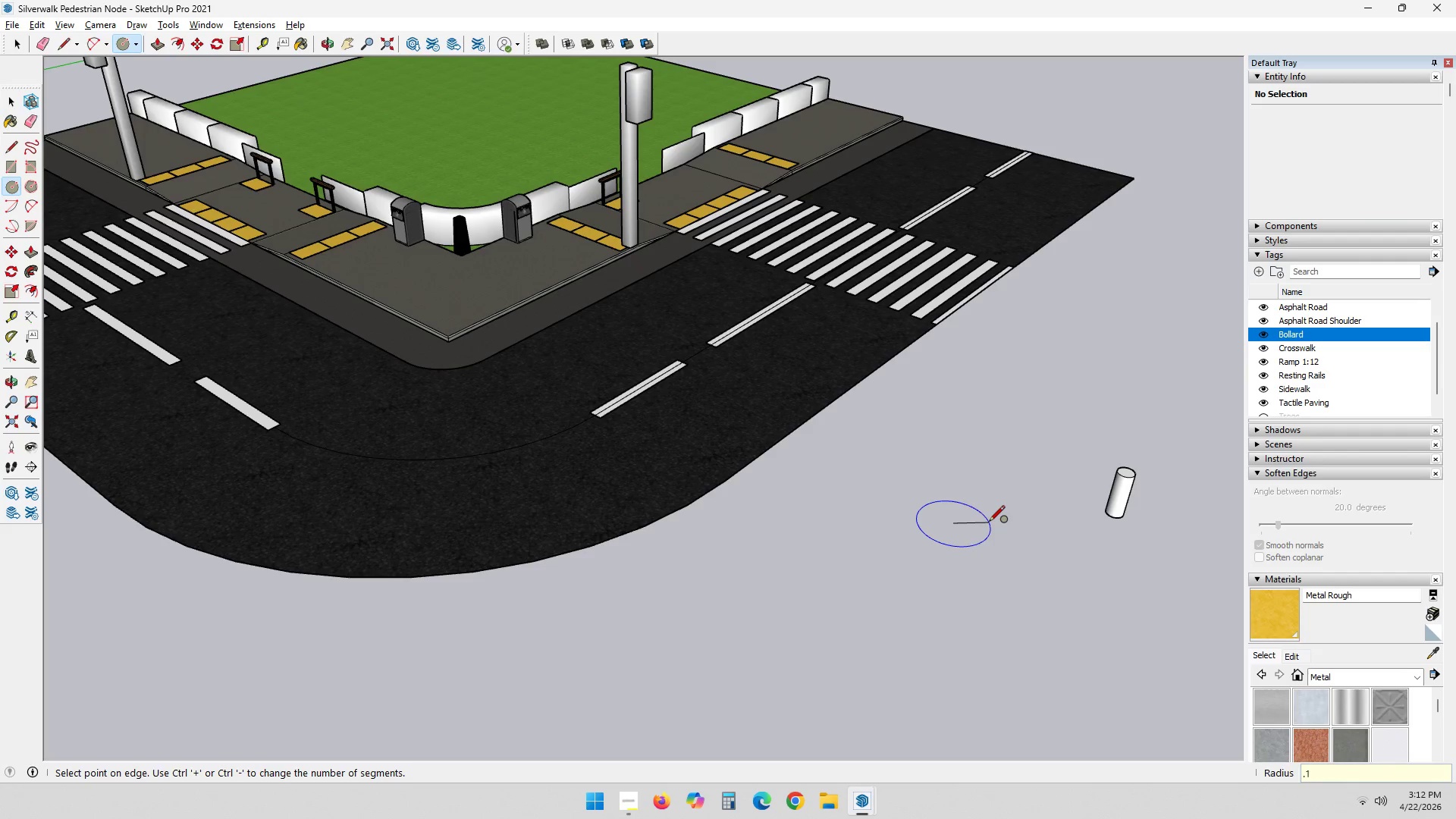 
key(Numpad1)
 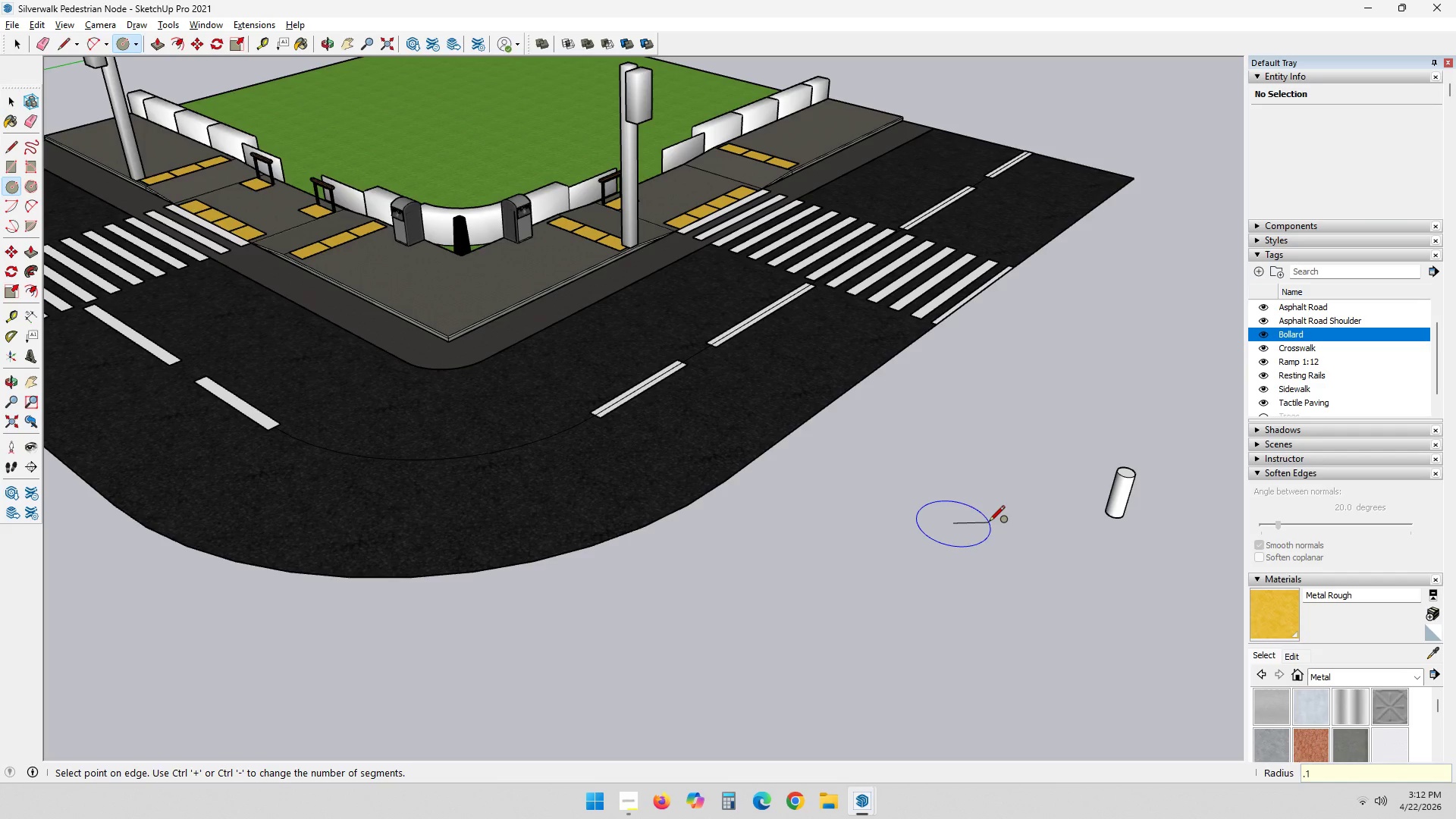 
key(NumpadEnter)
 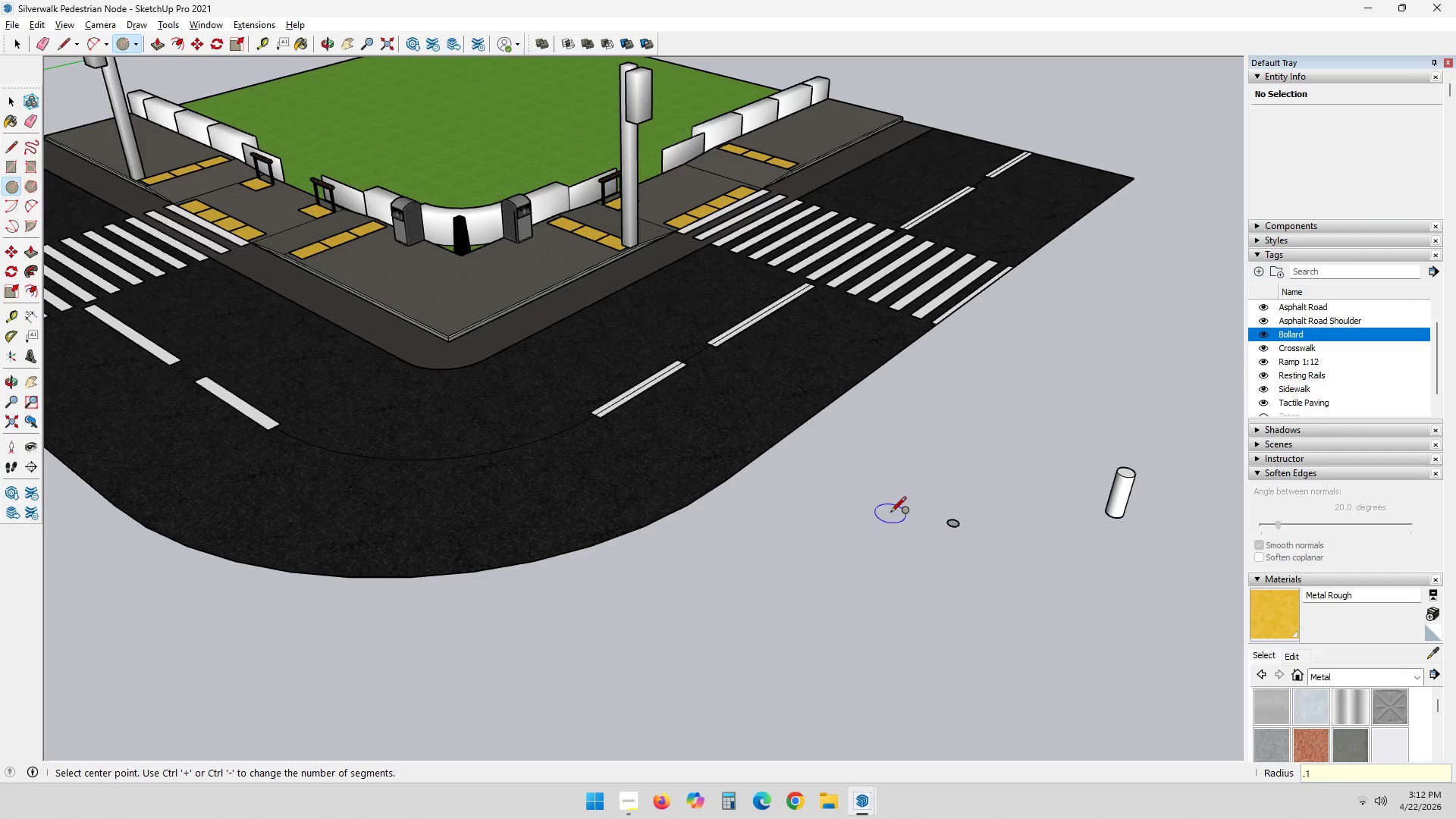 
scroll: coordinate [992, 529], scroll_direction: up, amount: 7.0
 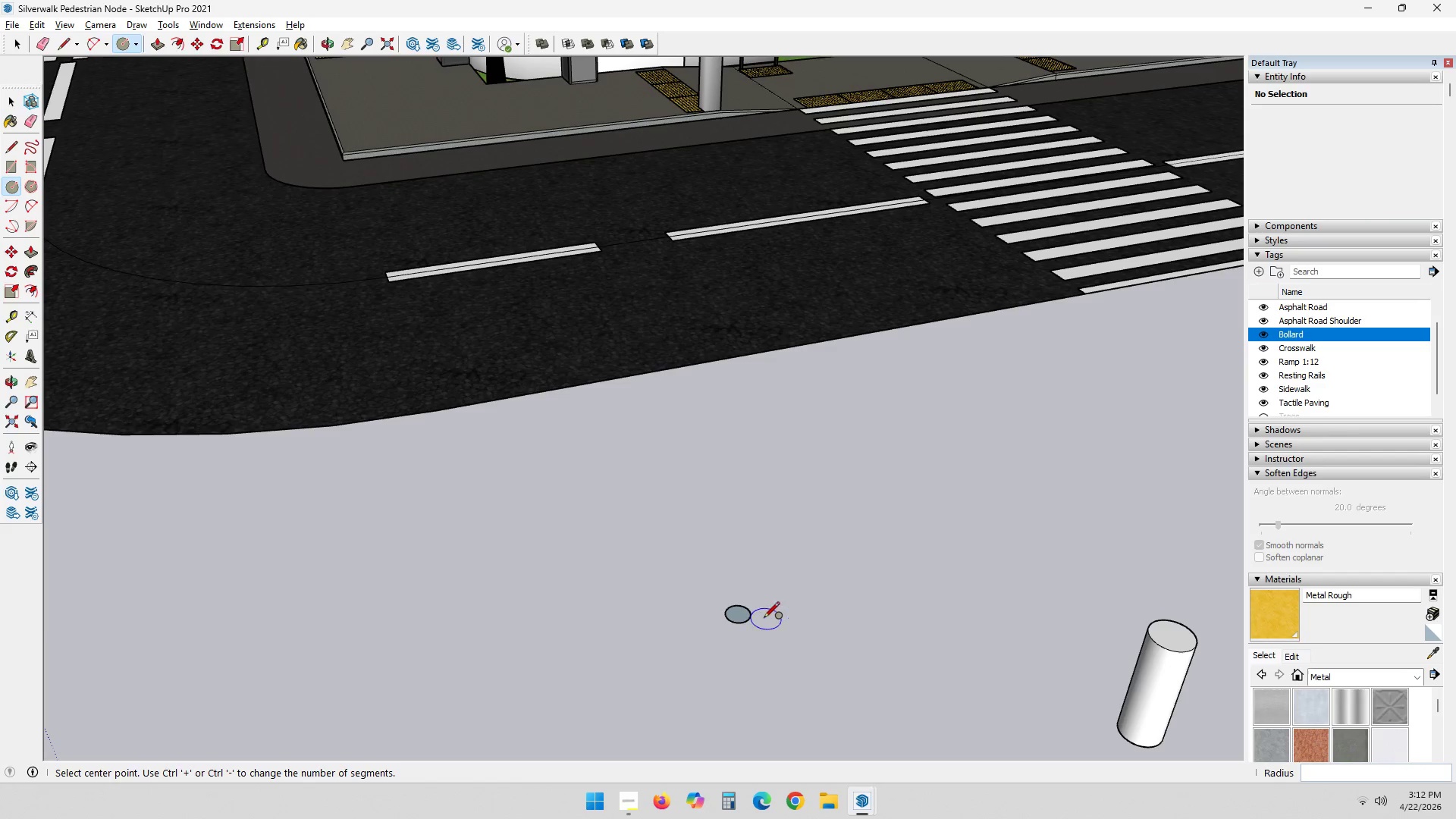 
key(Control+ControlLeft)
 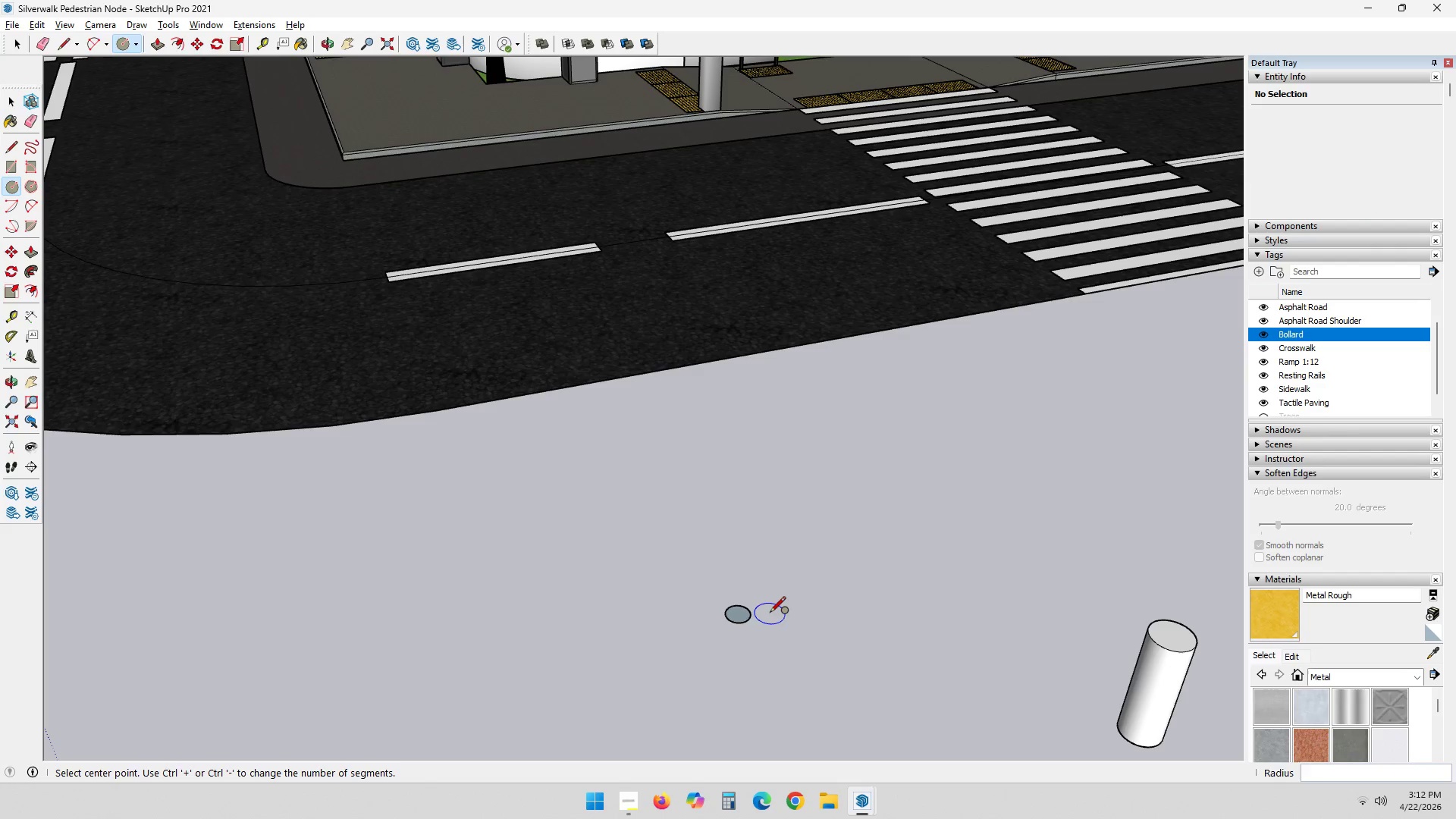 
key(Control+Z)
 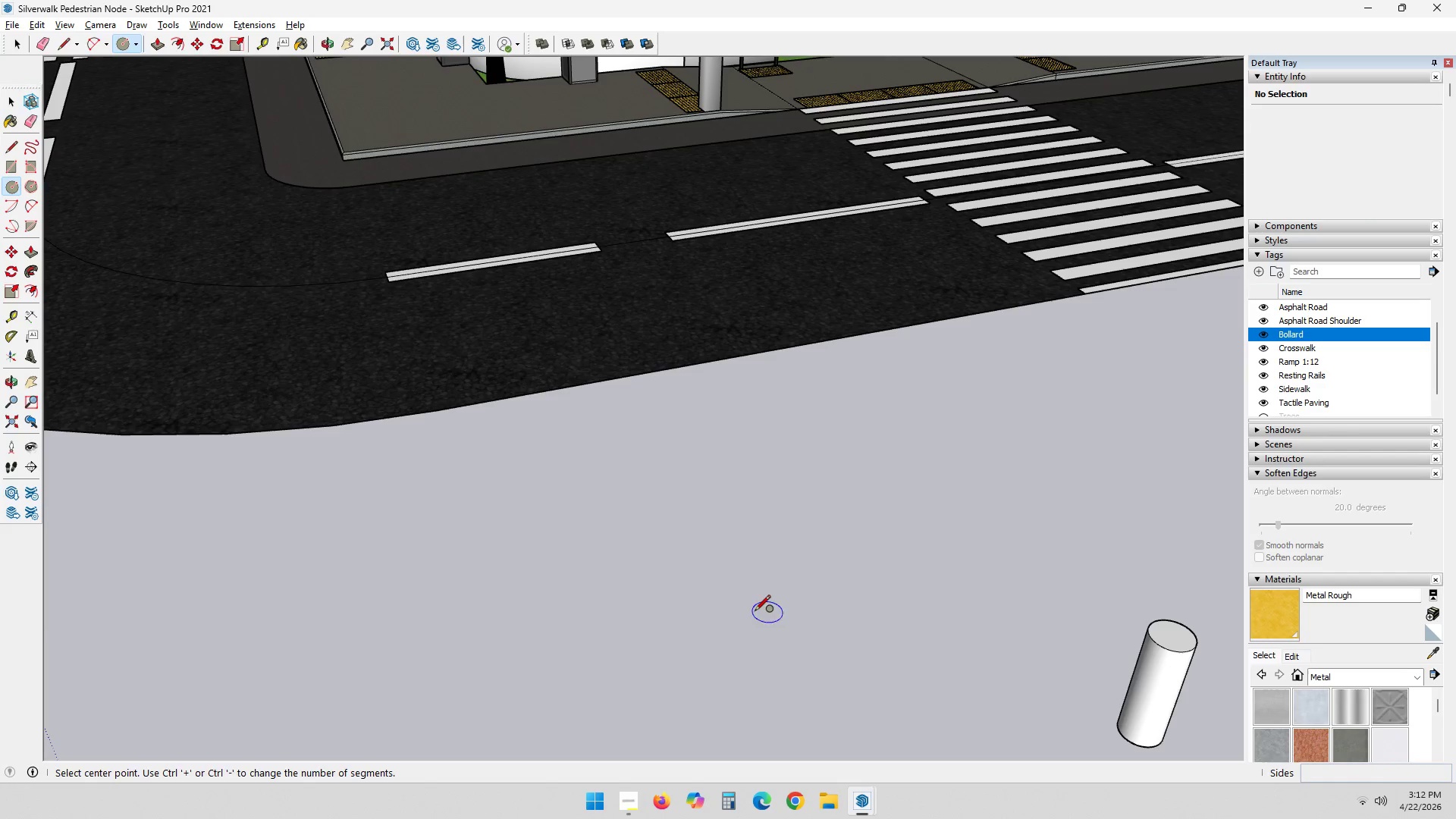 
left_click([750, 612])
 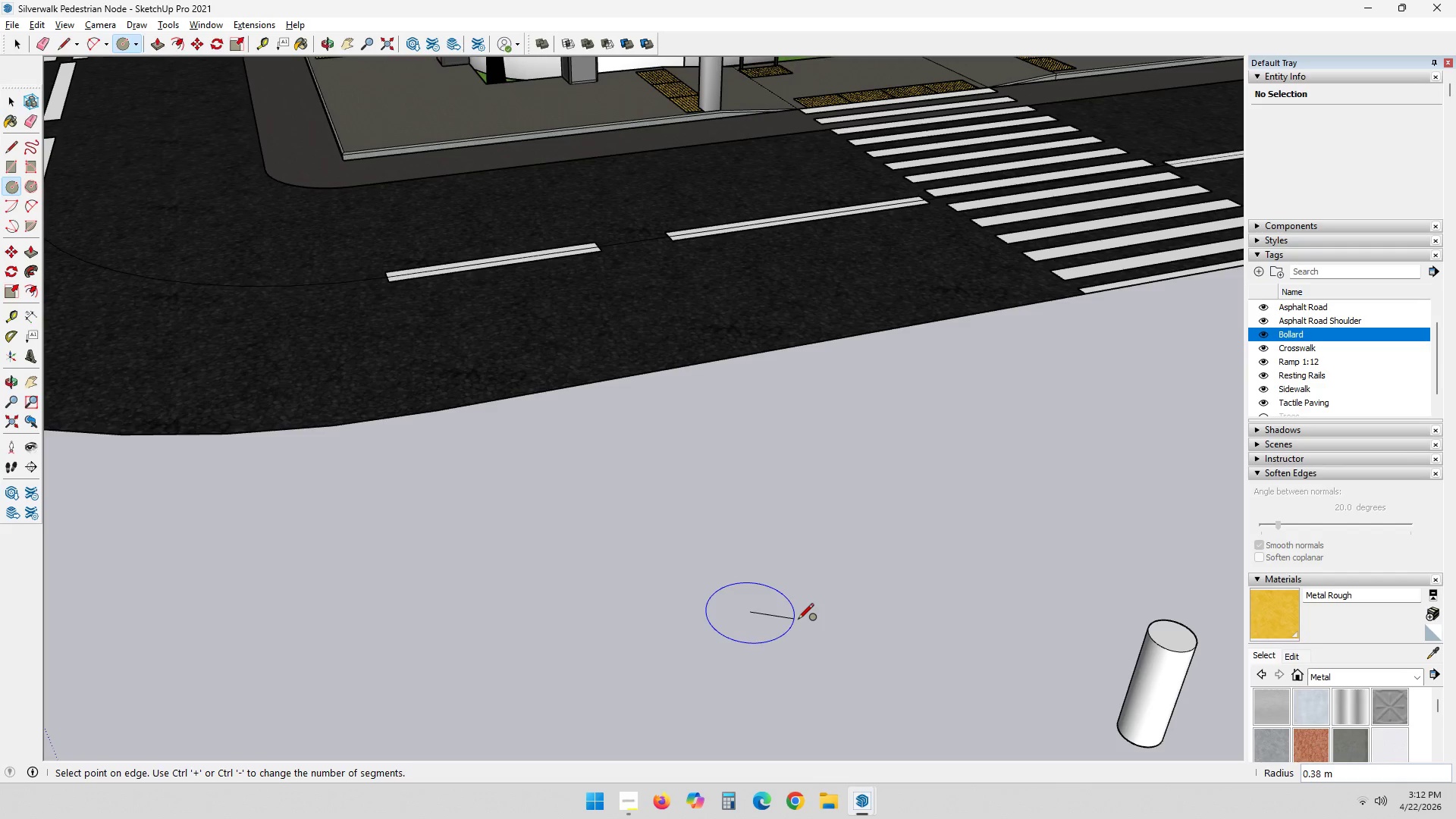 
key(NumpadDecimal)
 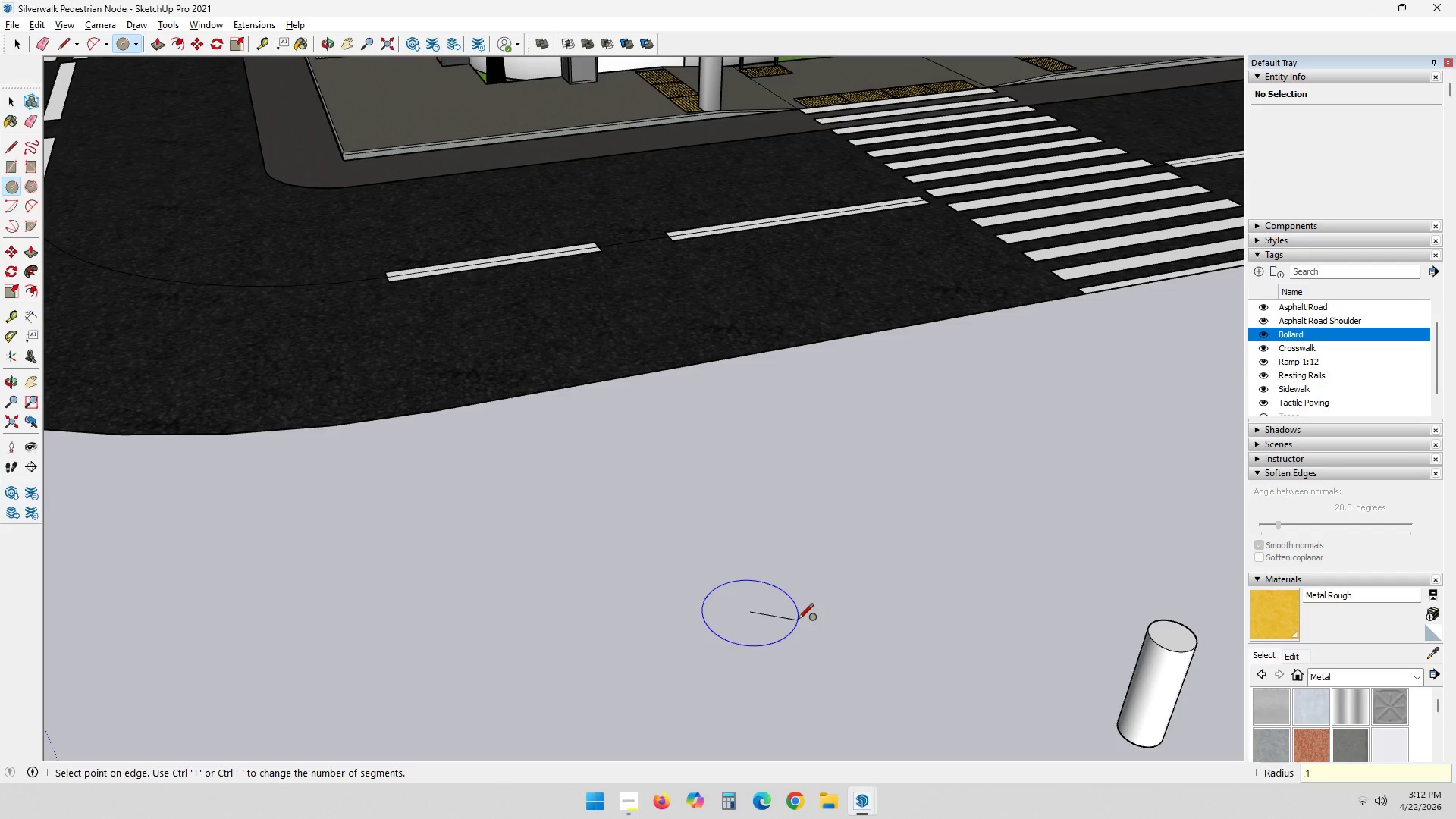 
key(Numpad1)
 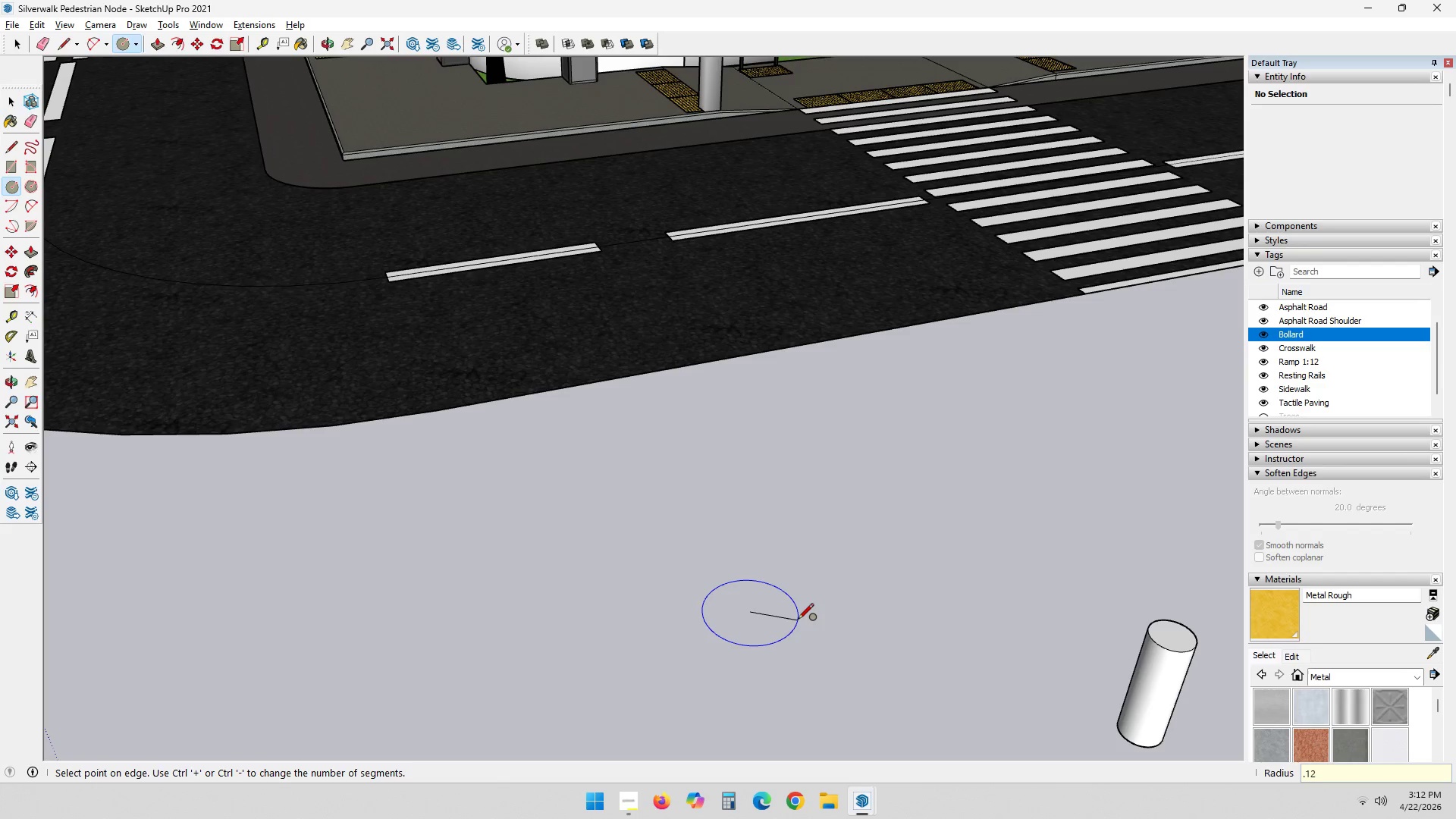 
key(Numpad2)
 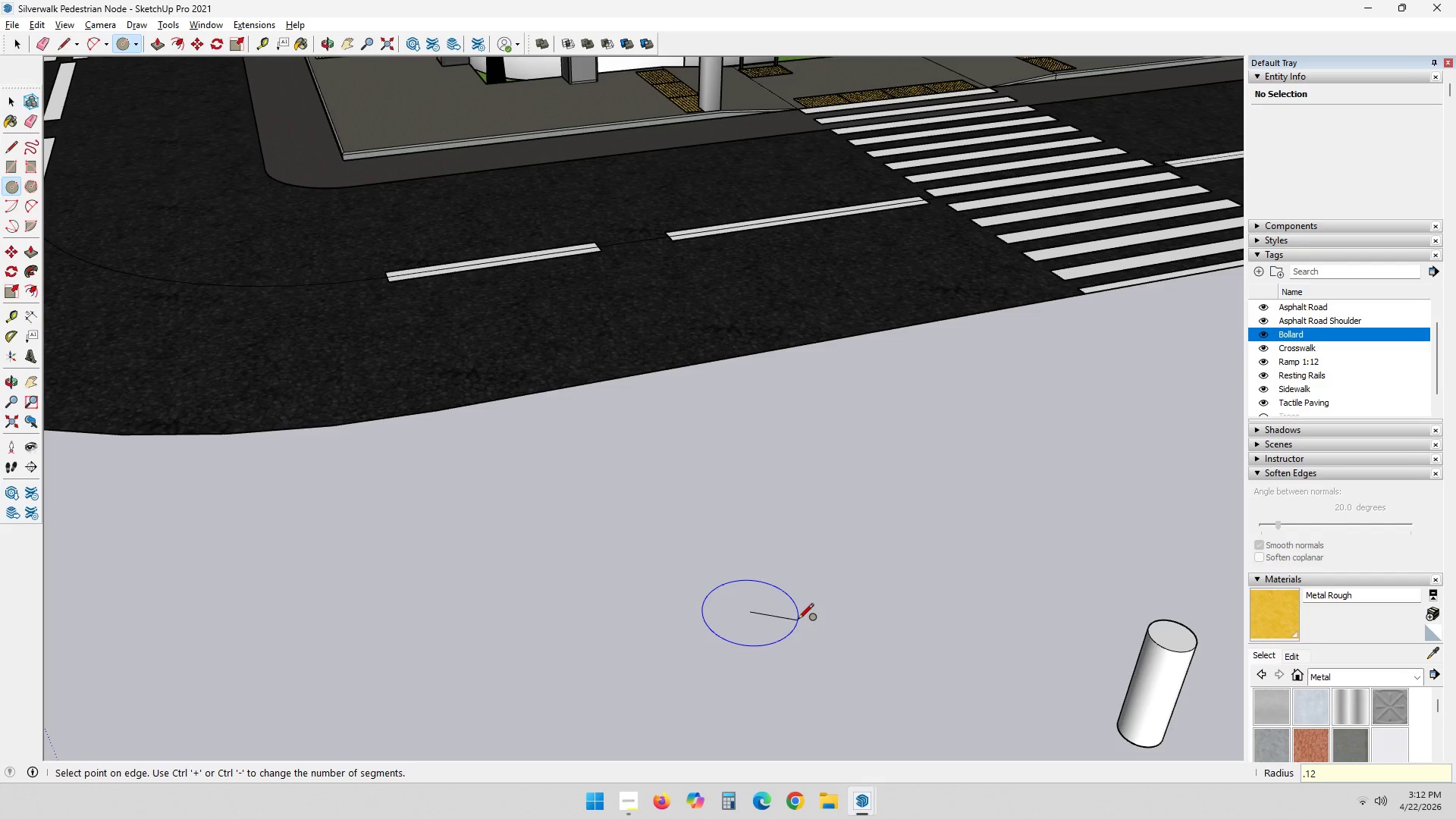 
key(NumpadEnter)
 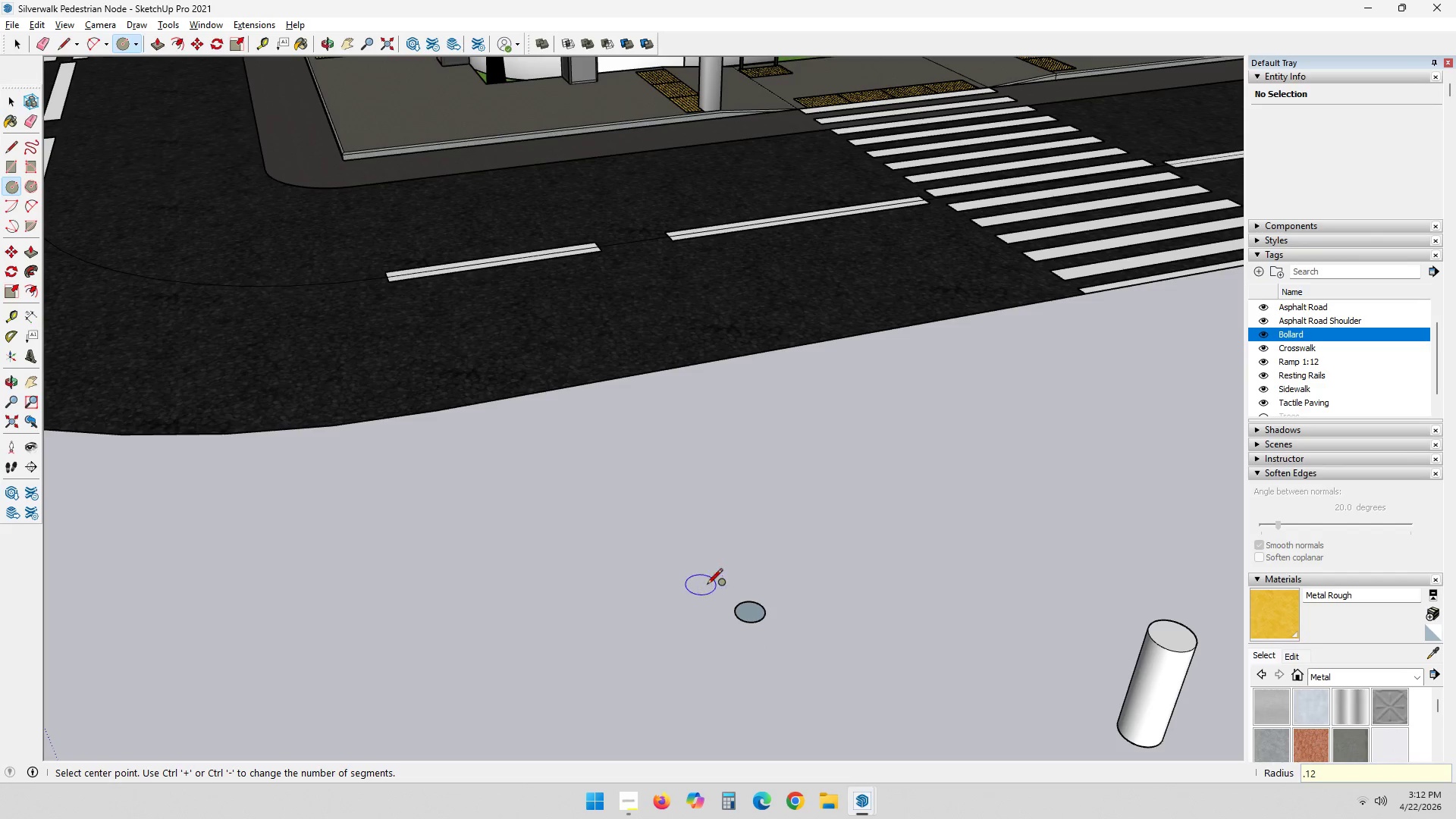 
key(P)
 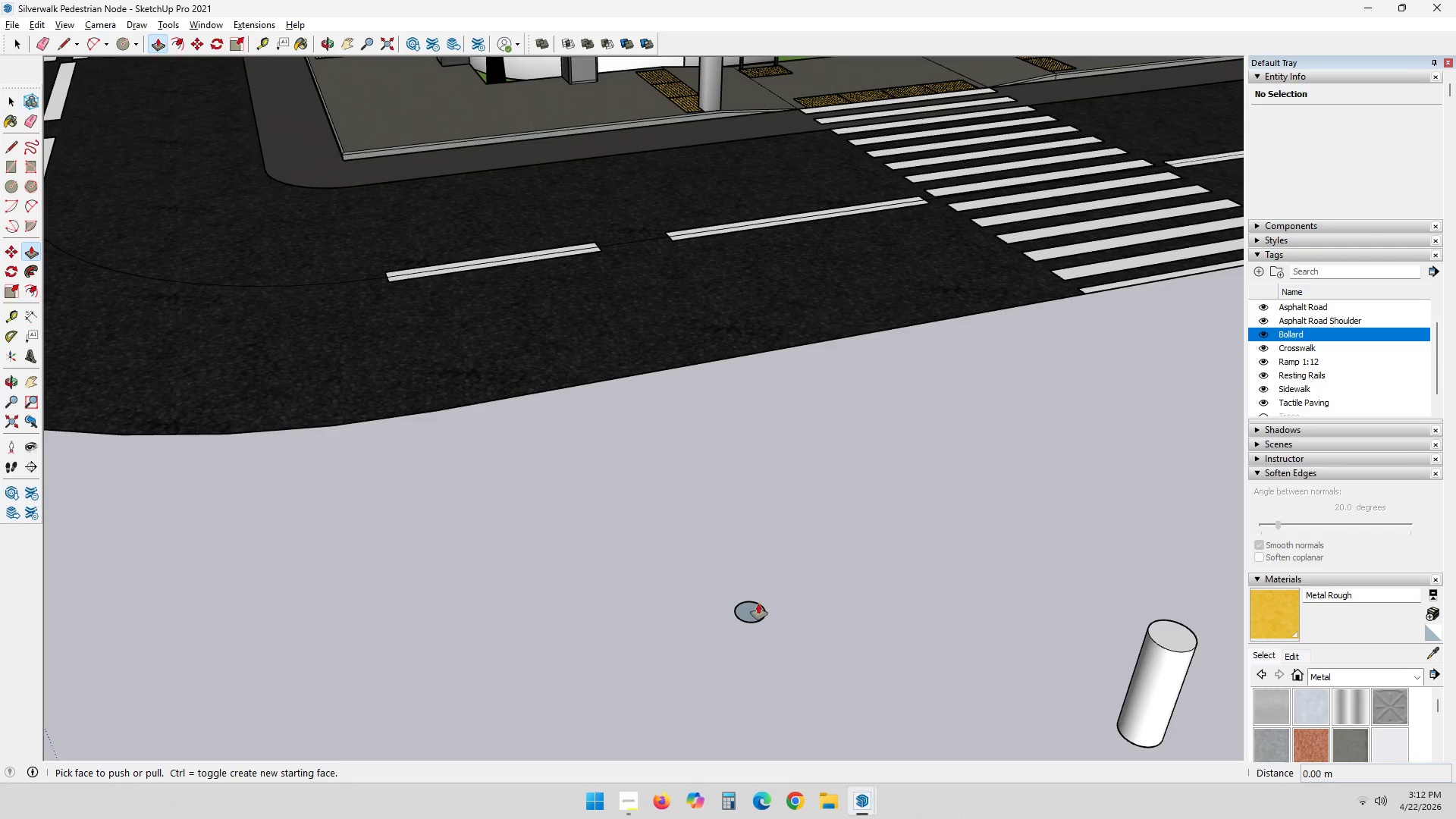 
left_click([756, 609])
 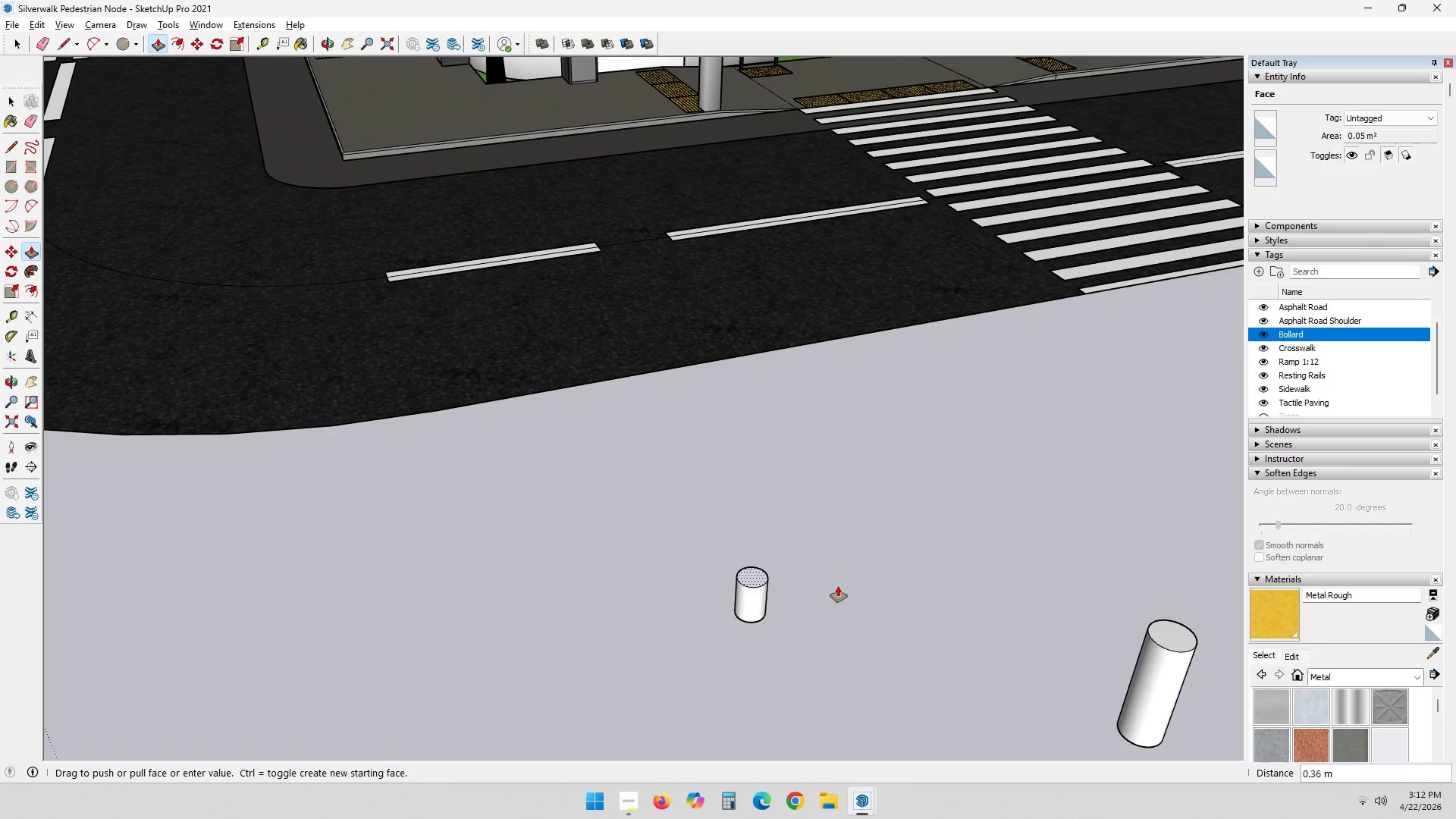 
key(NumpadDecimal)
 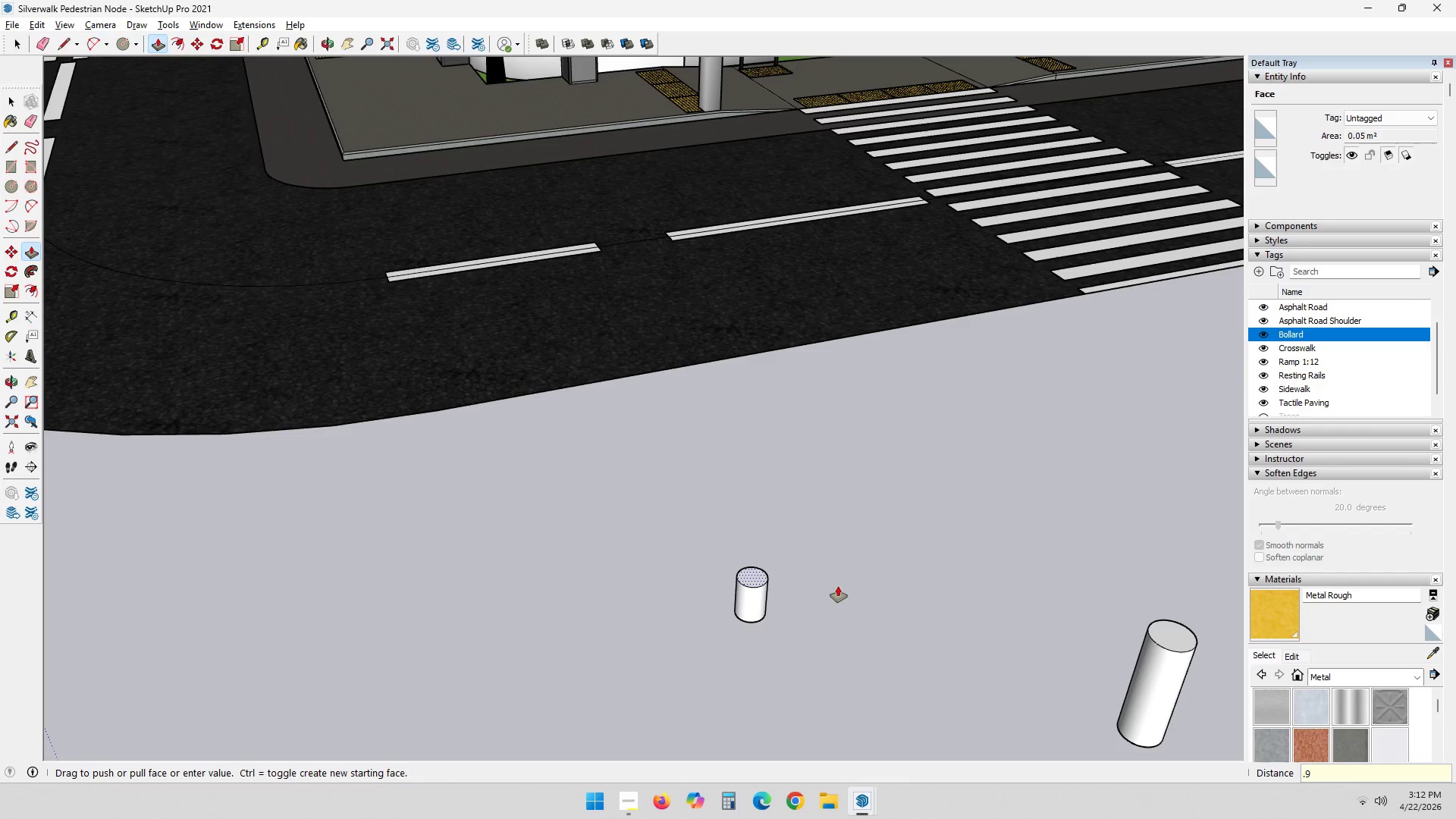 
key(Numpad9)
 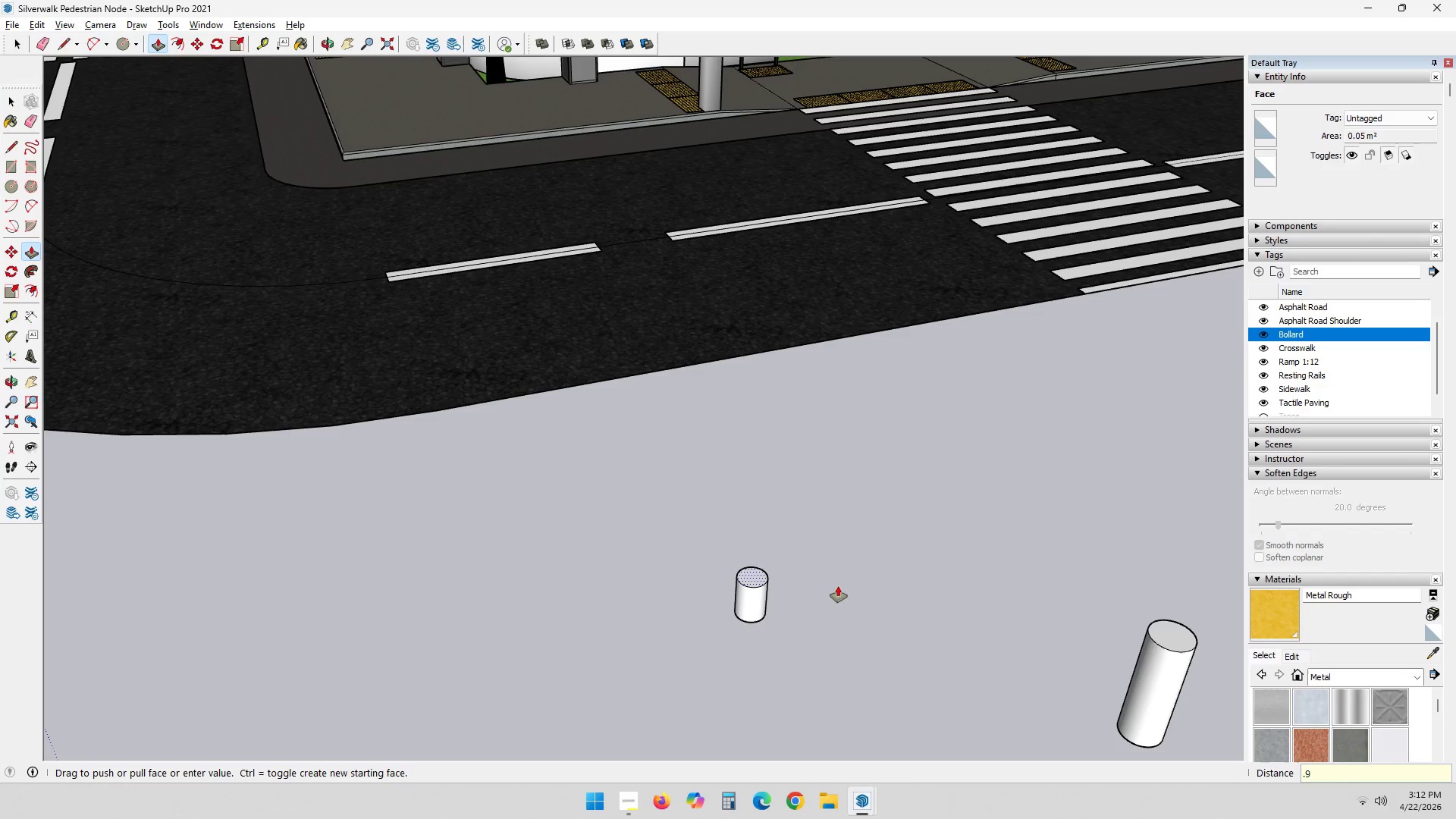 
key(NumpadEnter)
 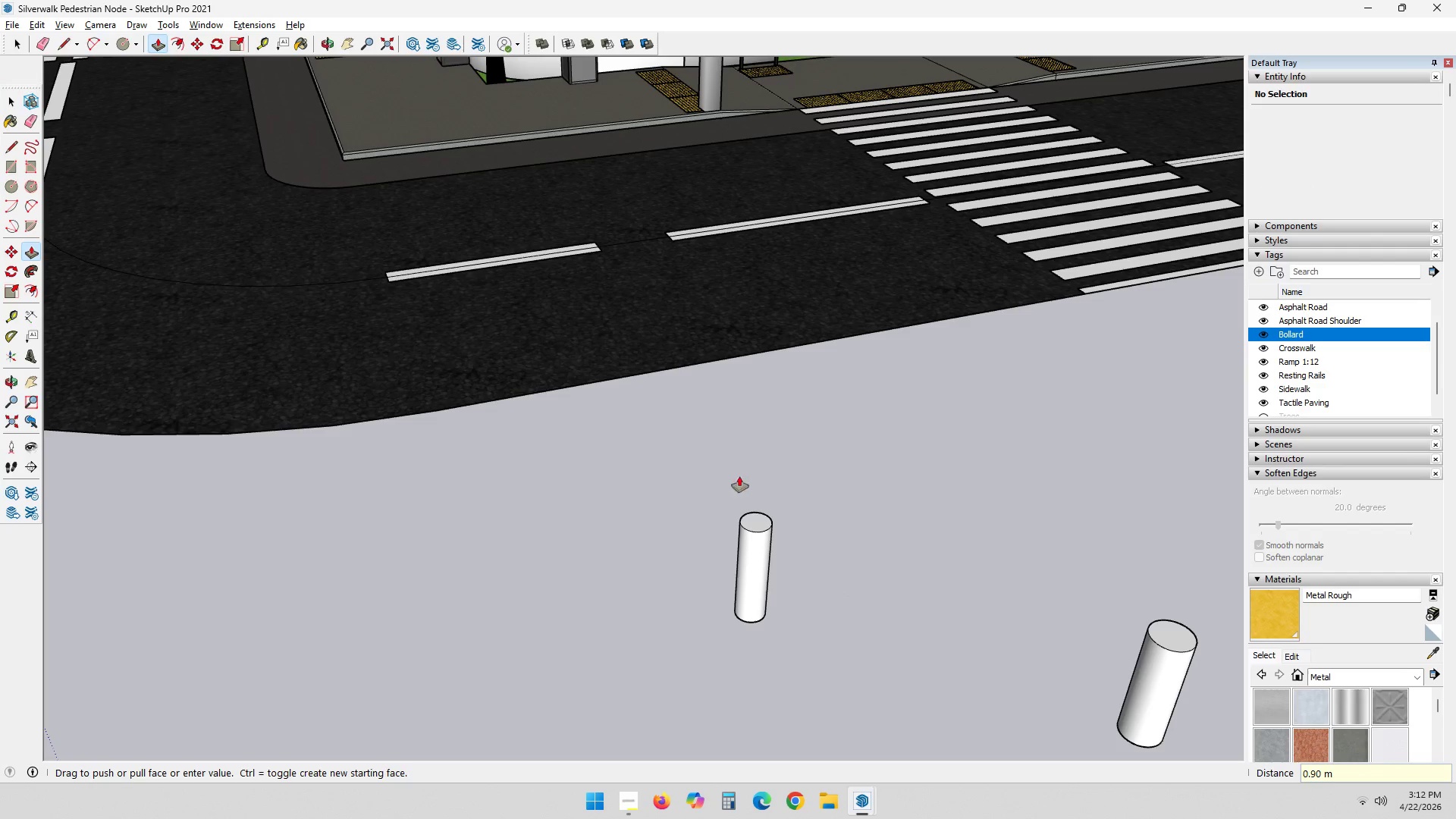 
scroll: coordinate [829, 516], scroll_direction: down, amount: 2.0
 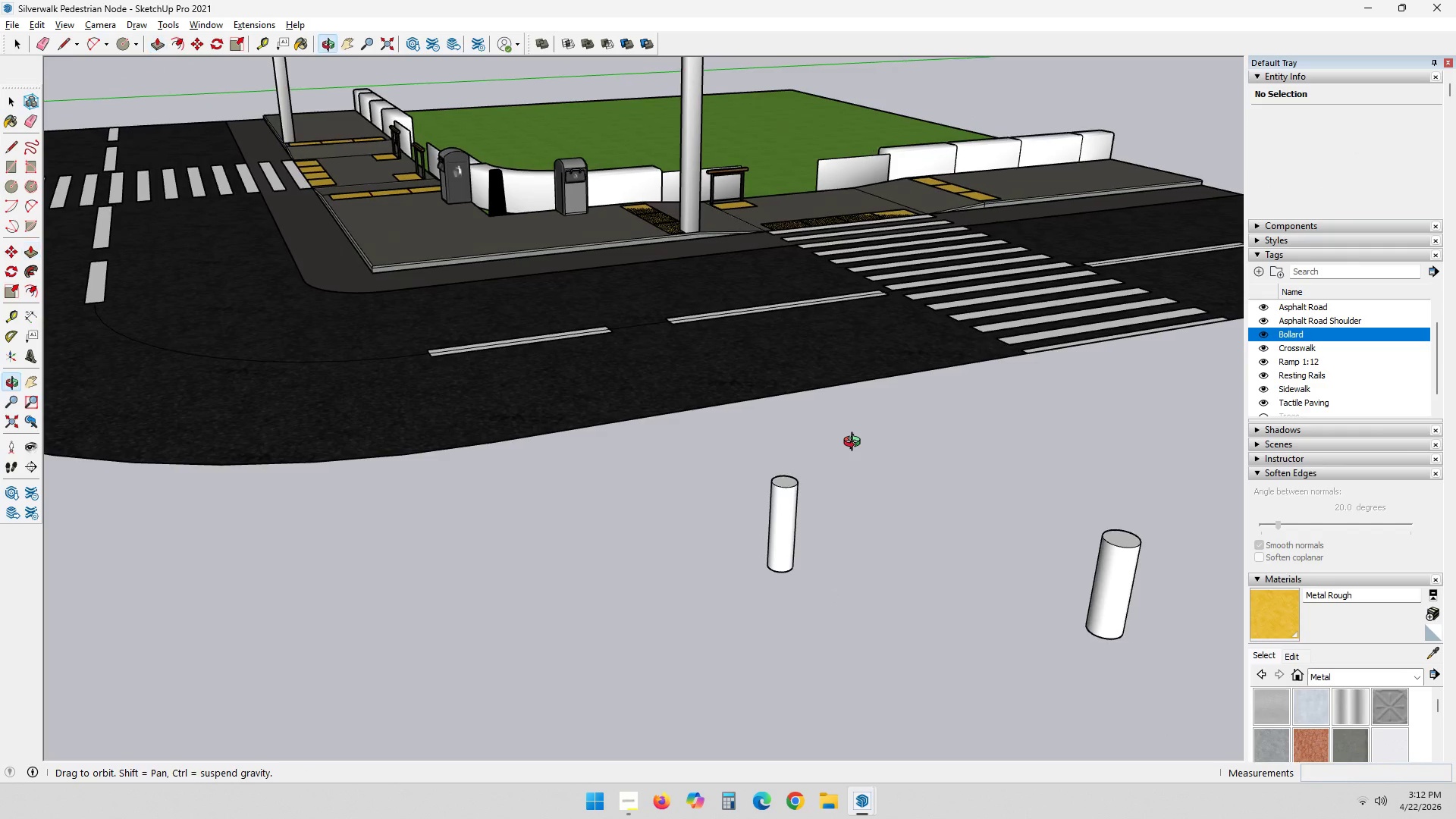 
key(Space)
 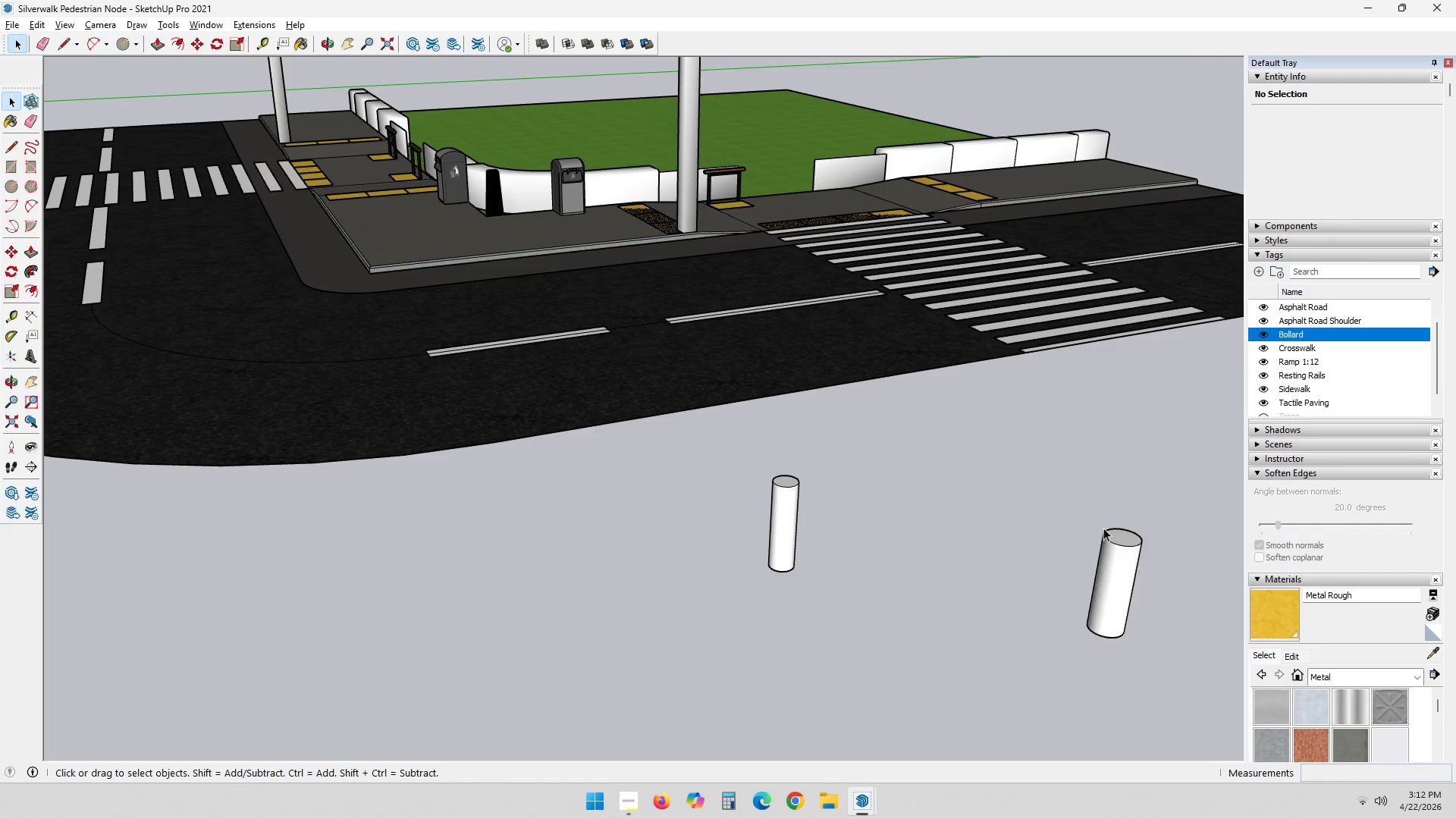 
left_click_drag(start_coordinate=[1047, 486], to_coordinate=[1210, 695])
 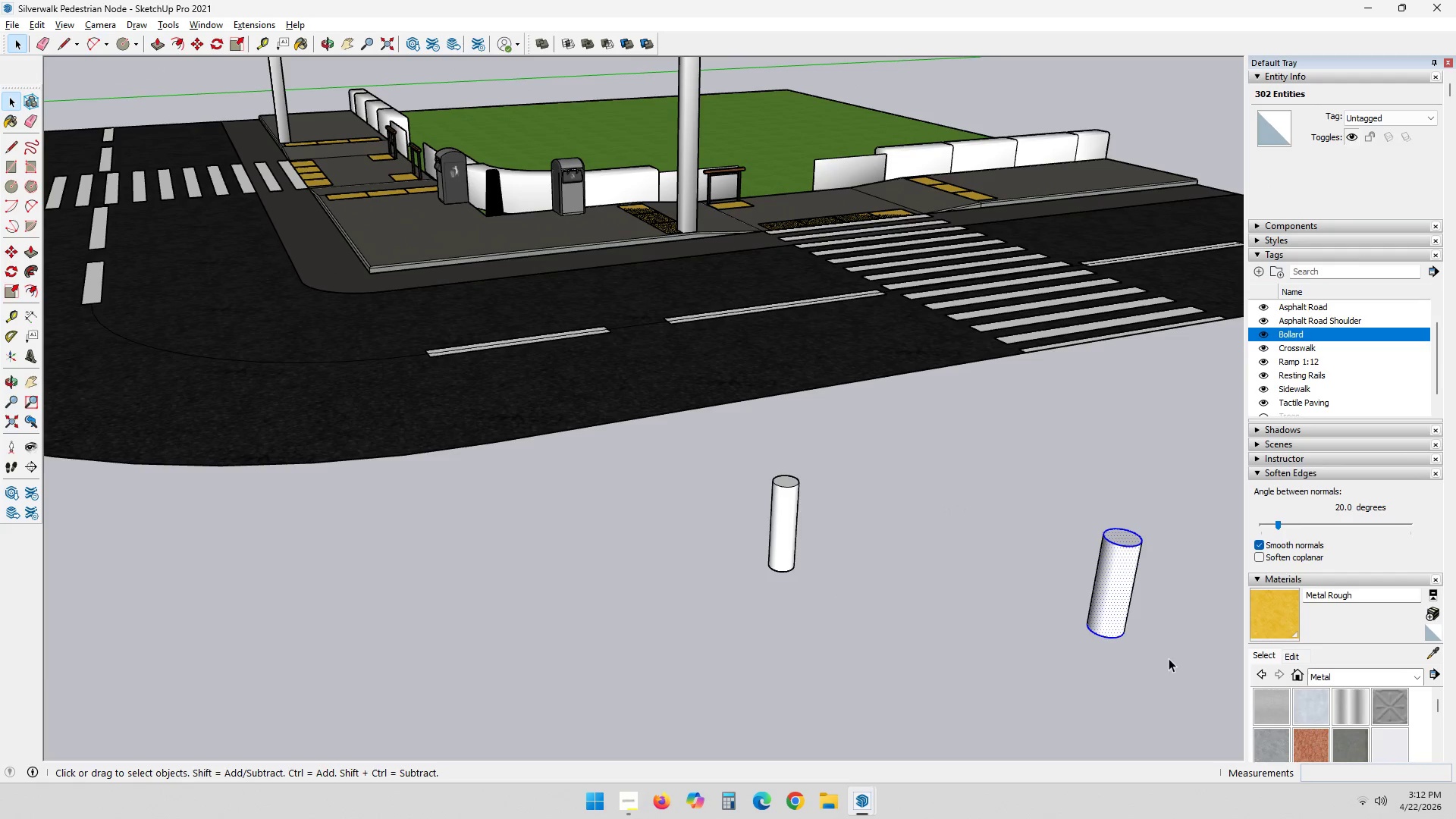 
key(Delete)
 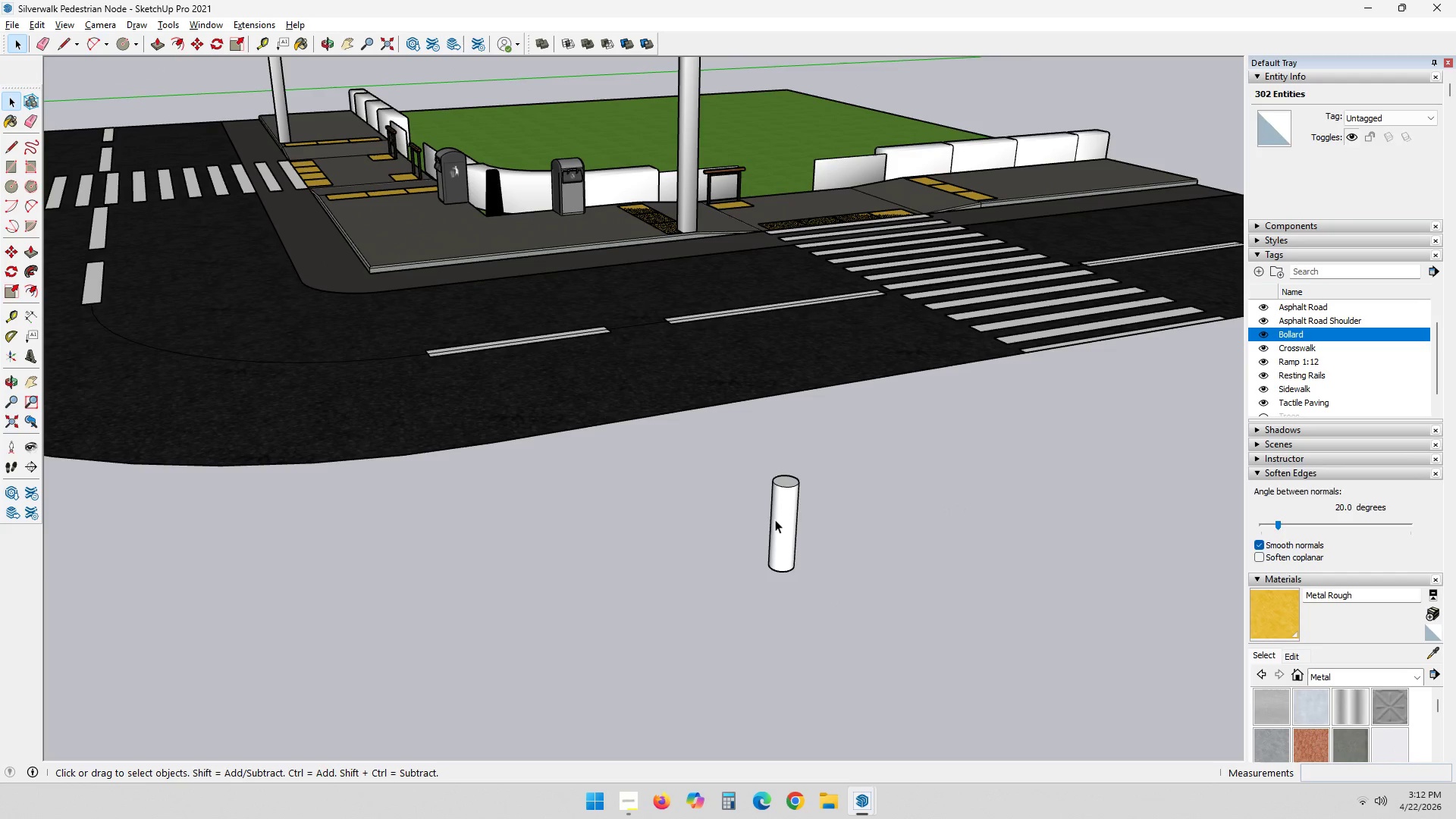 
left_click([781, 517])
 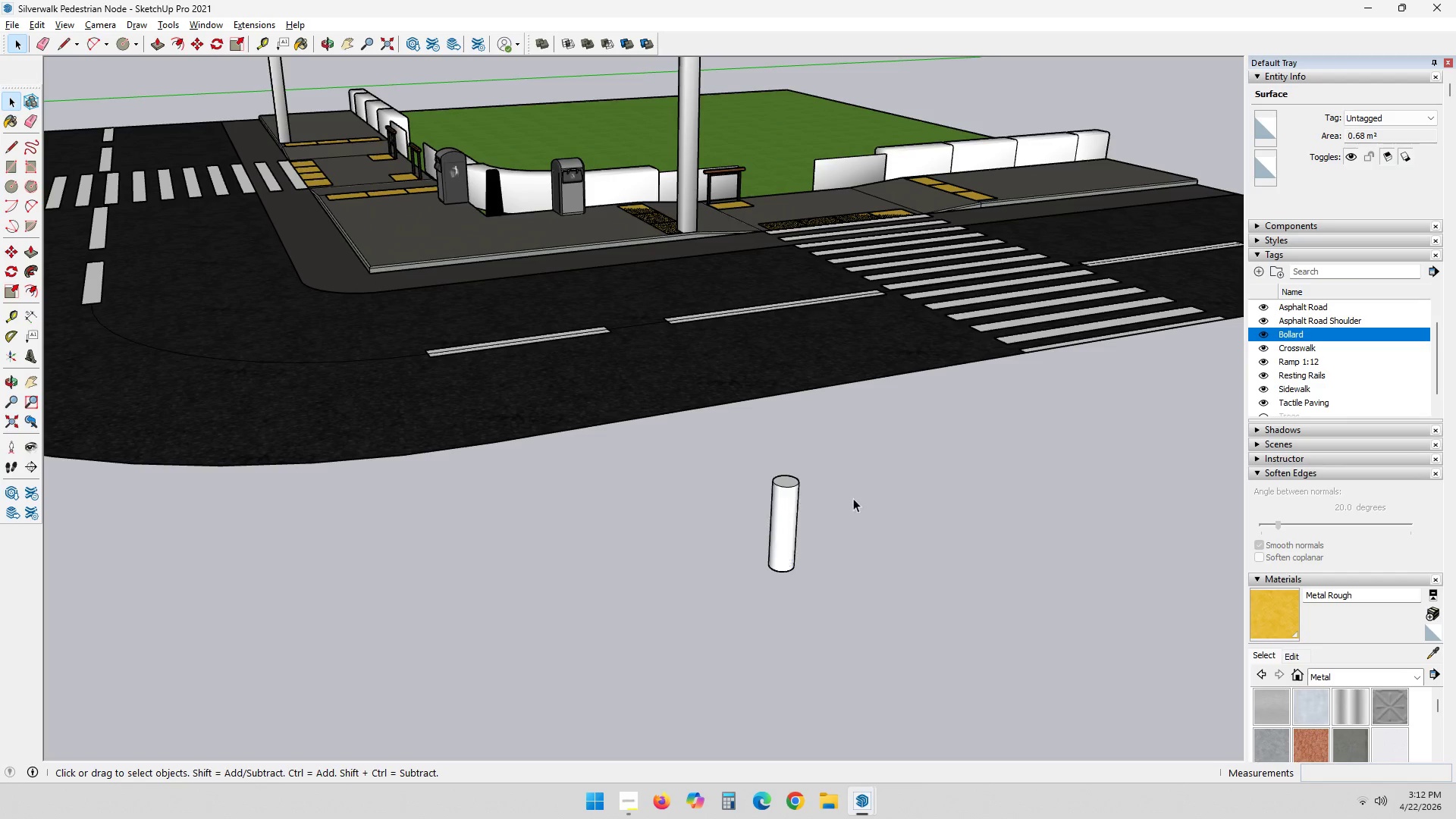 
left_click_drag(start_coordinate=[757, 472], to_coordinate=[878, 669])
 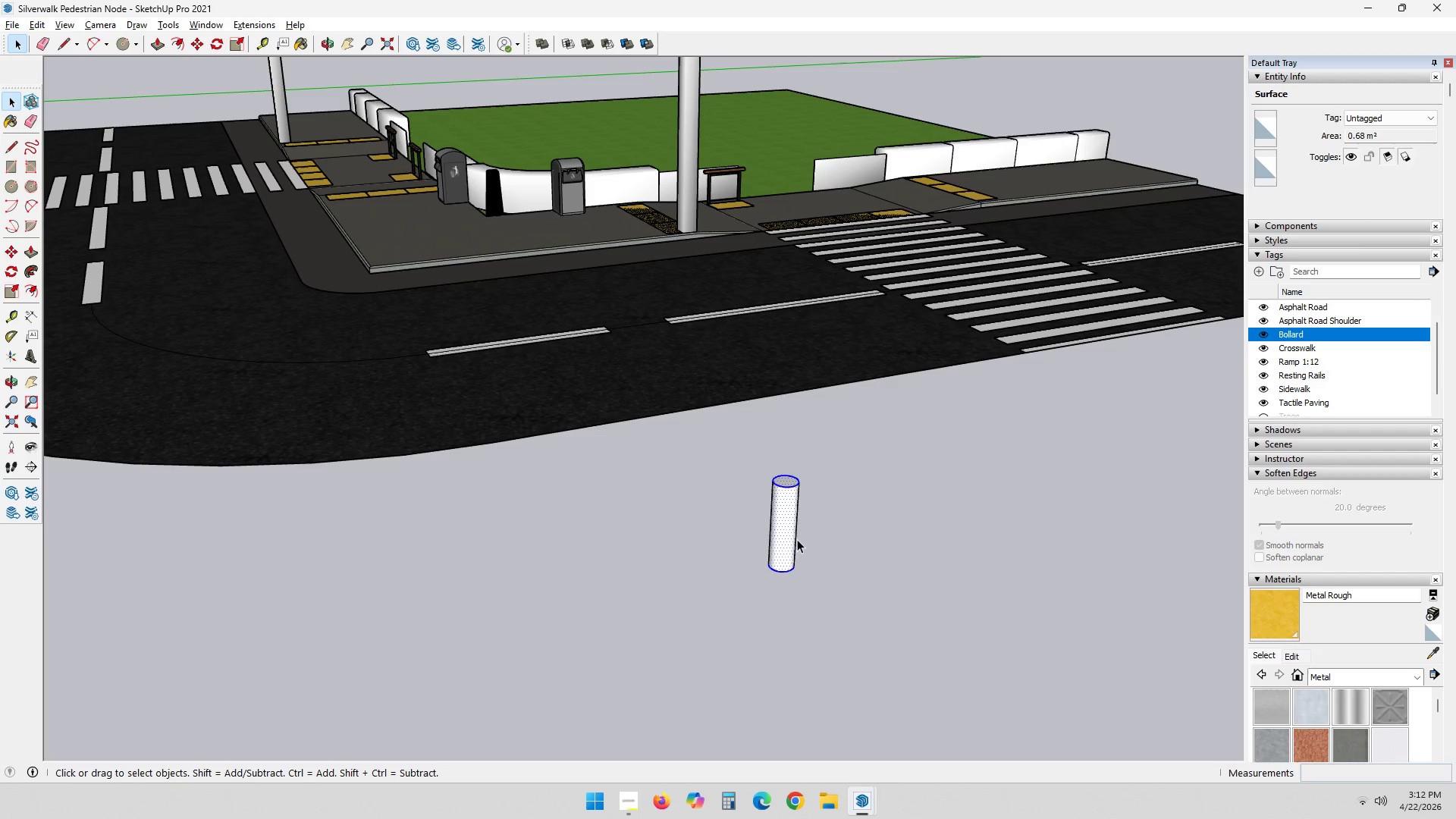 
right_click([798, 536])
 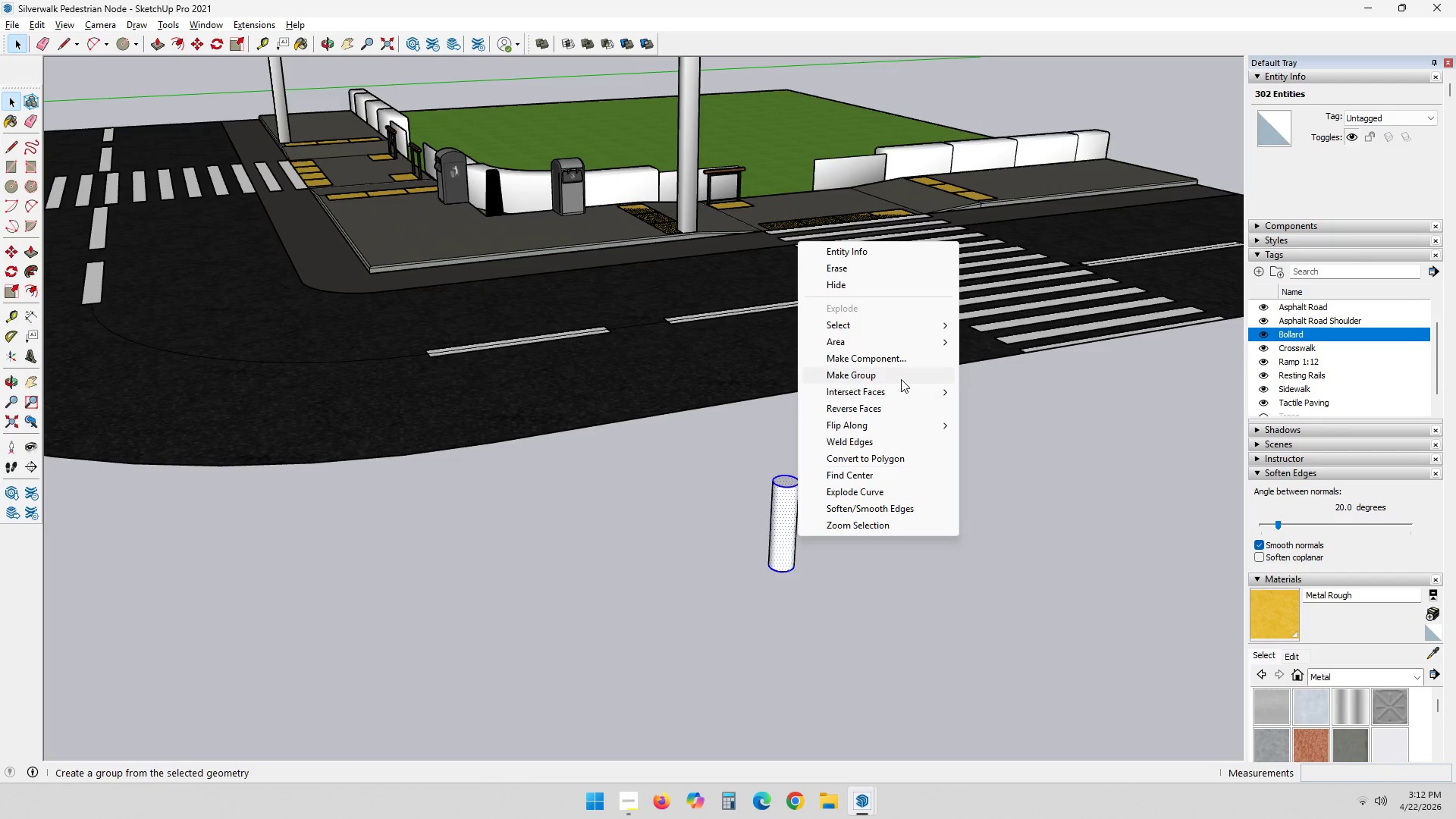 
left_click([901, 378])
 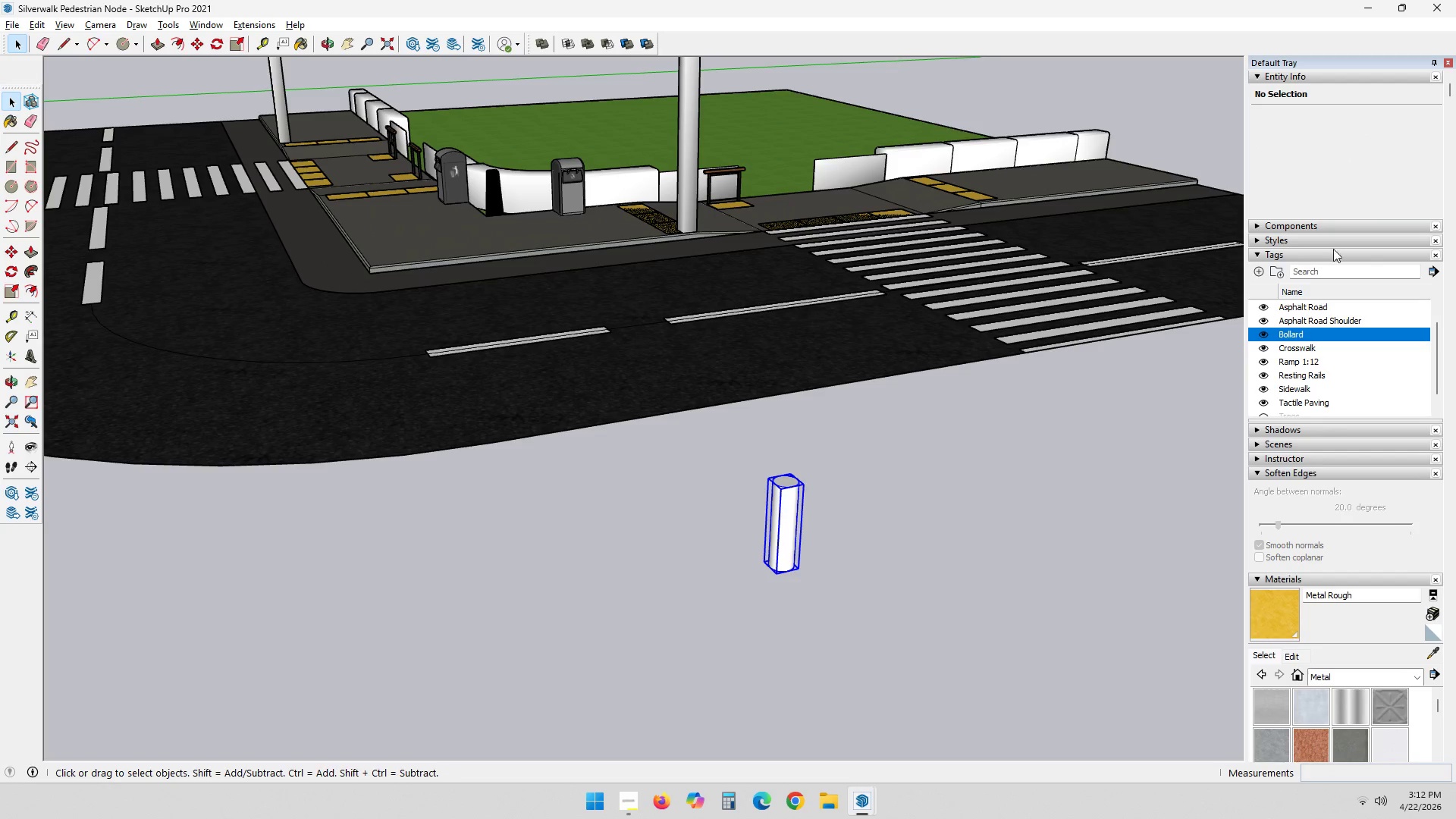 
left_click([1393, 122])
 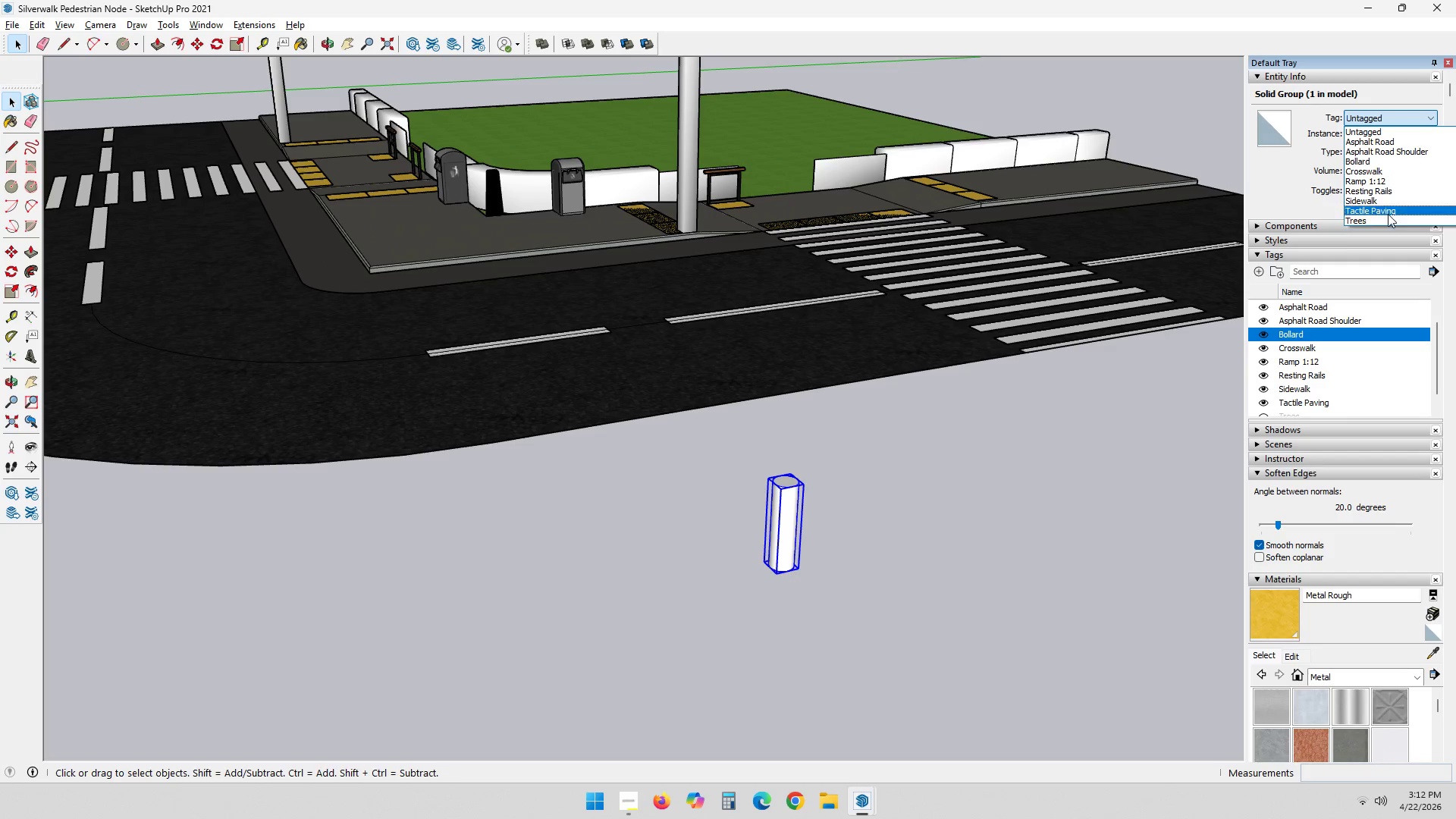 
left_click([1390, 159])
 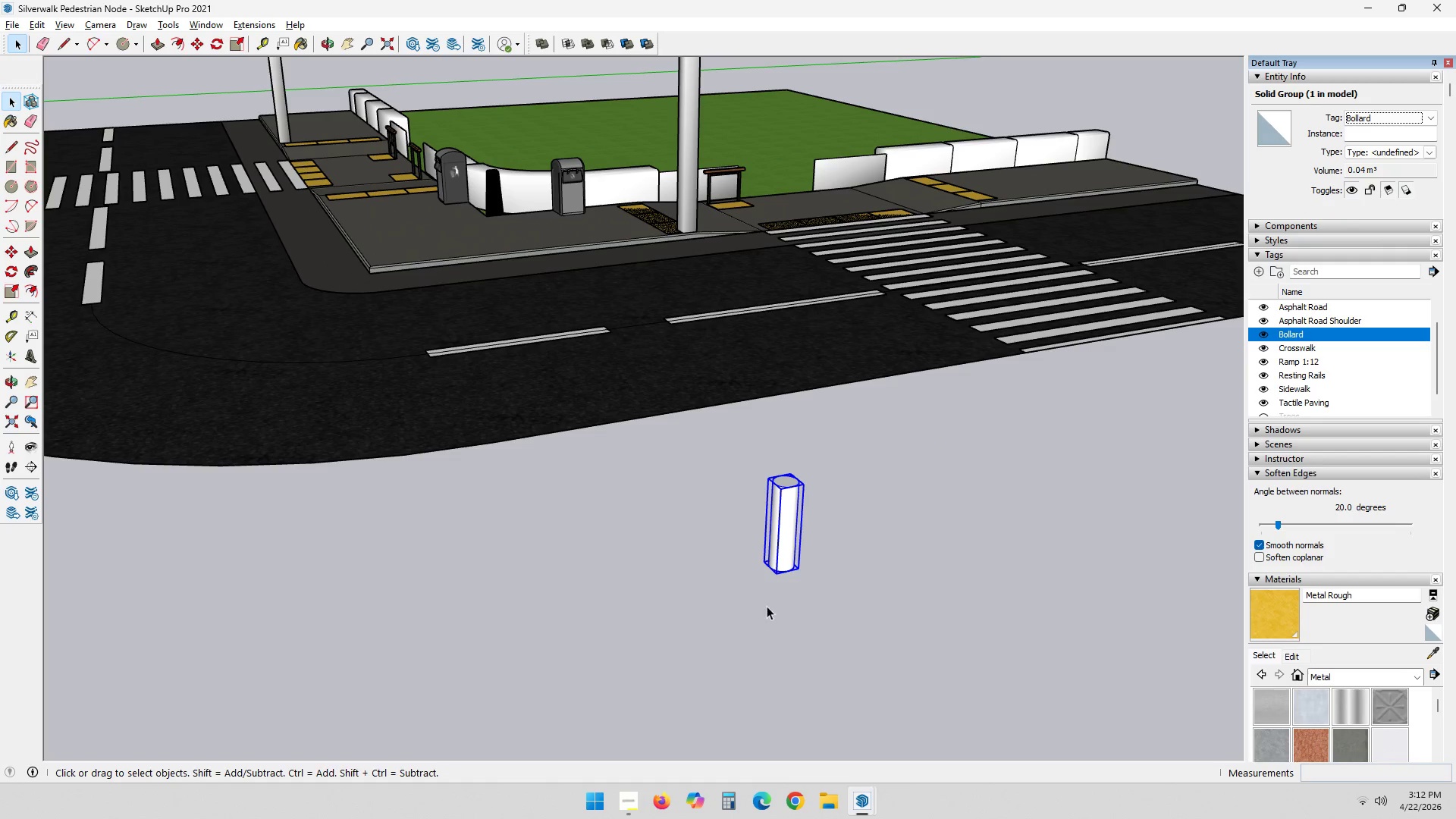 
scroll: coordinate [1392, 171], scroll_direction: none, amount: 0.0
 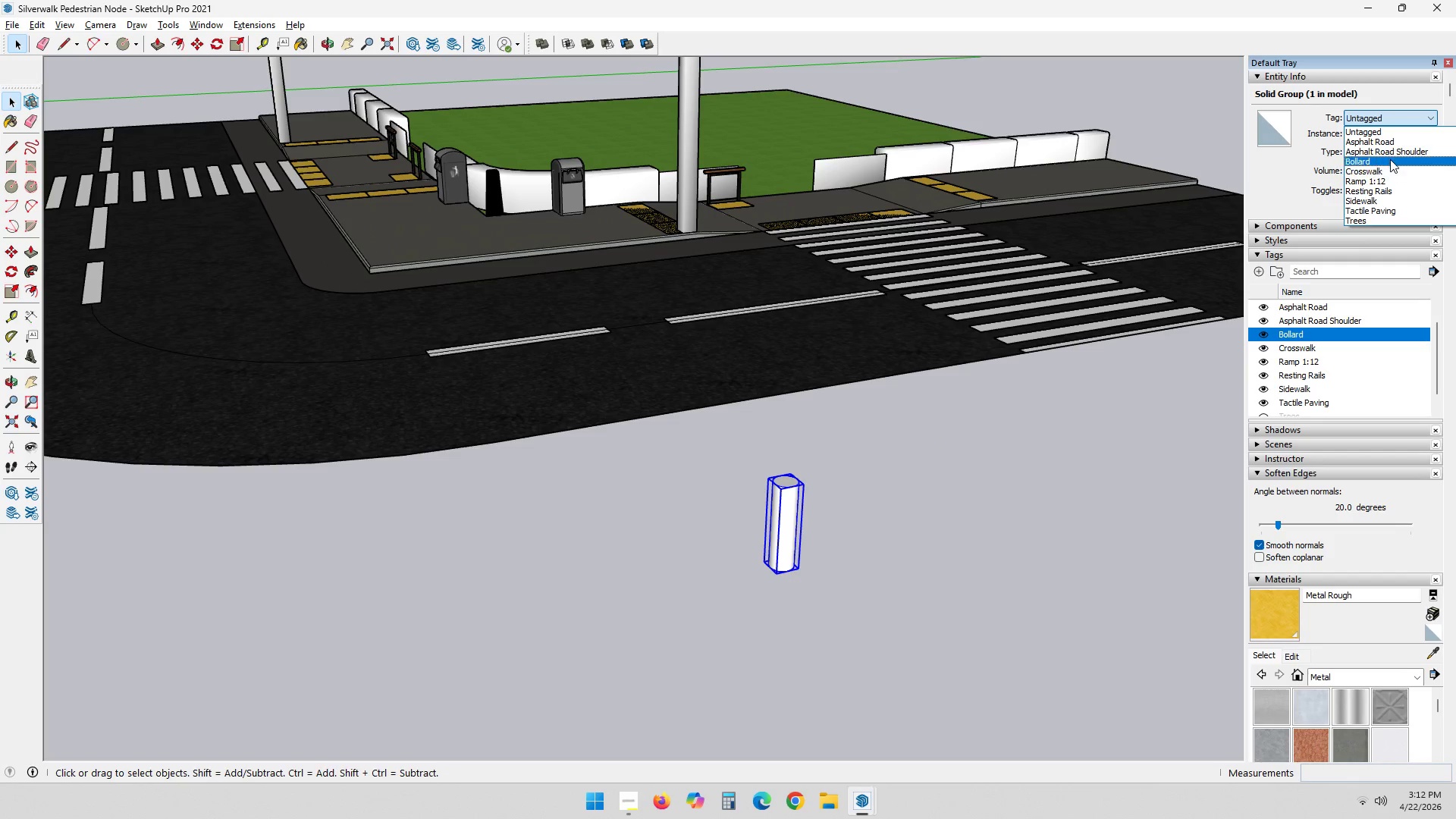 
type(mm)
 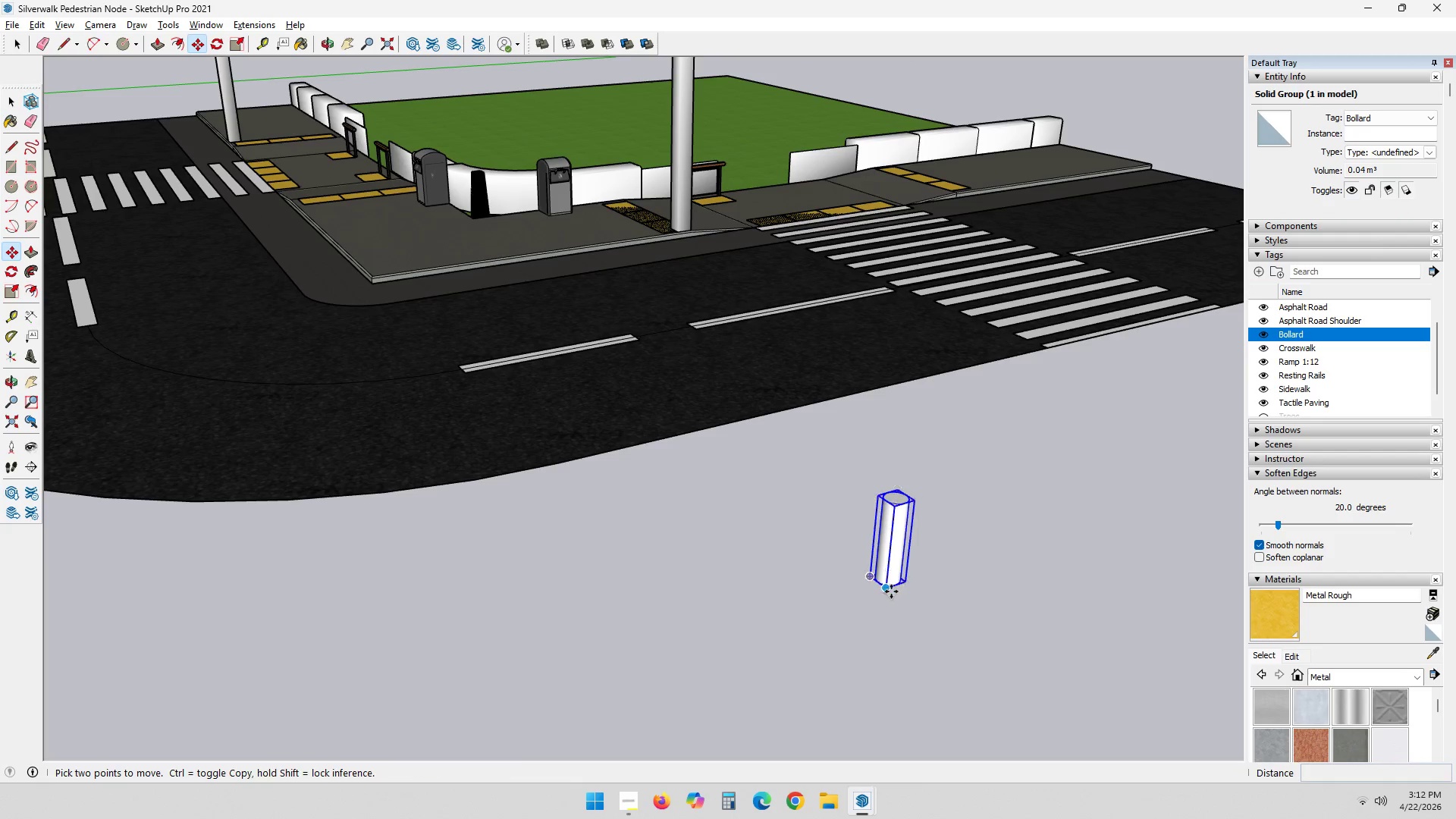 
left_click_drag(start_coordinate=[889, 592], to_coordinate=[878, 585])
 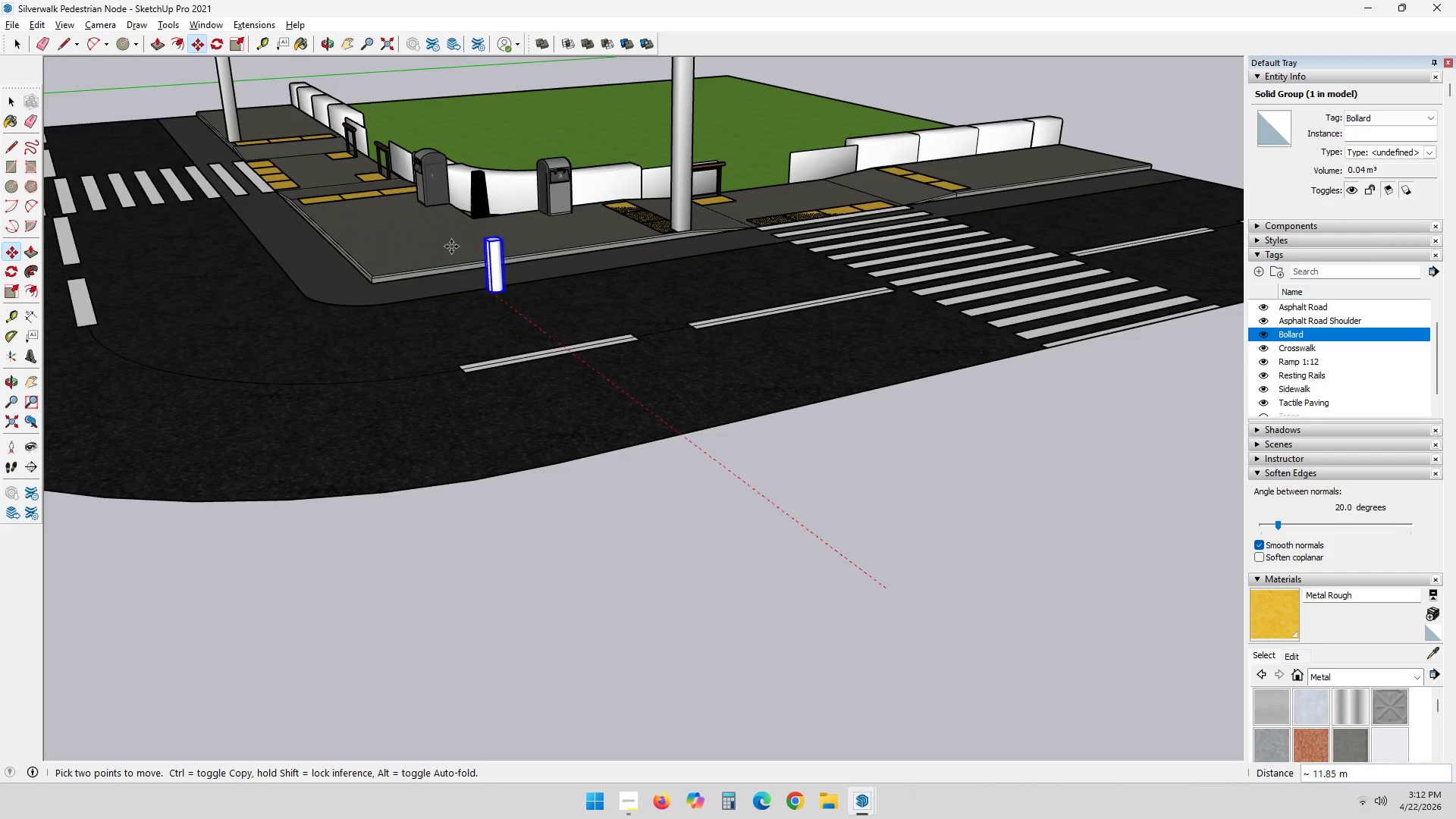 
scroll: coordinate [494, 449], scroll_direction: up, amount: 20.0
 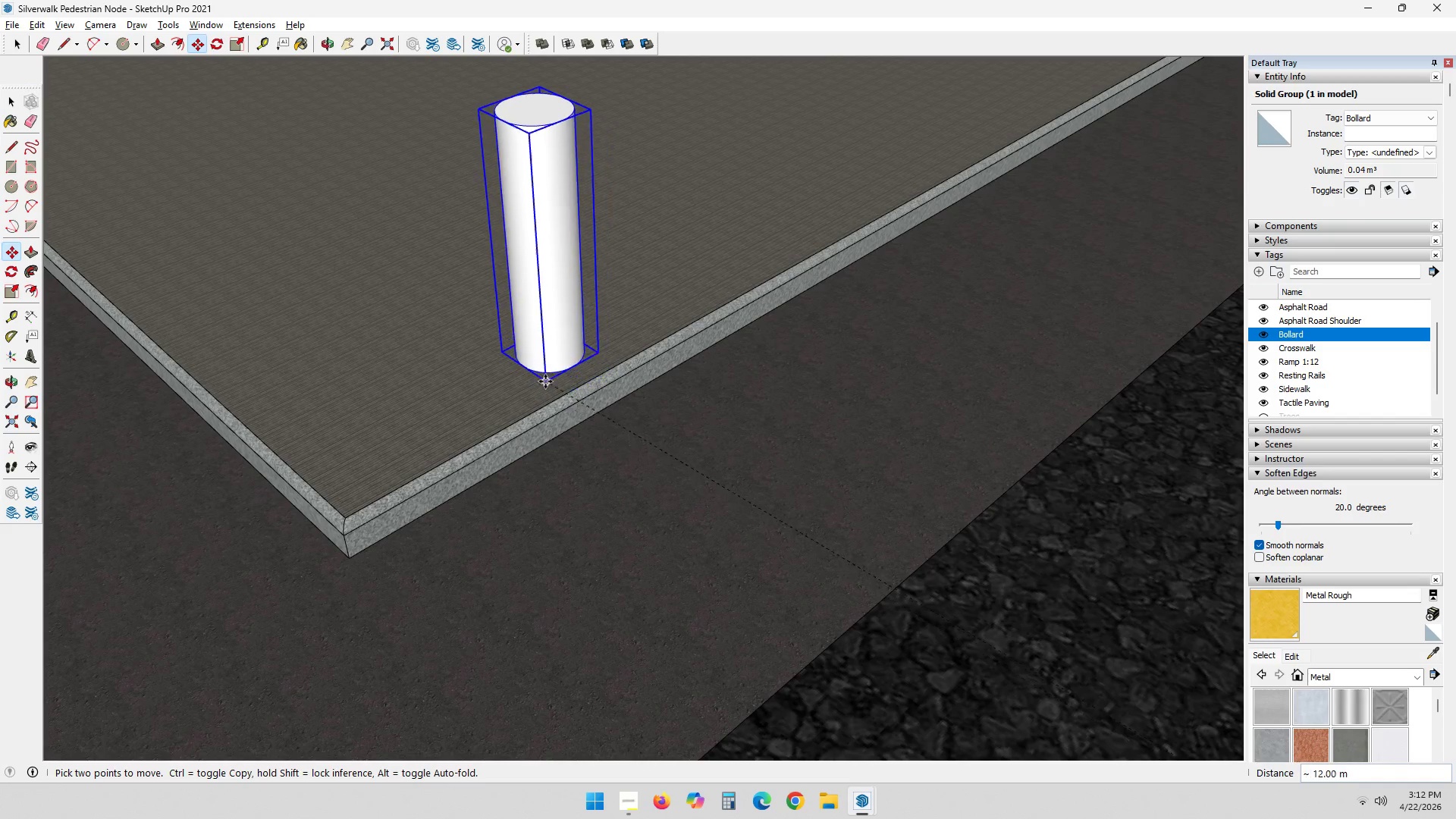 
scroll: coordinate [542, 227], scroll_direction: down, amount: 2.0
 